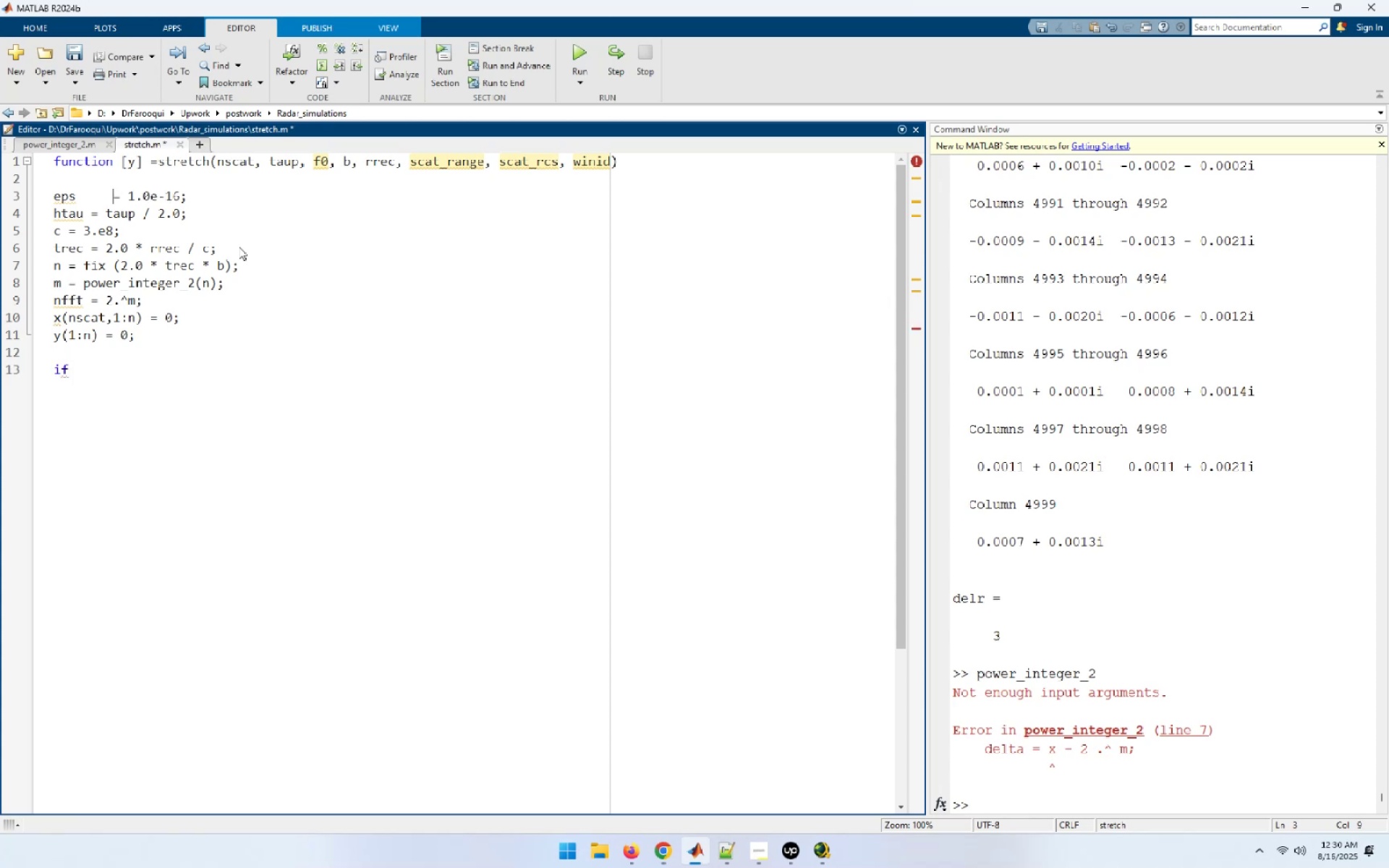 
key(ArrowDown)
 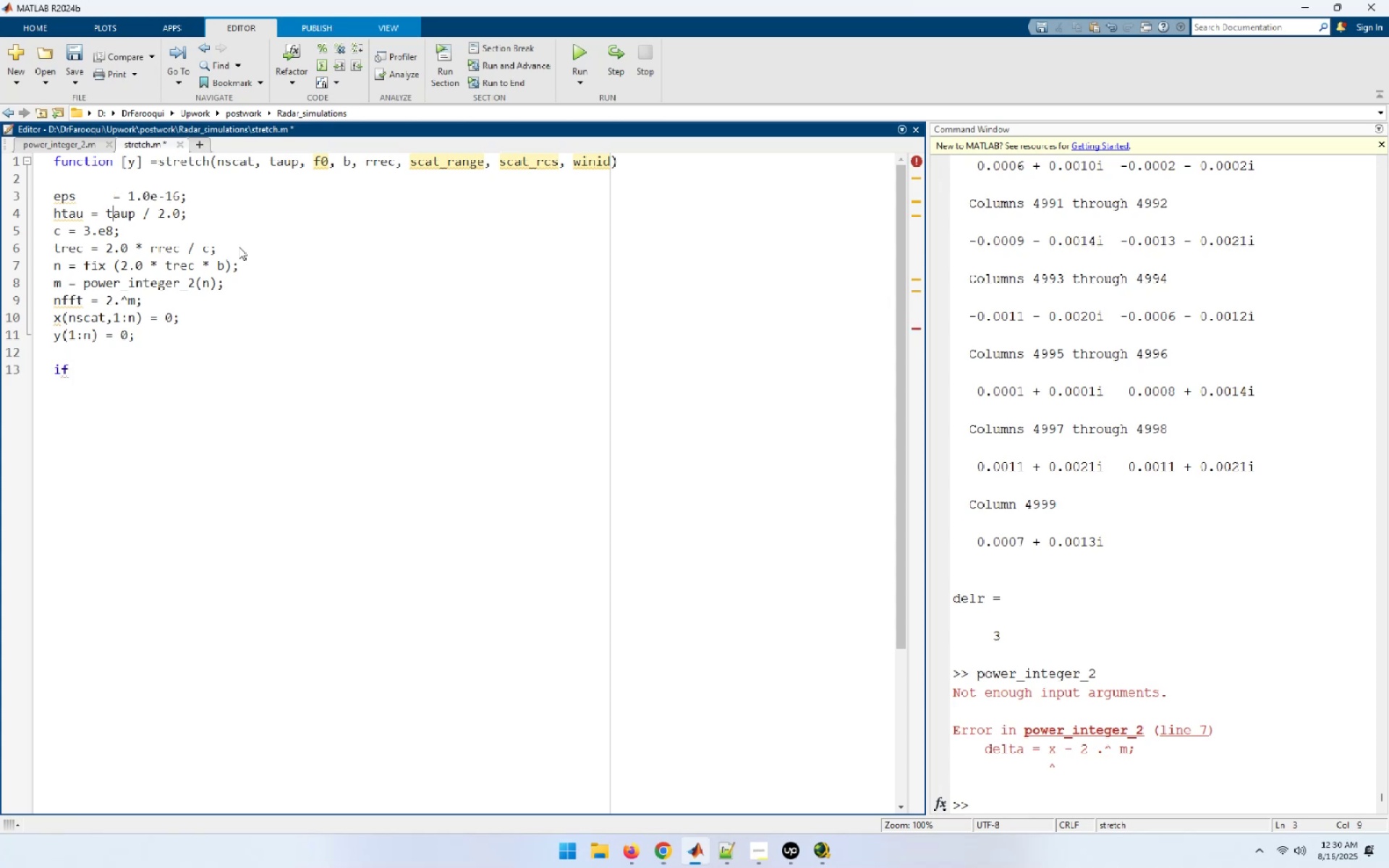 
key(ArrowDown)
 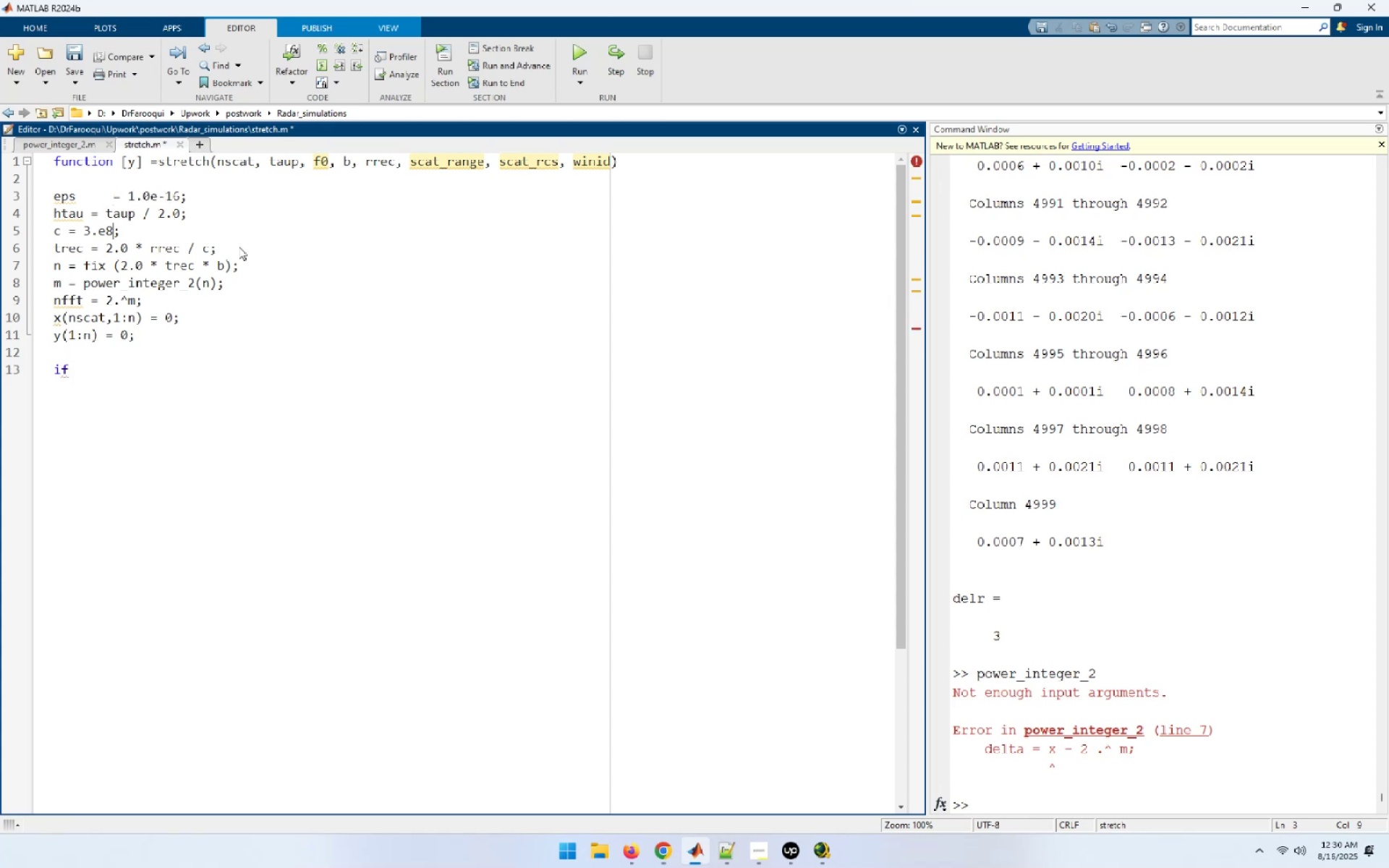 
key(ArrowLeft)
 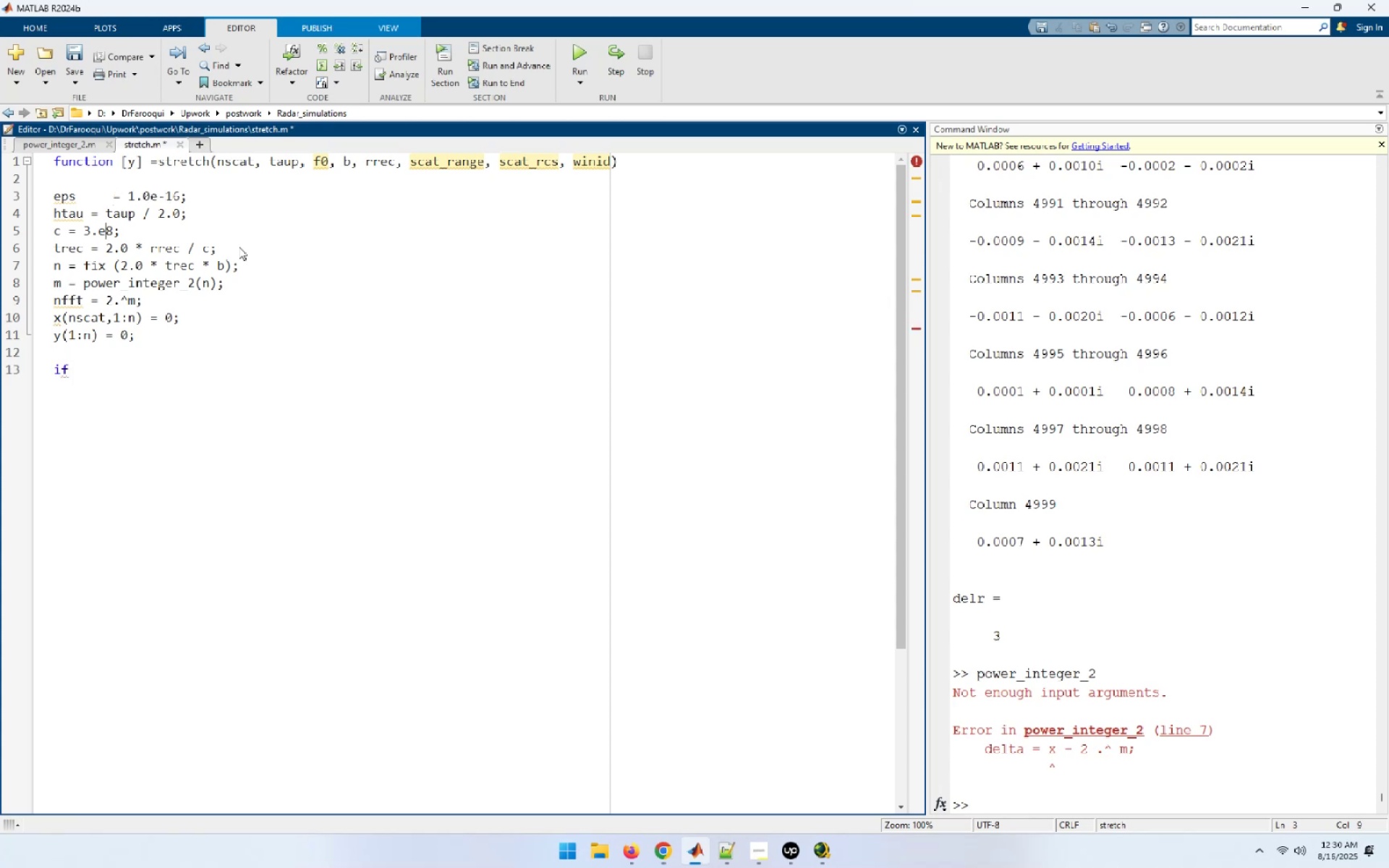 
key(ArrowUp)
 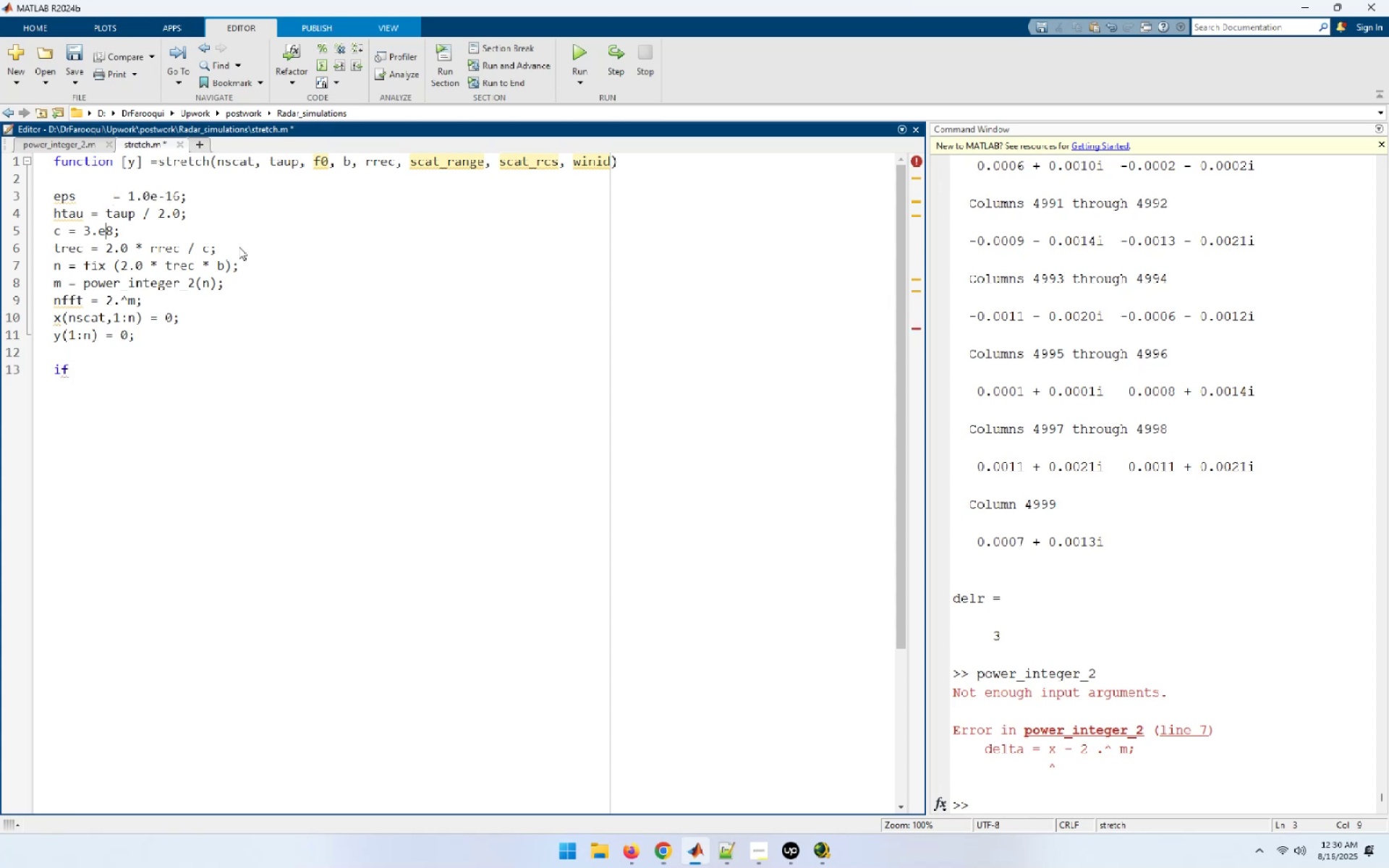 
key(ArrowLeft)
 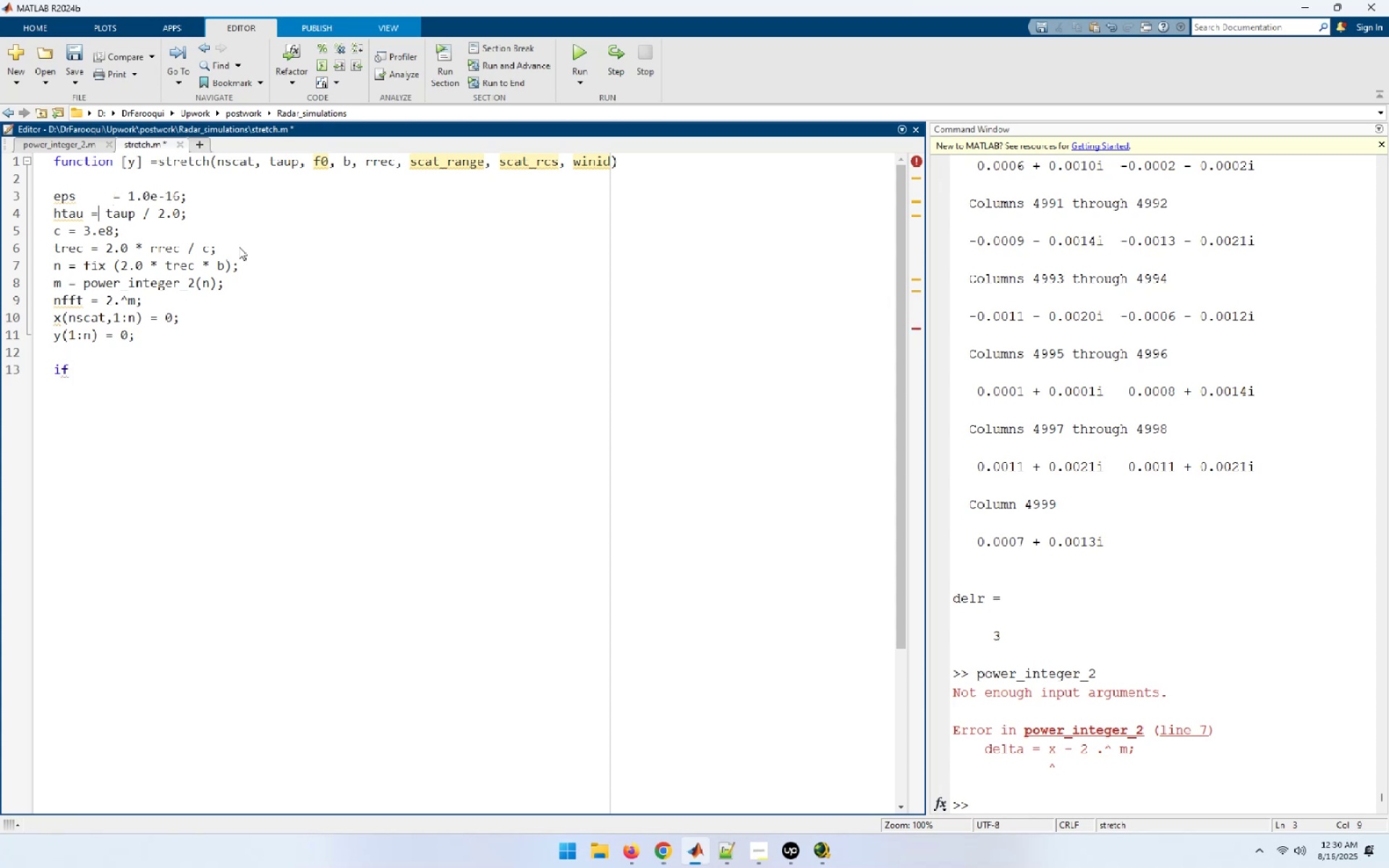 
key(ArrowLeft)
 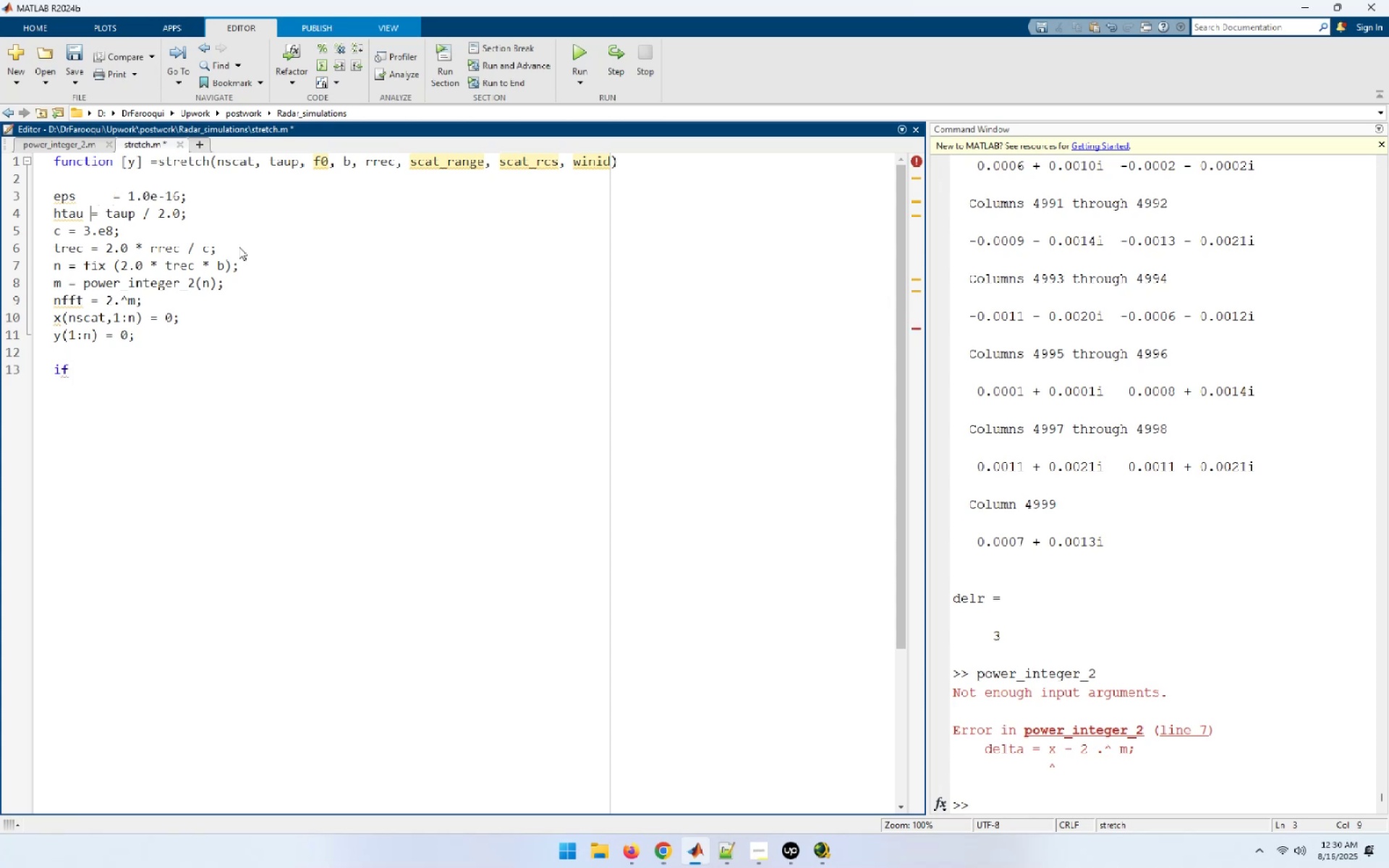 
key(Tab)
 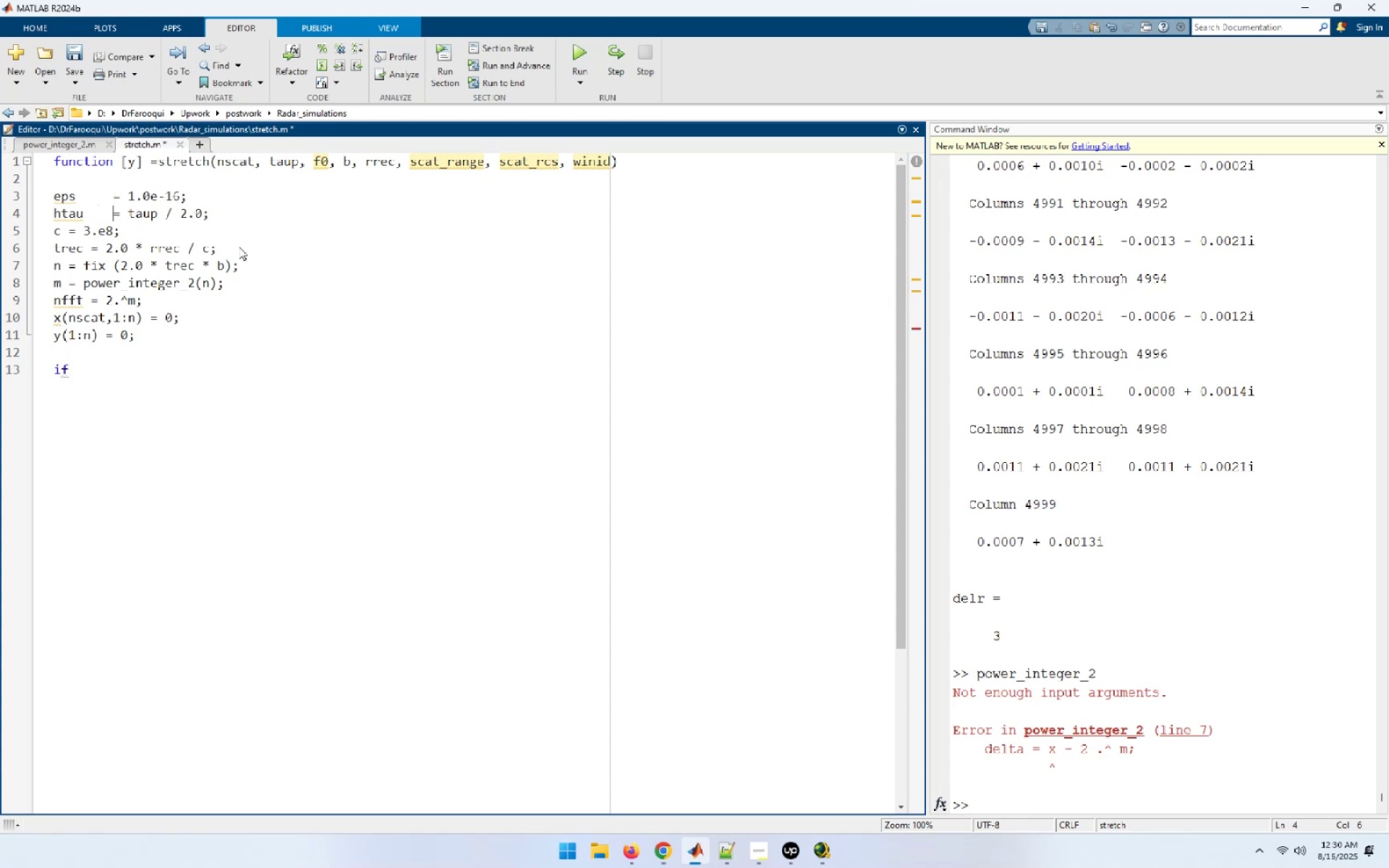 
key(ArrowDown)
 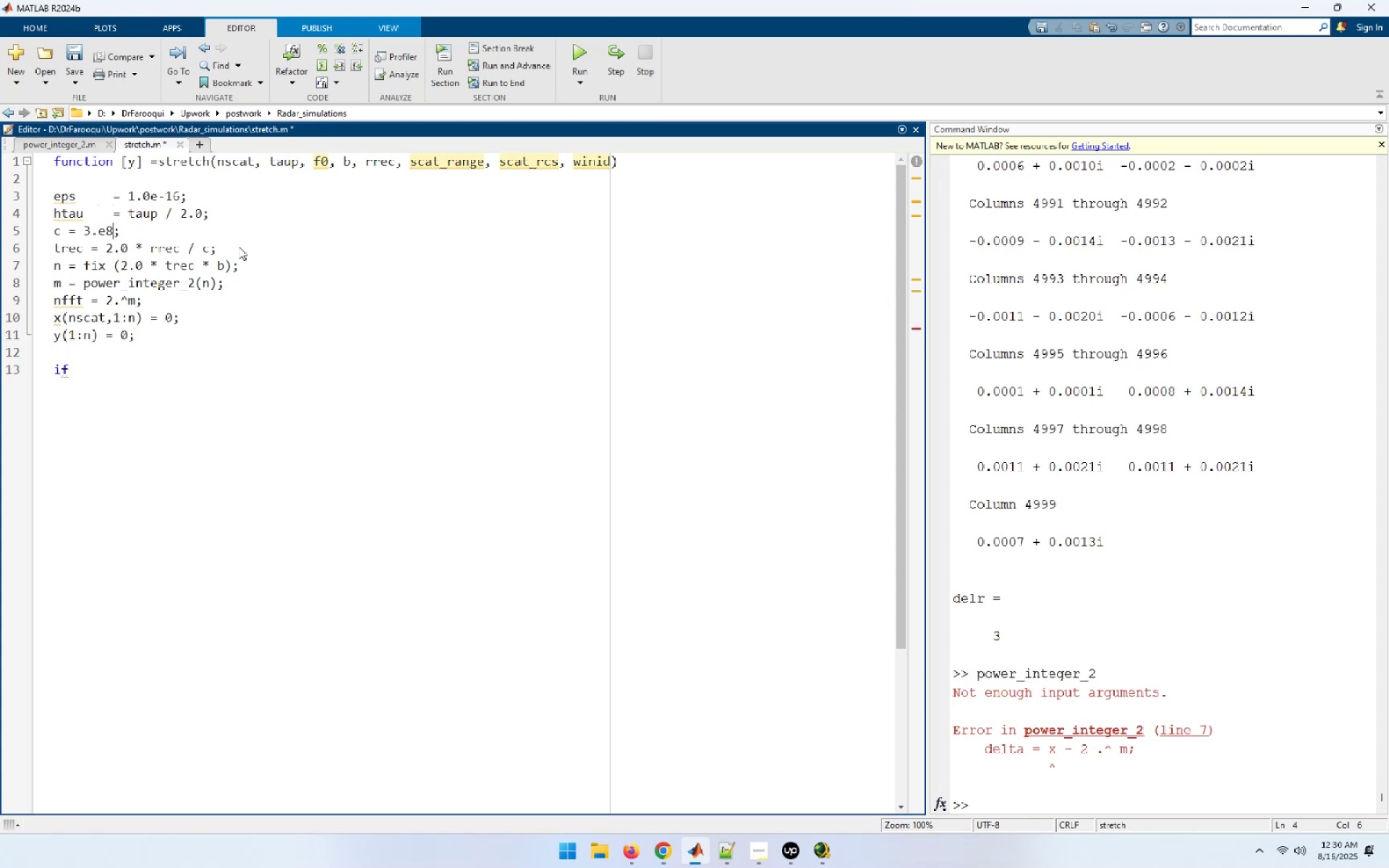 
key(ArrowLeft)
 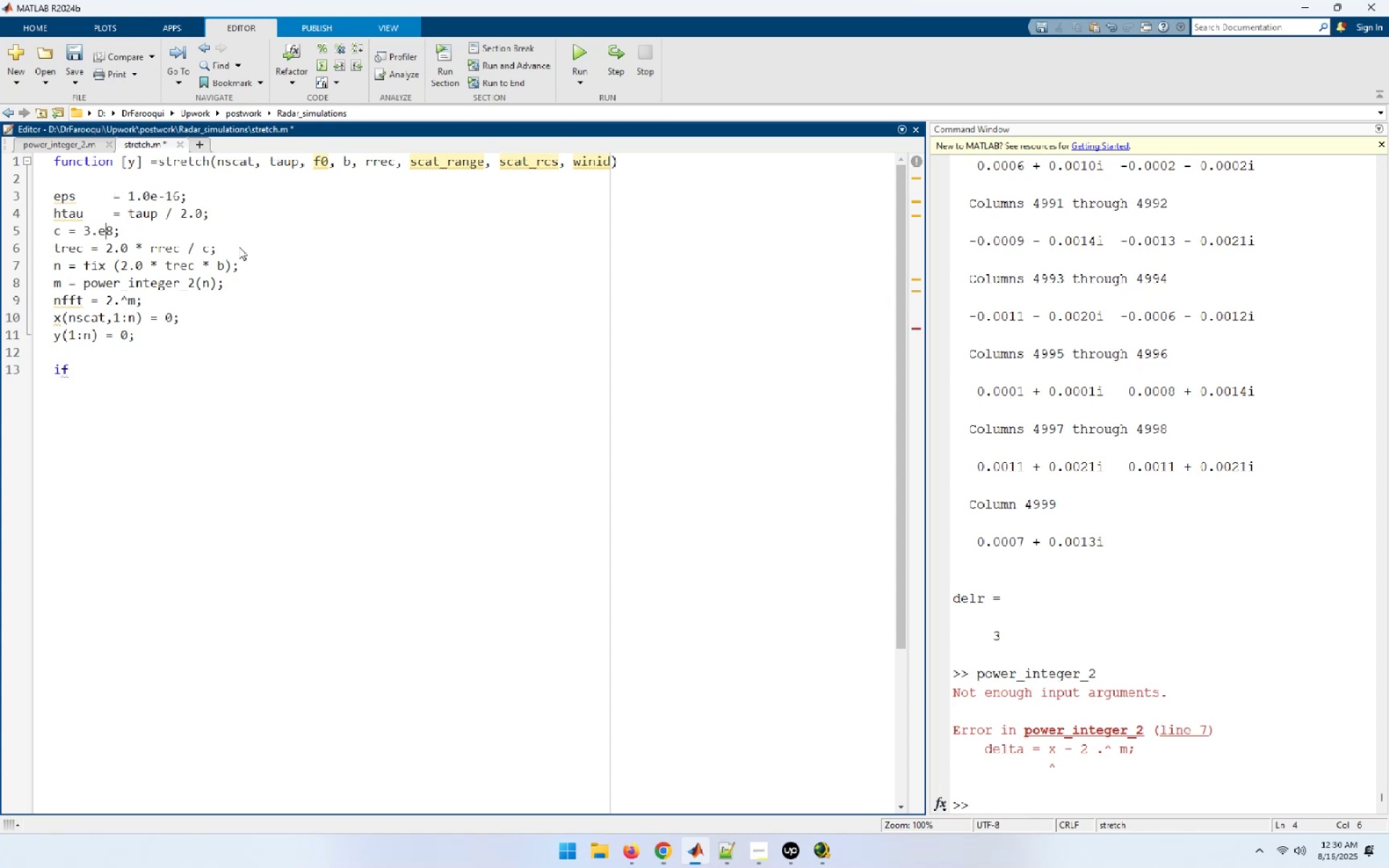 
key(ArrowLeft)
 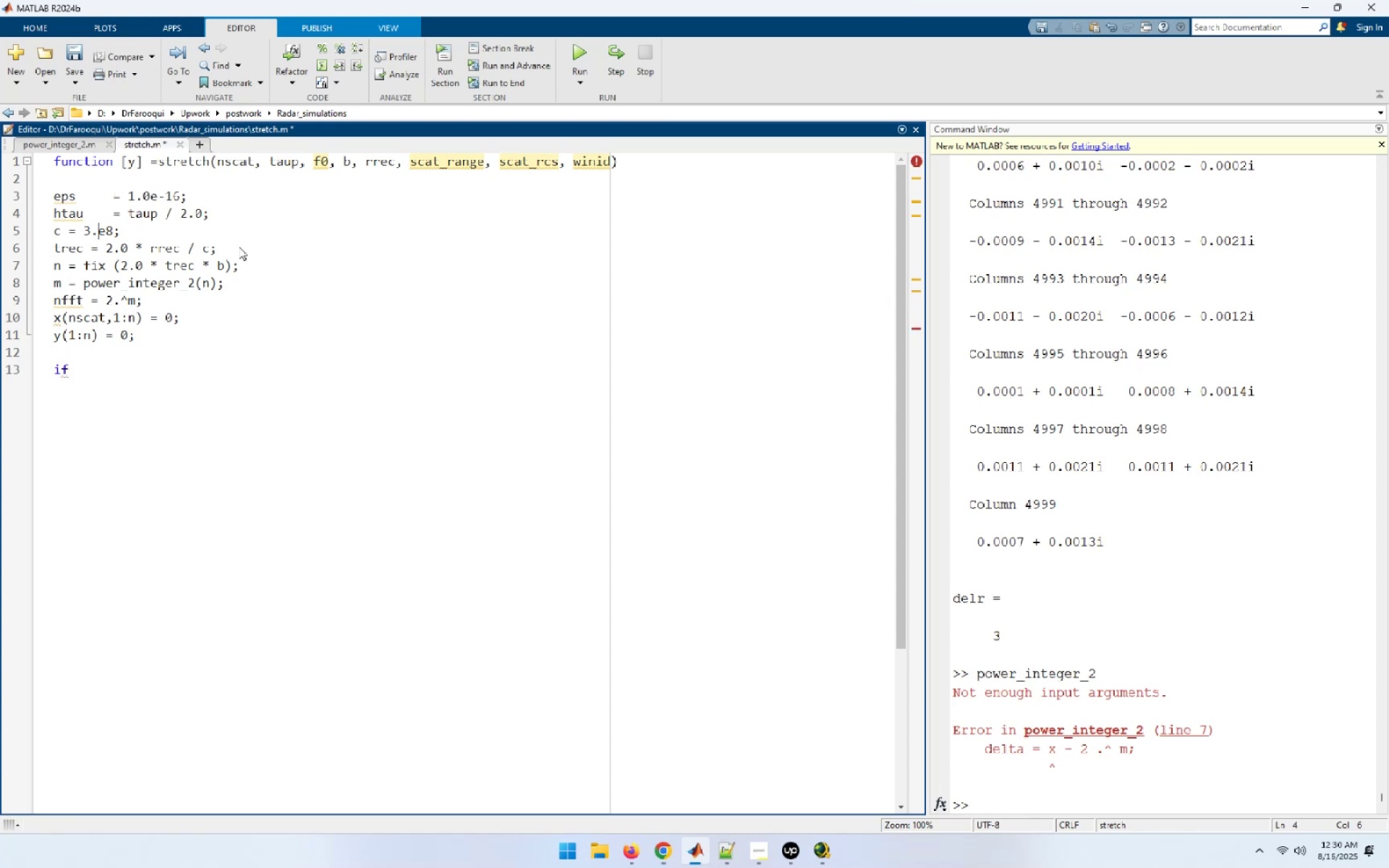 
key(ArrowLeft)
 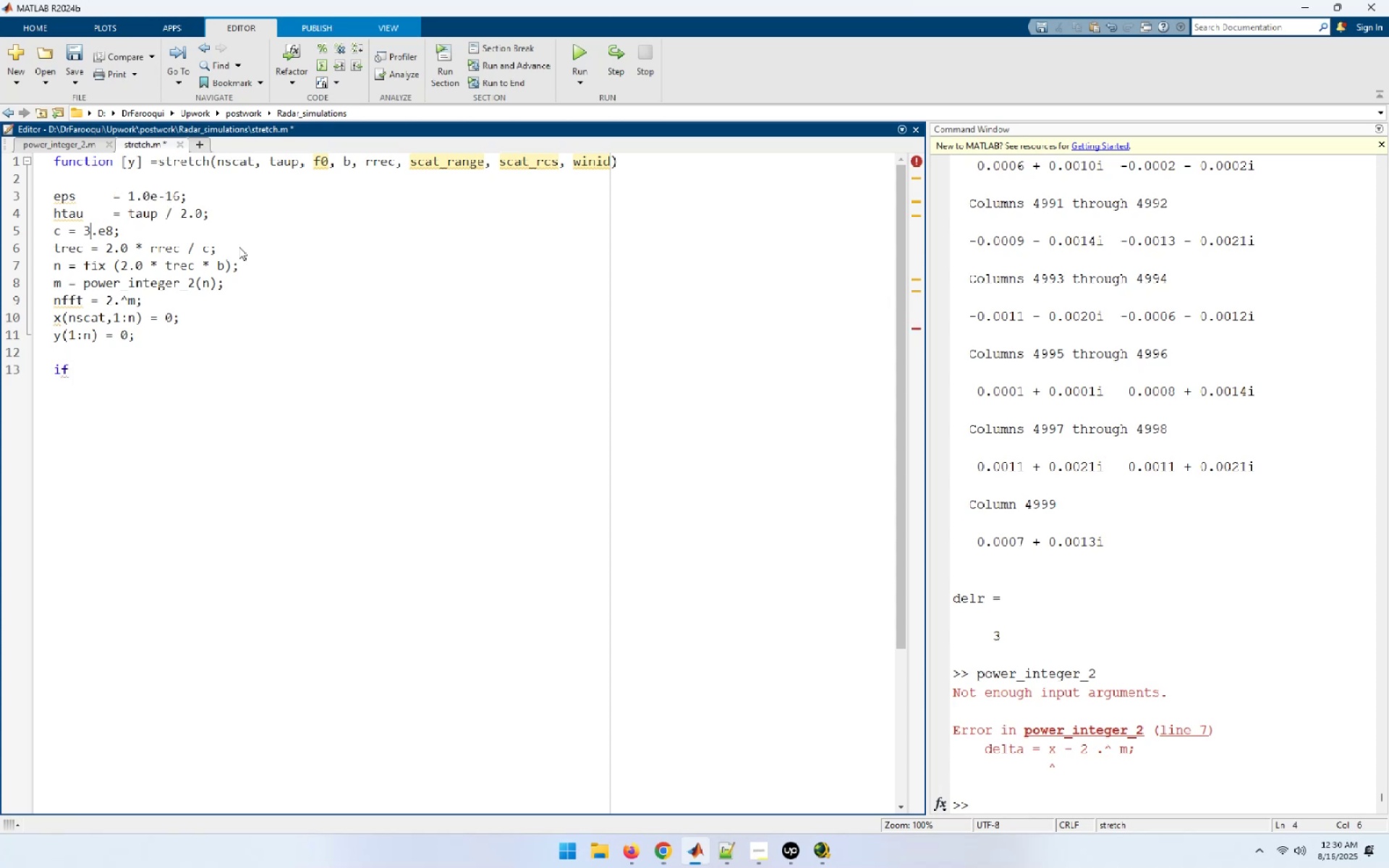 
key(ArrowLeft)
 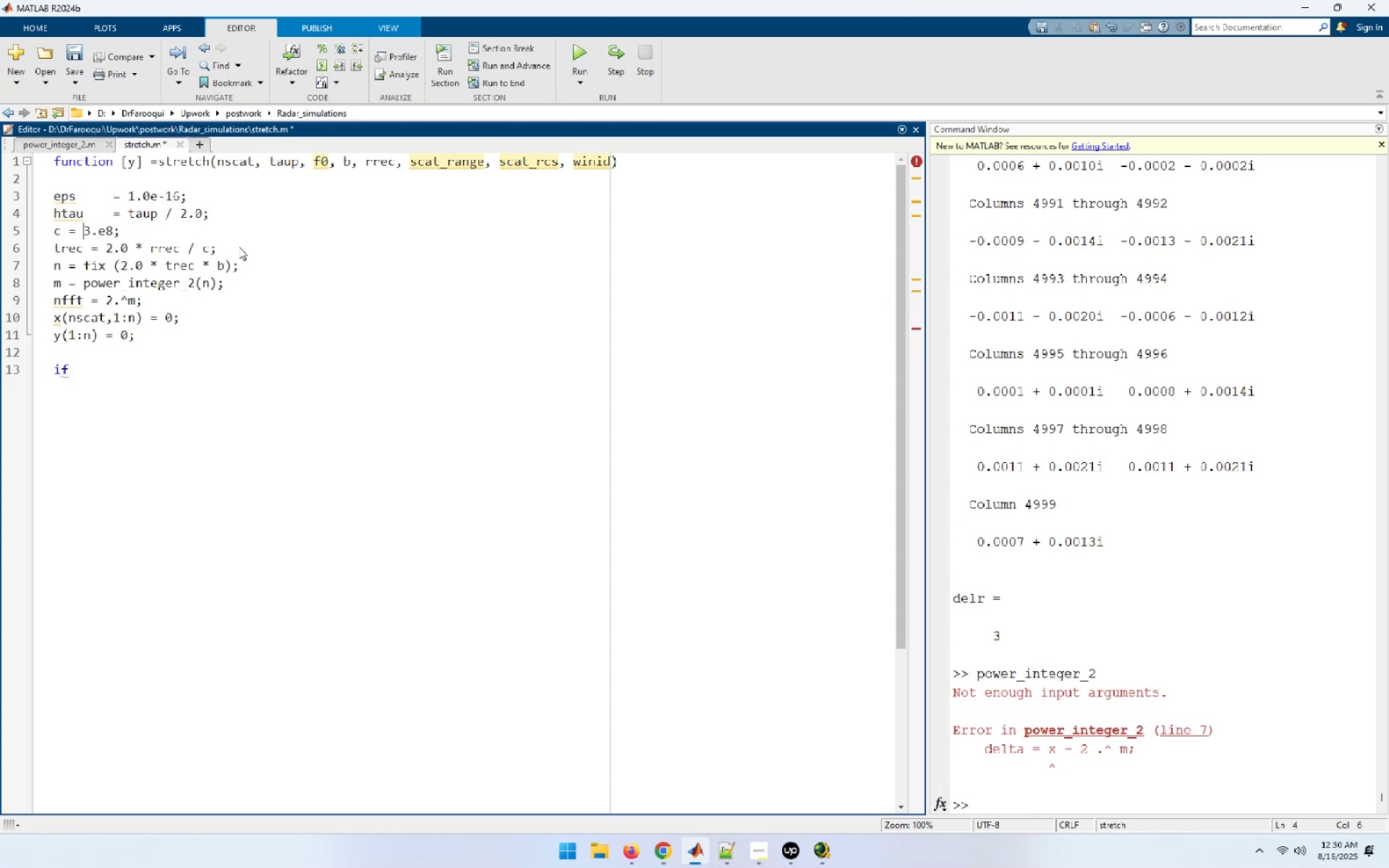 
key(ArrowLeft)
 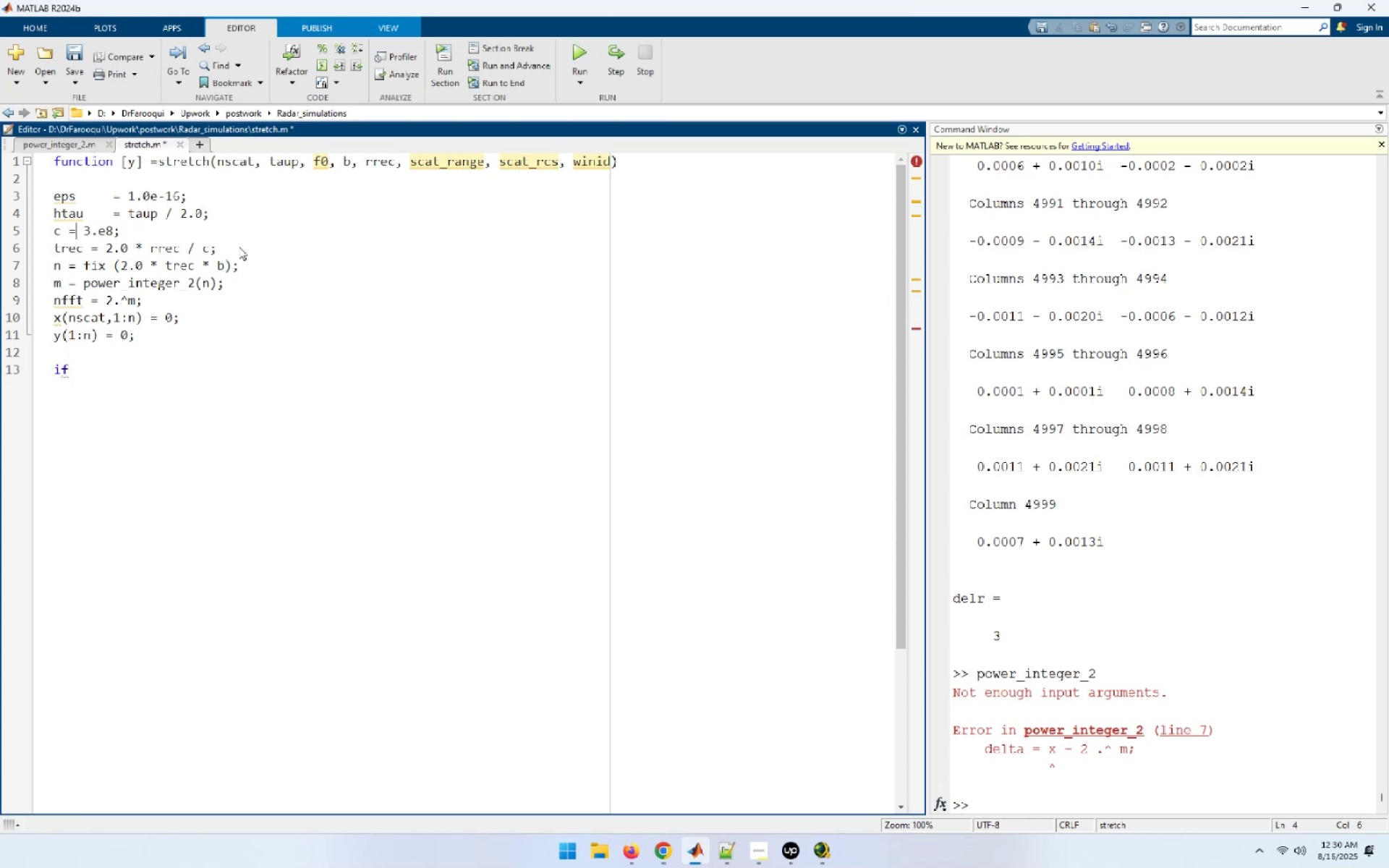 
key(ArrowLeft)
 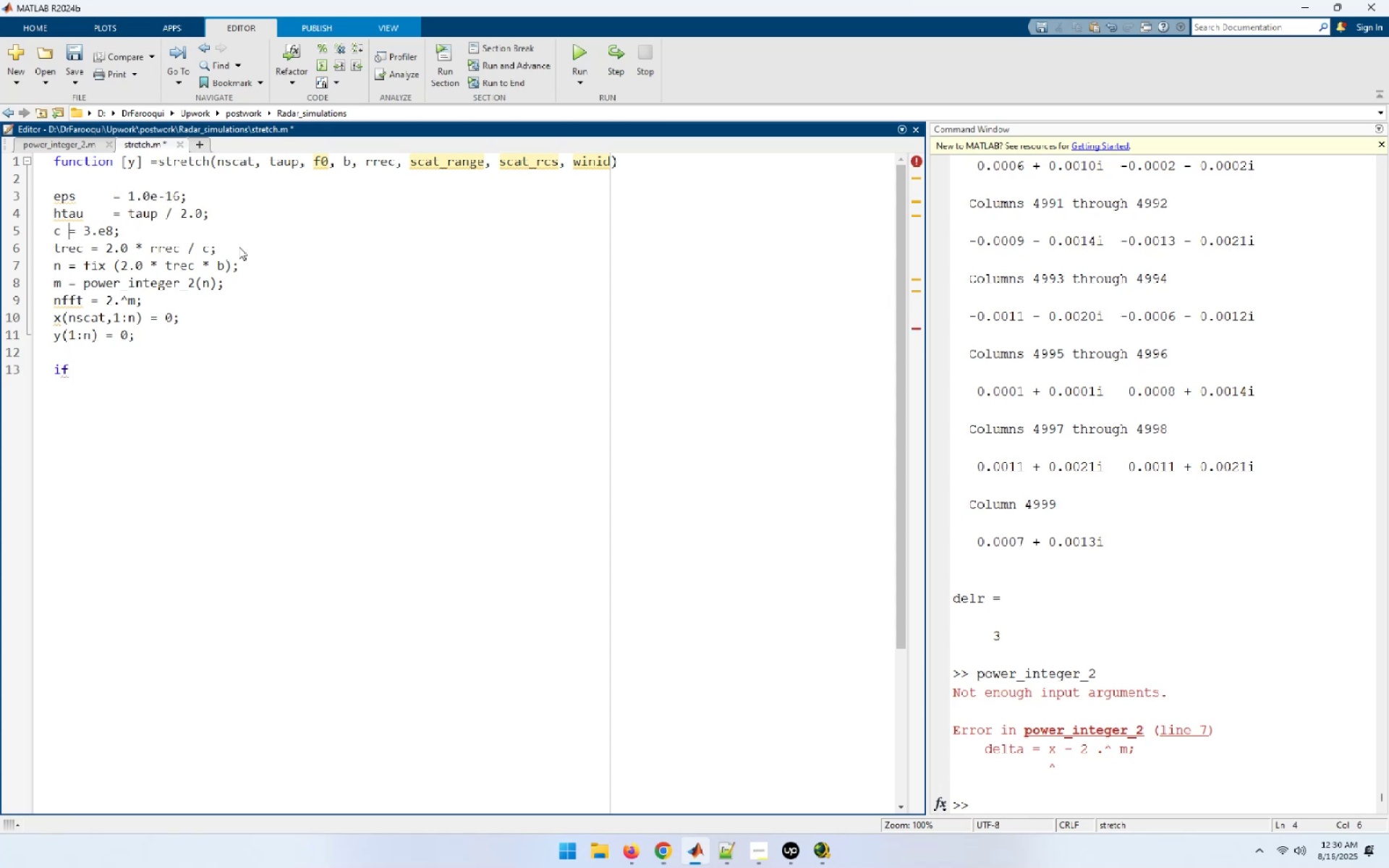 
key(Tab)
 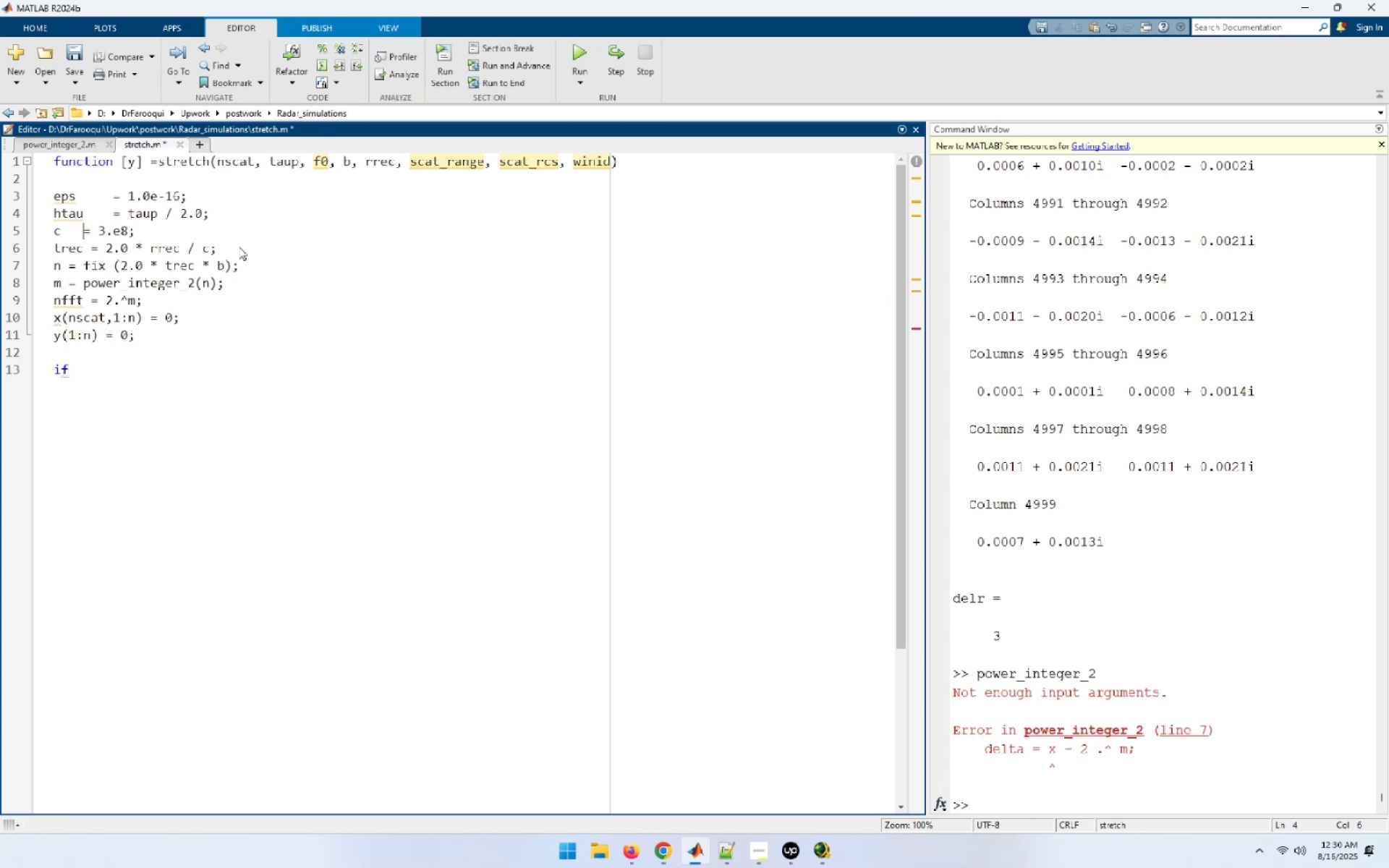 
key(ArrowDown)
 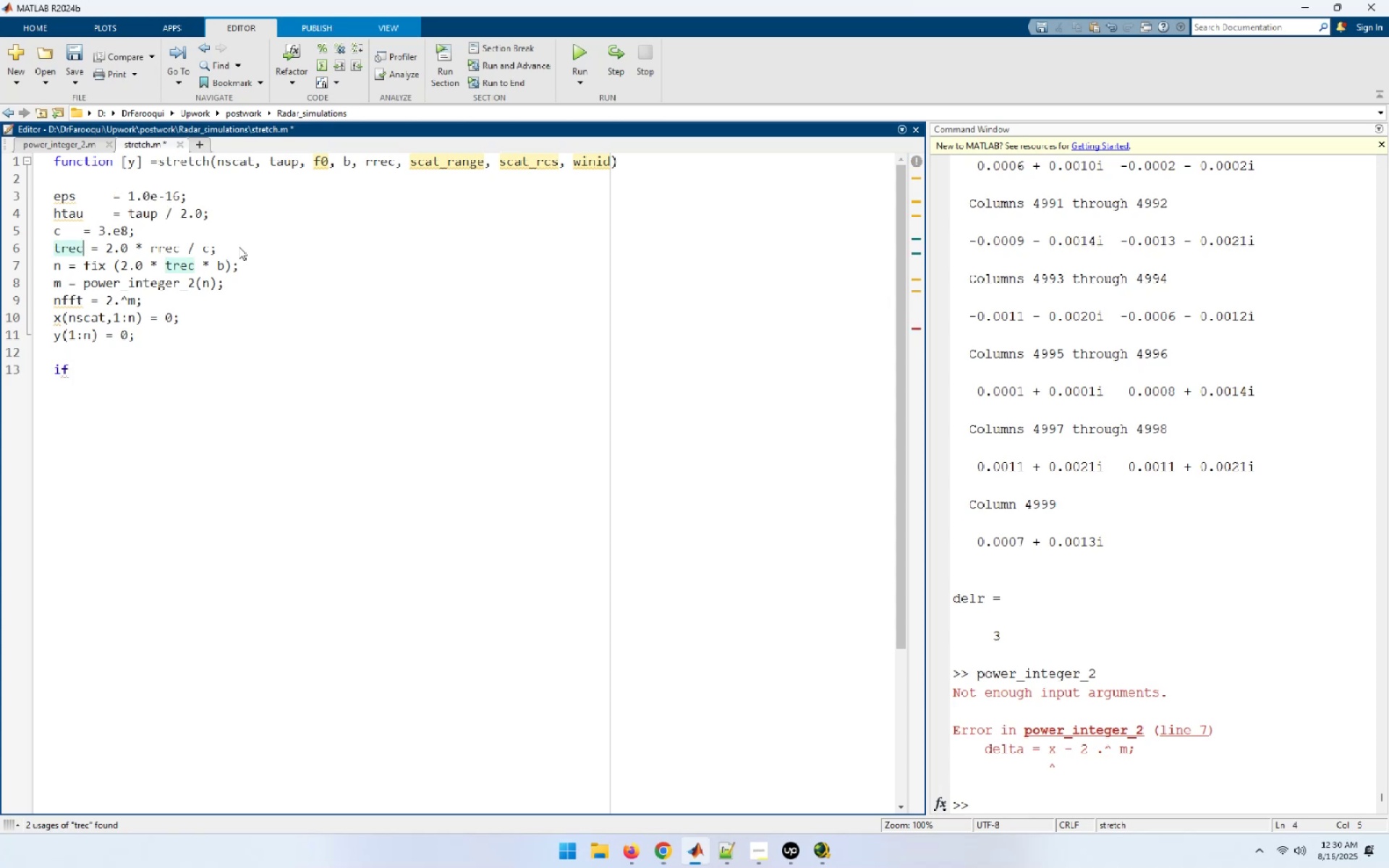 
key(ArrowUp)
 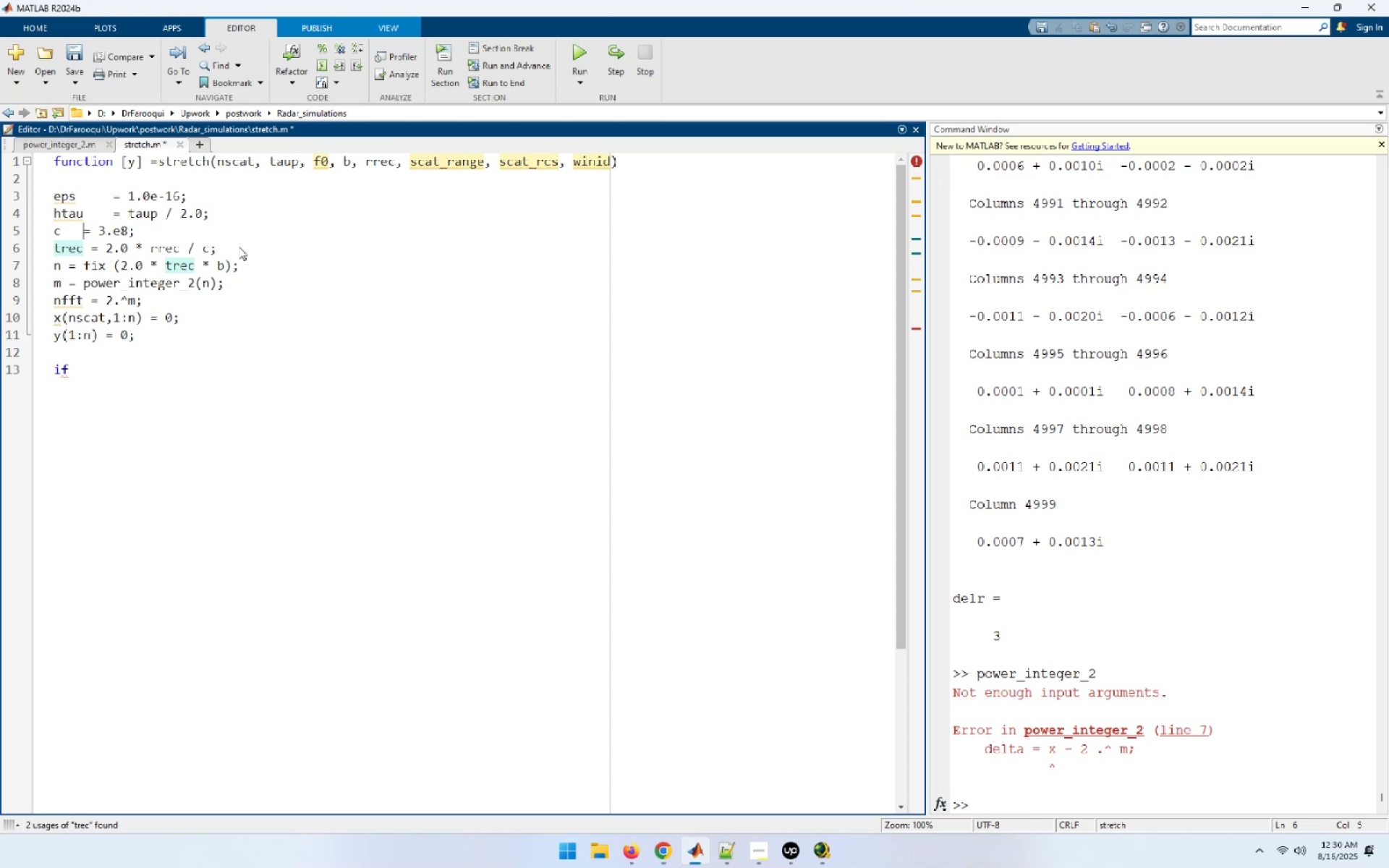 
key(Tab)
 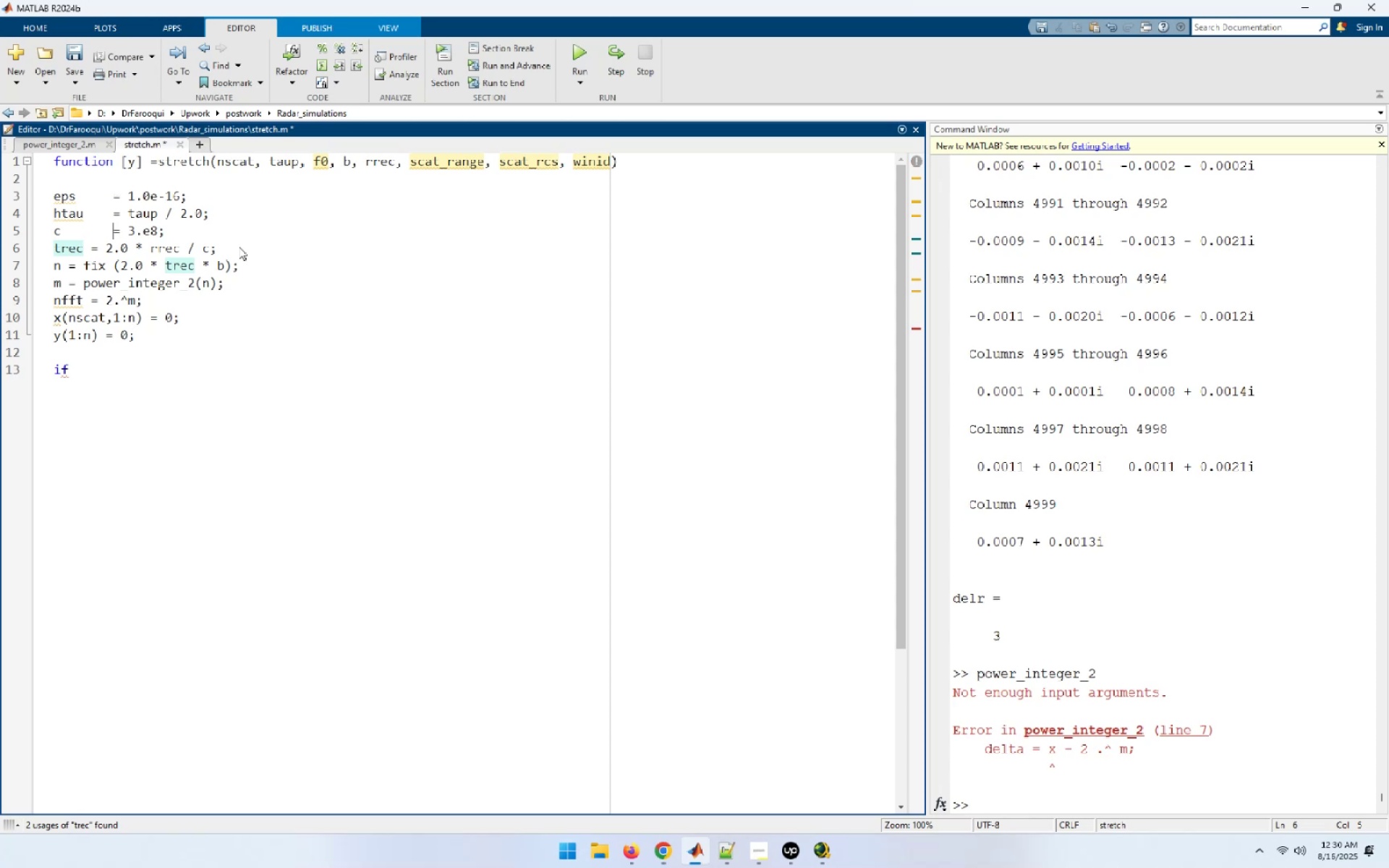 
key(ArrowDown)
 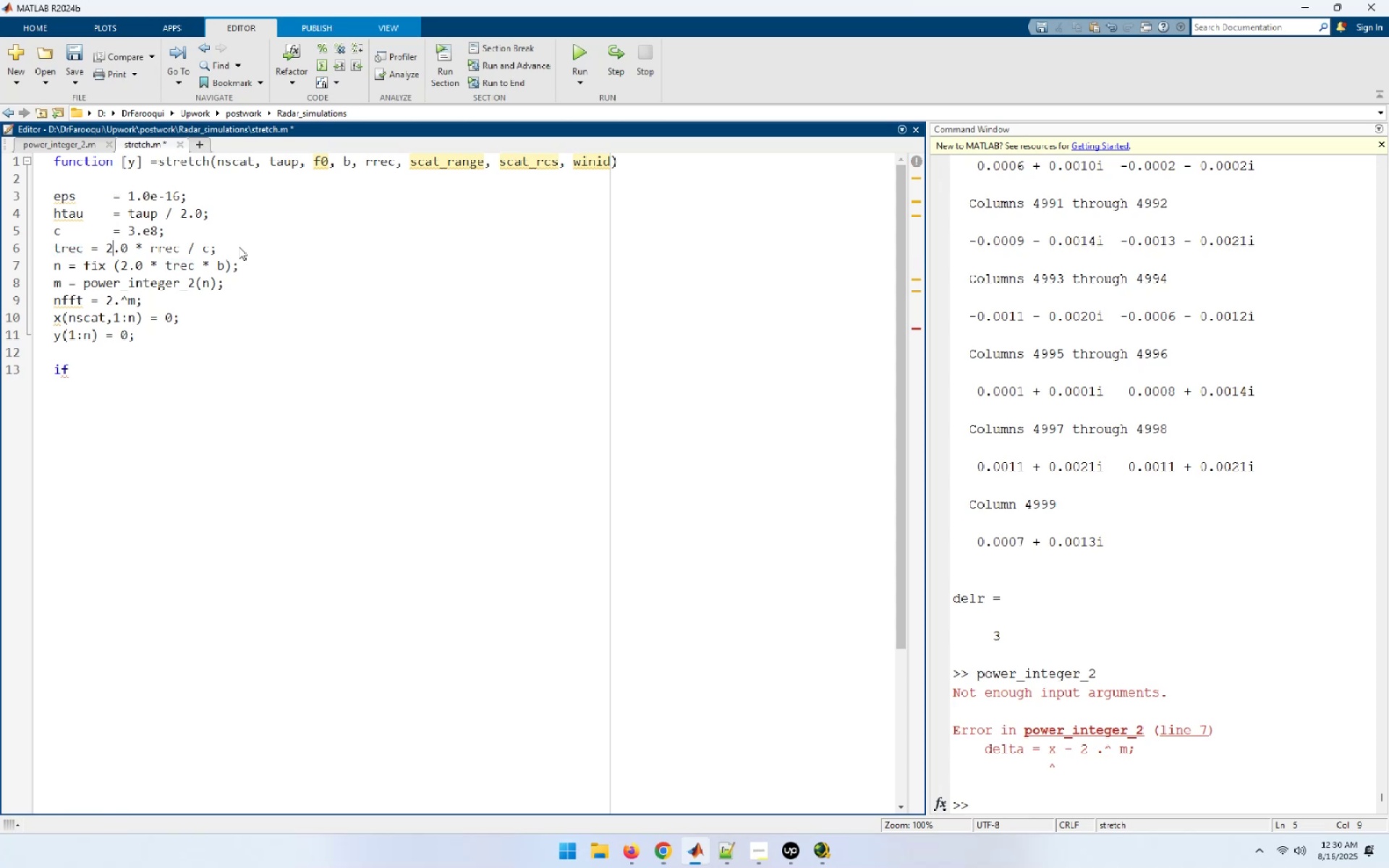 
key(ArrowLeft)
 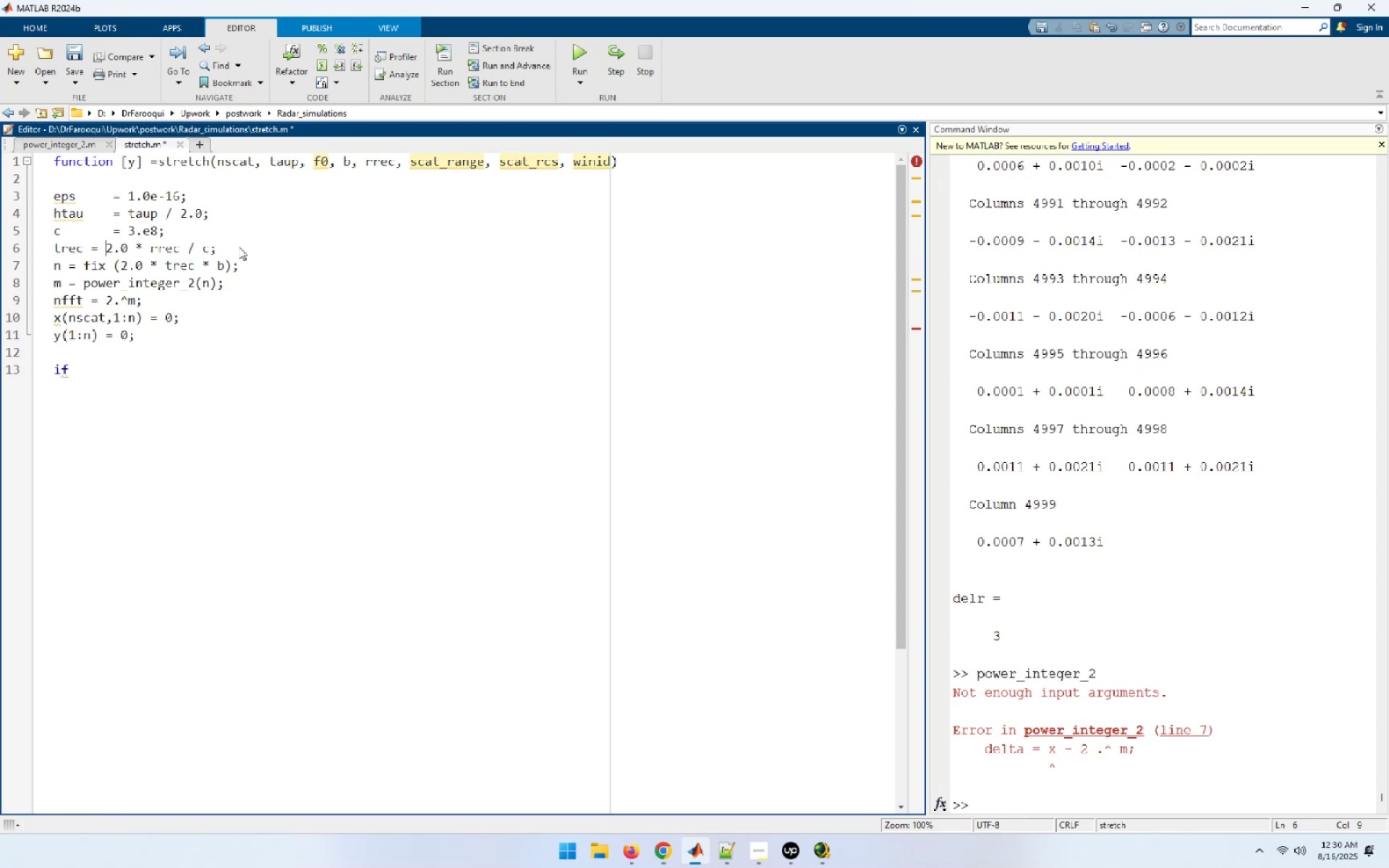 
key(ArrowLeft)
 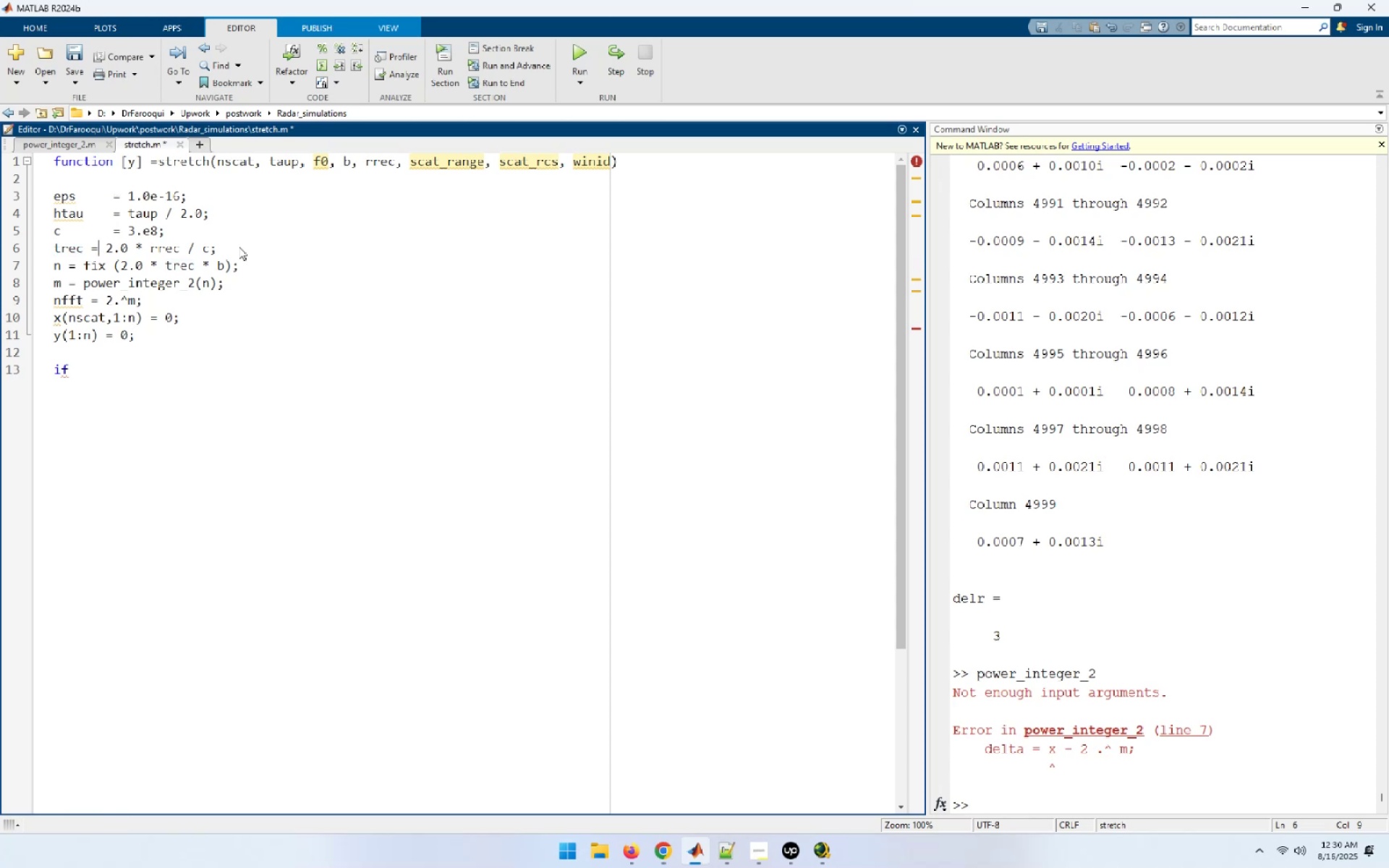 
key(ArrowLeft)
 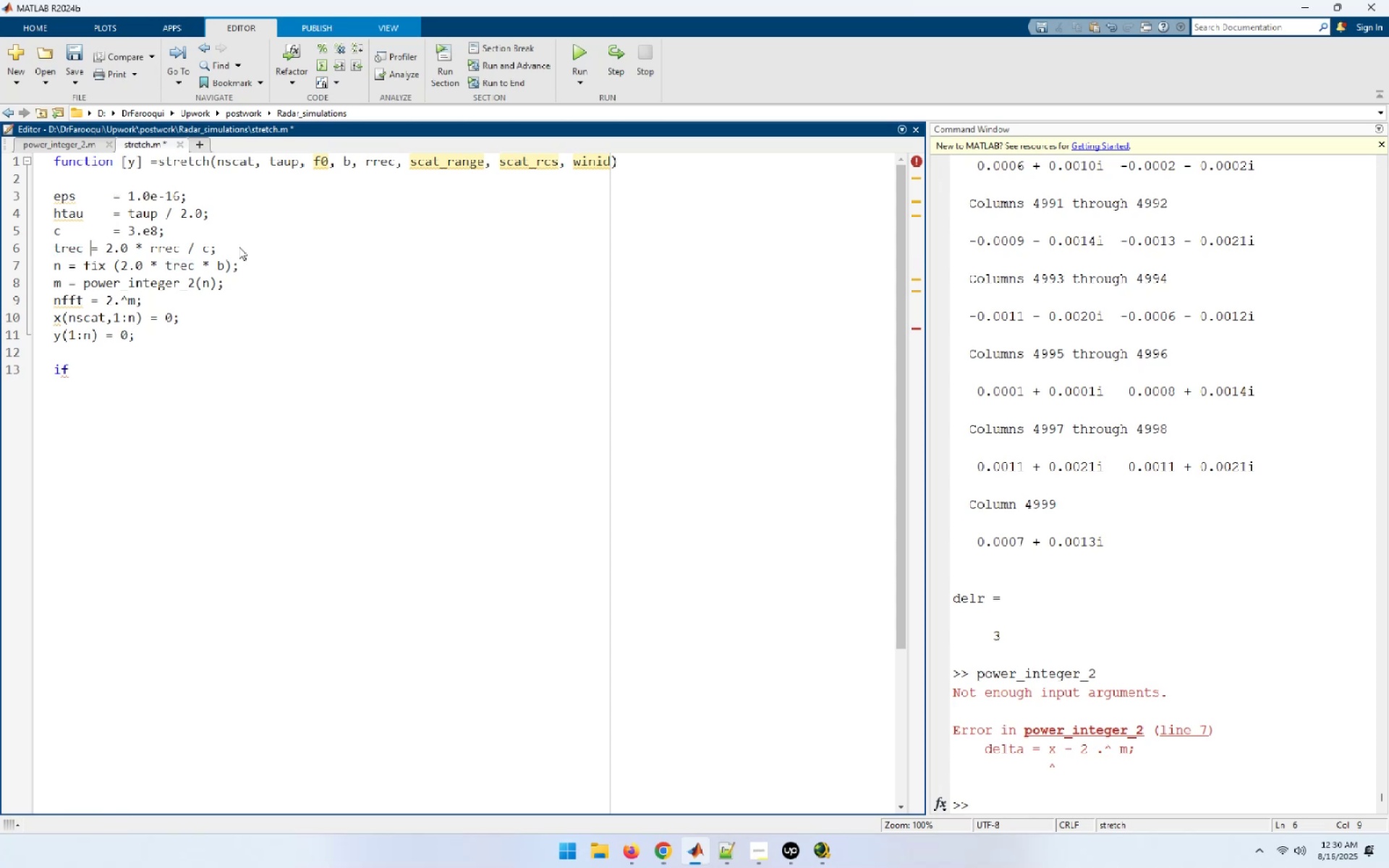 
key(Tab)
 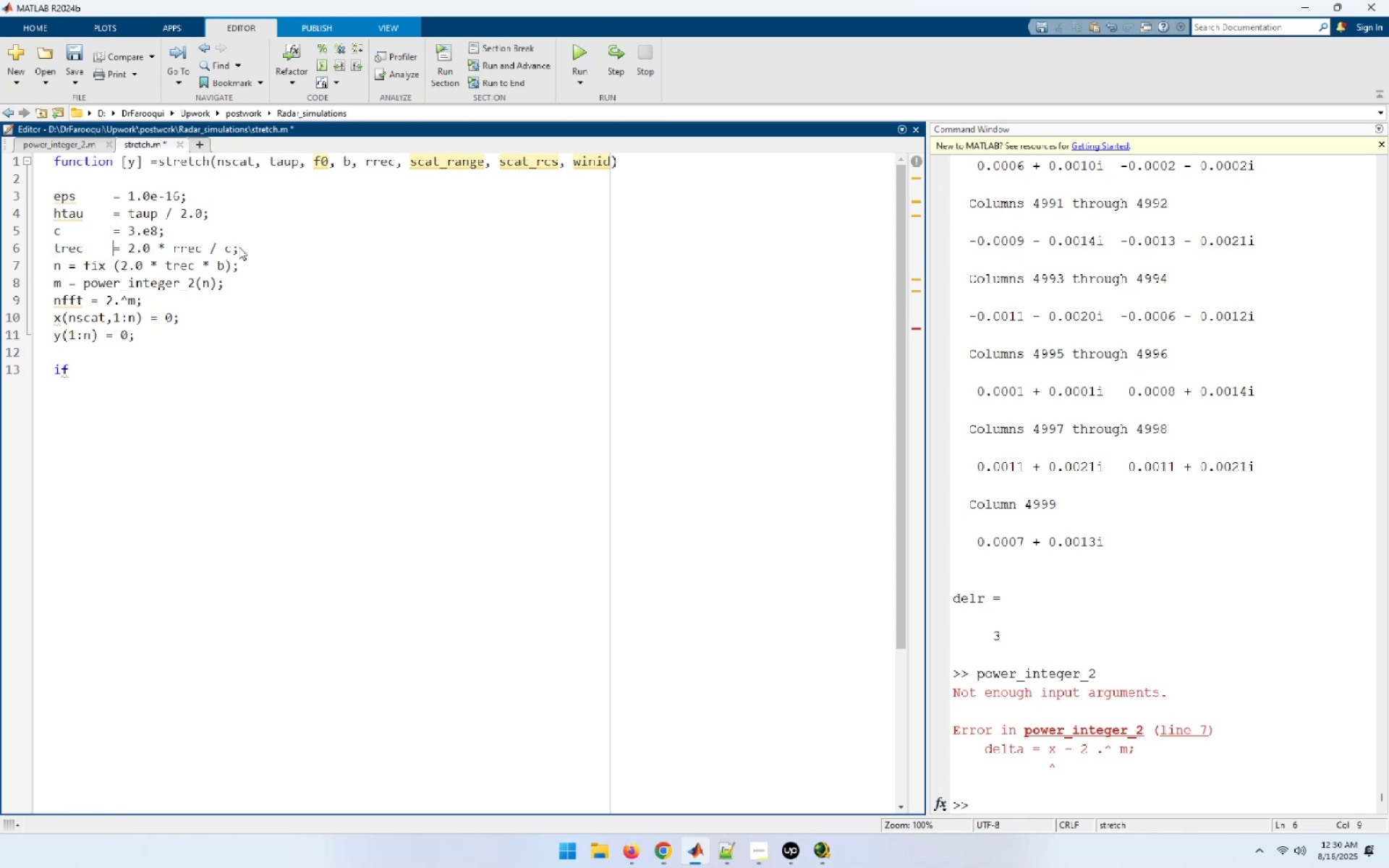 
key(ArrowDown)
 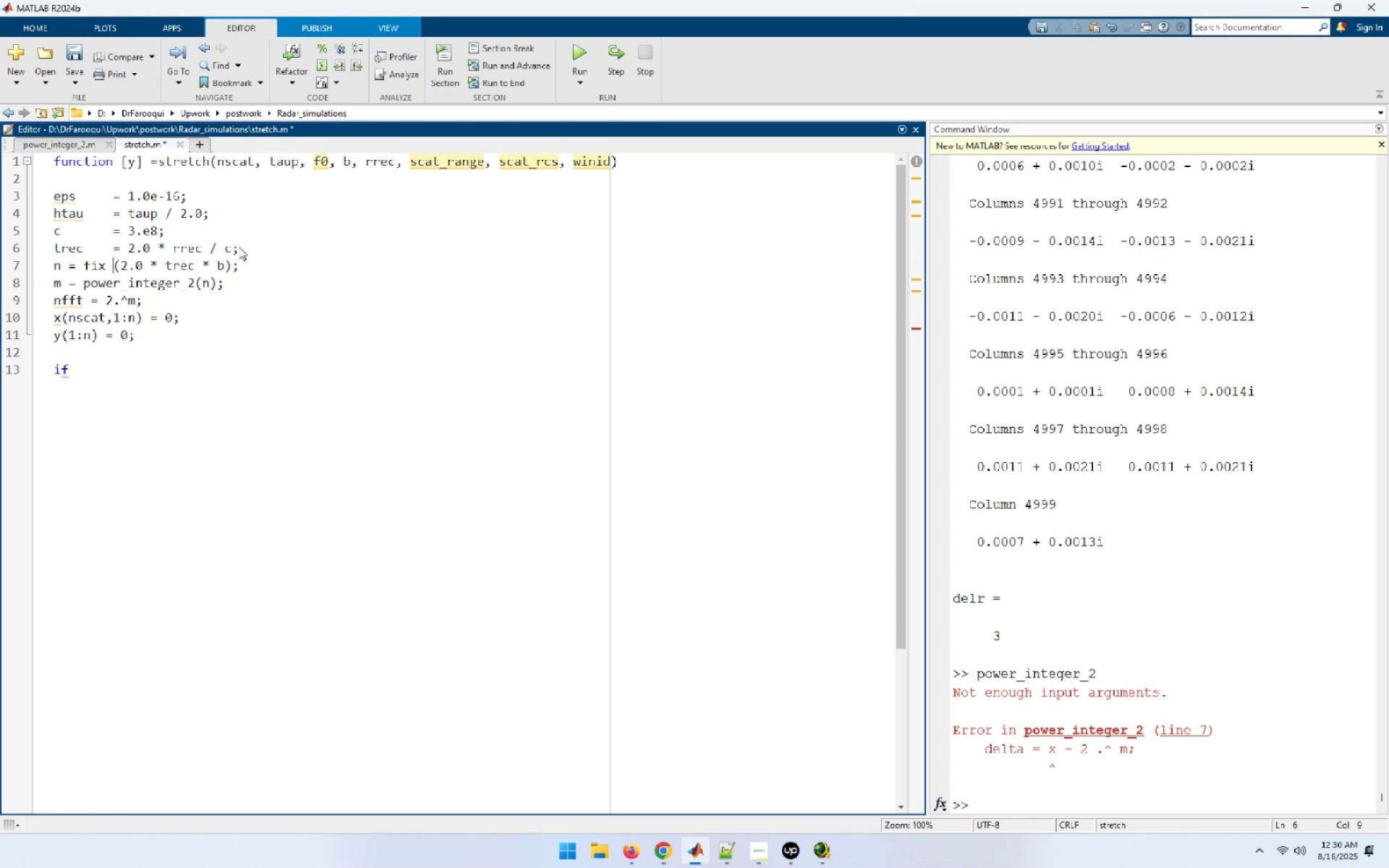 
key(ArrowLeft)
 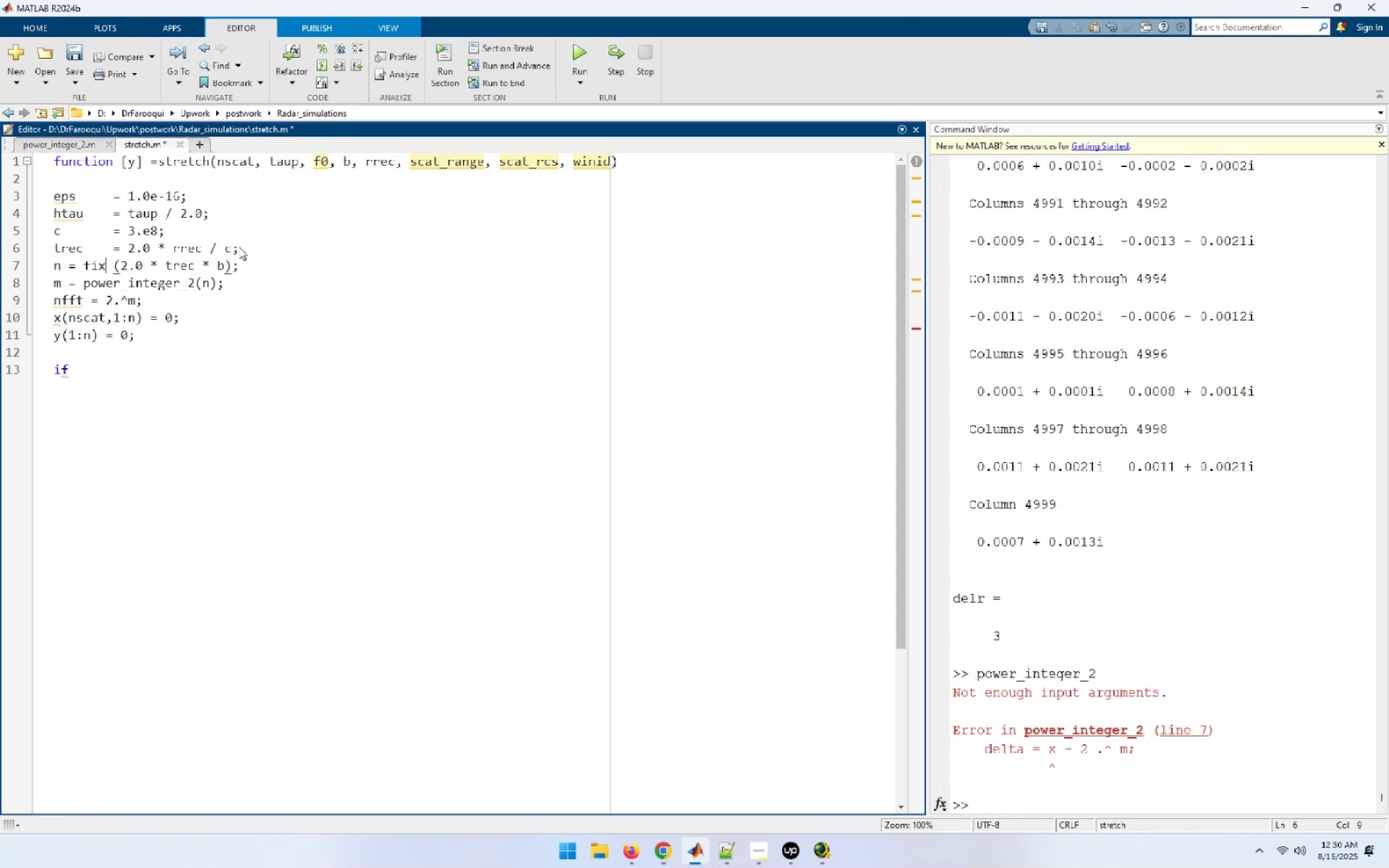 
key(ArrowLeft)
 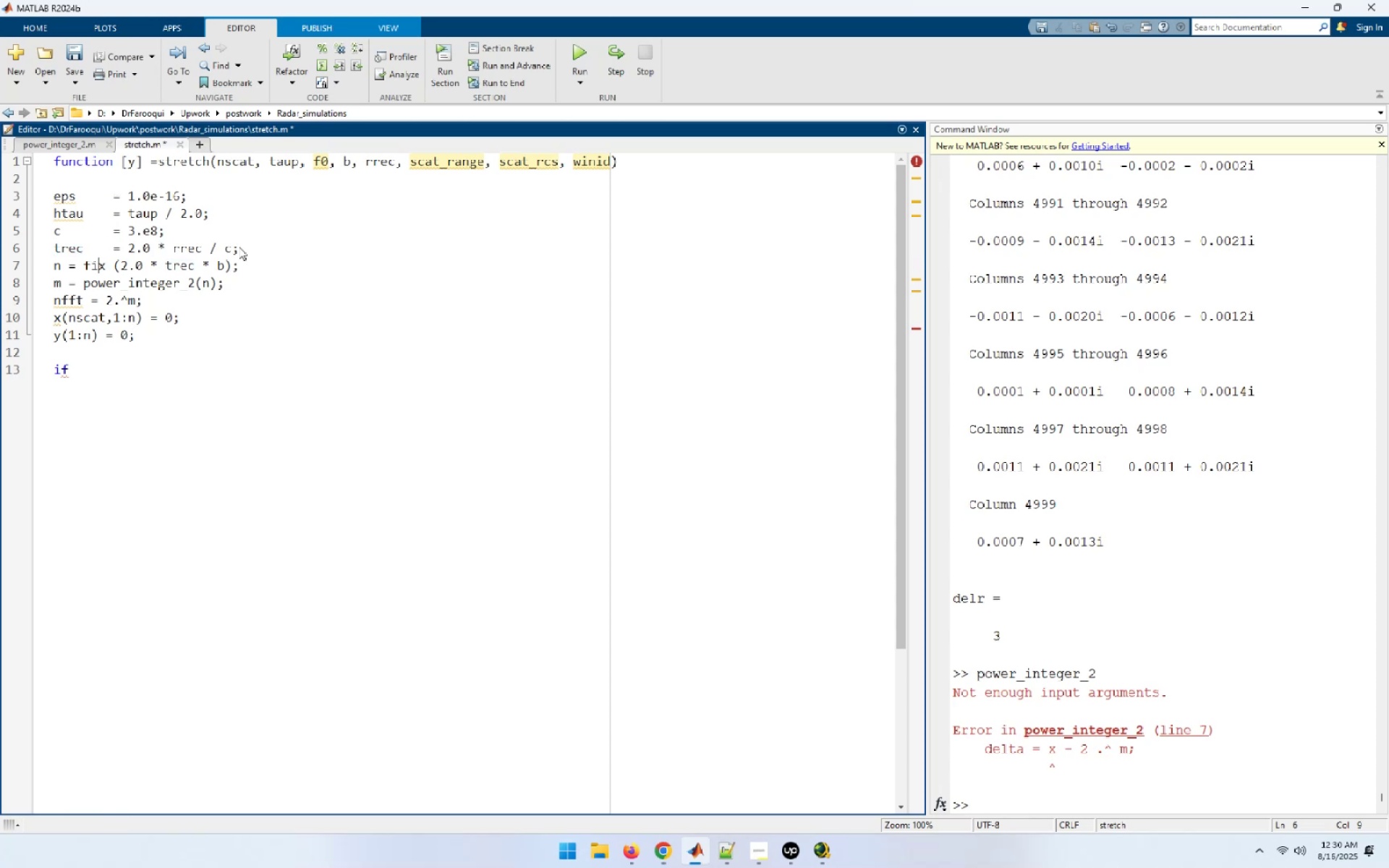 
key(ArrowLeft)
 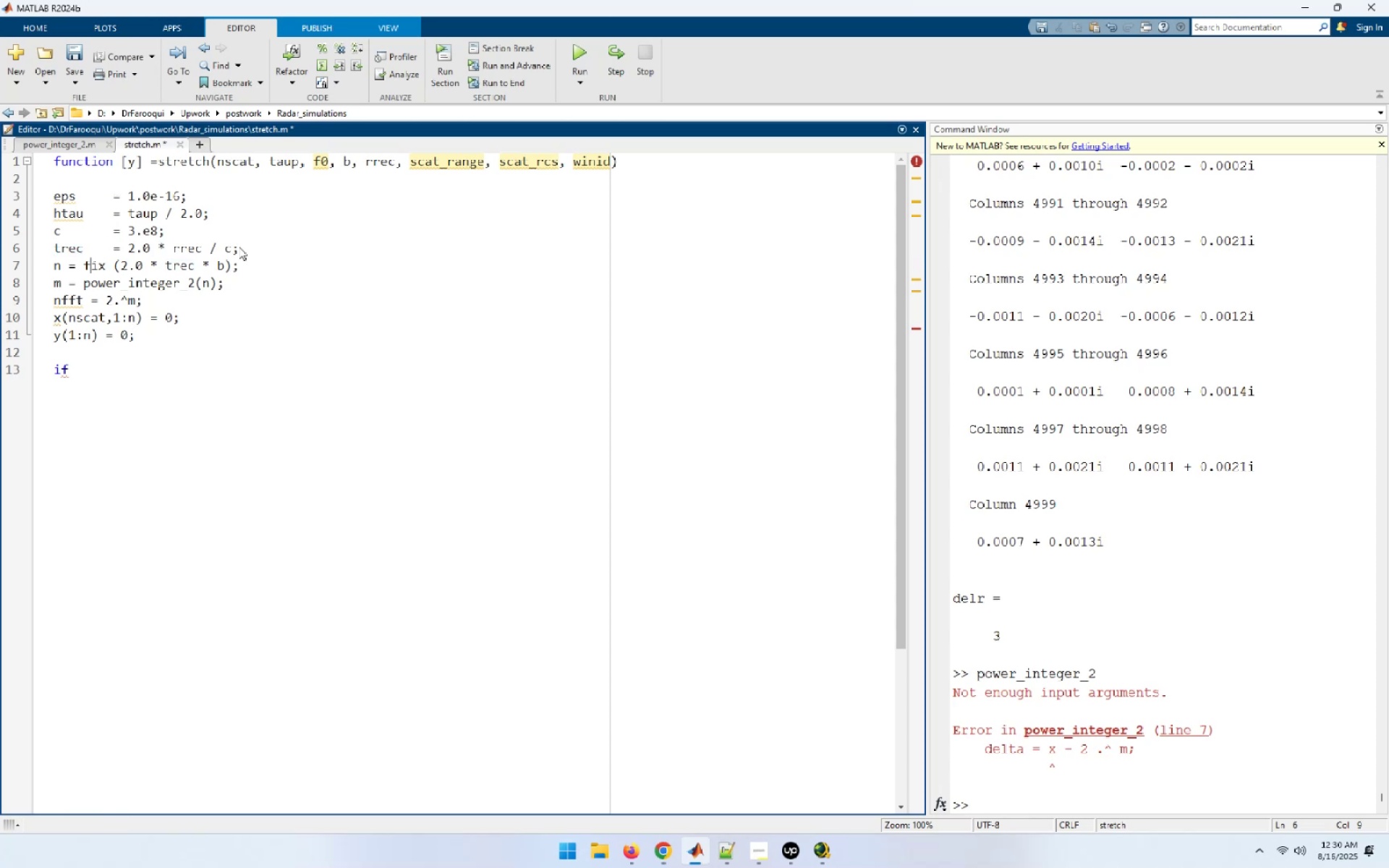 
key(ArrowLeft)
 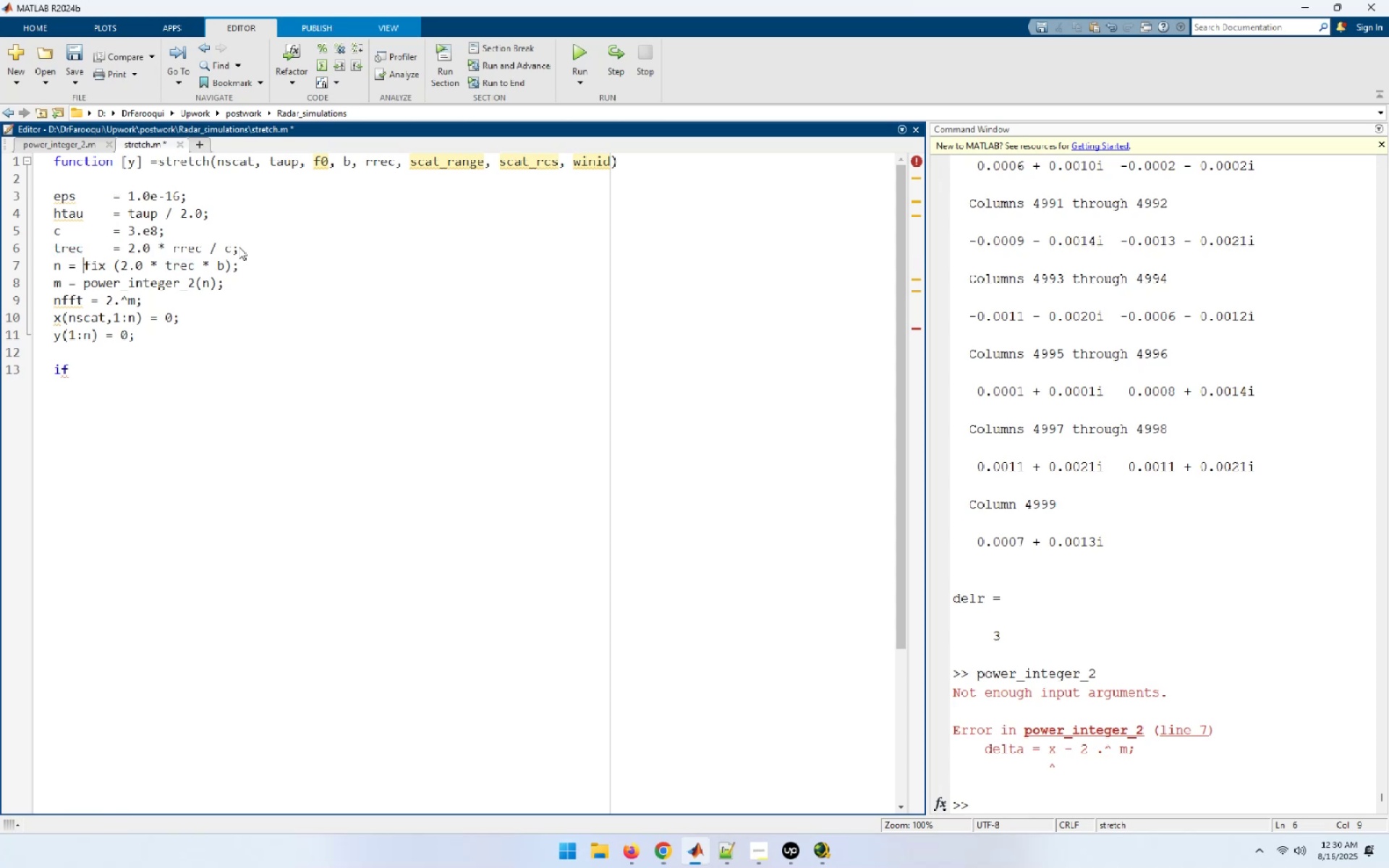 
key(ArrowLeft)
 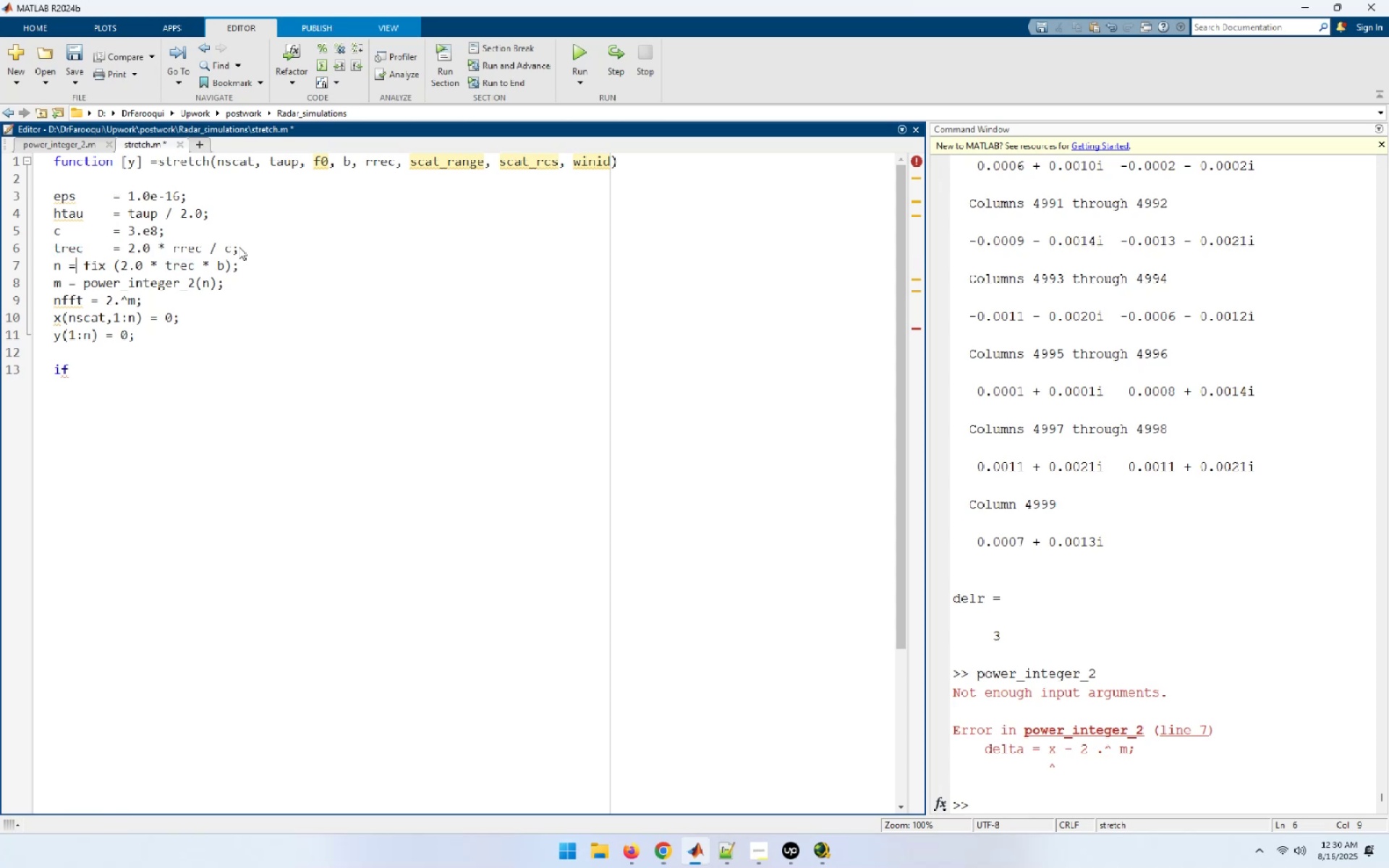 
key(ArrowLeft)
 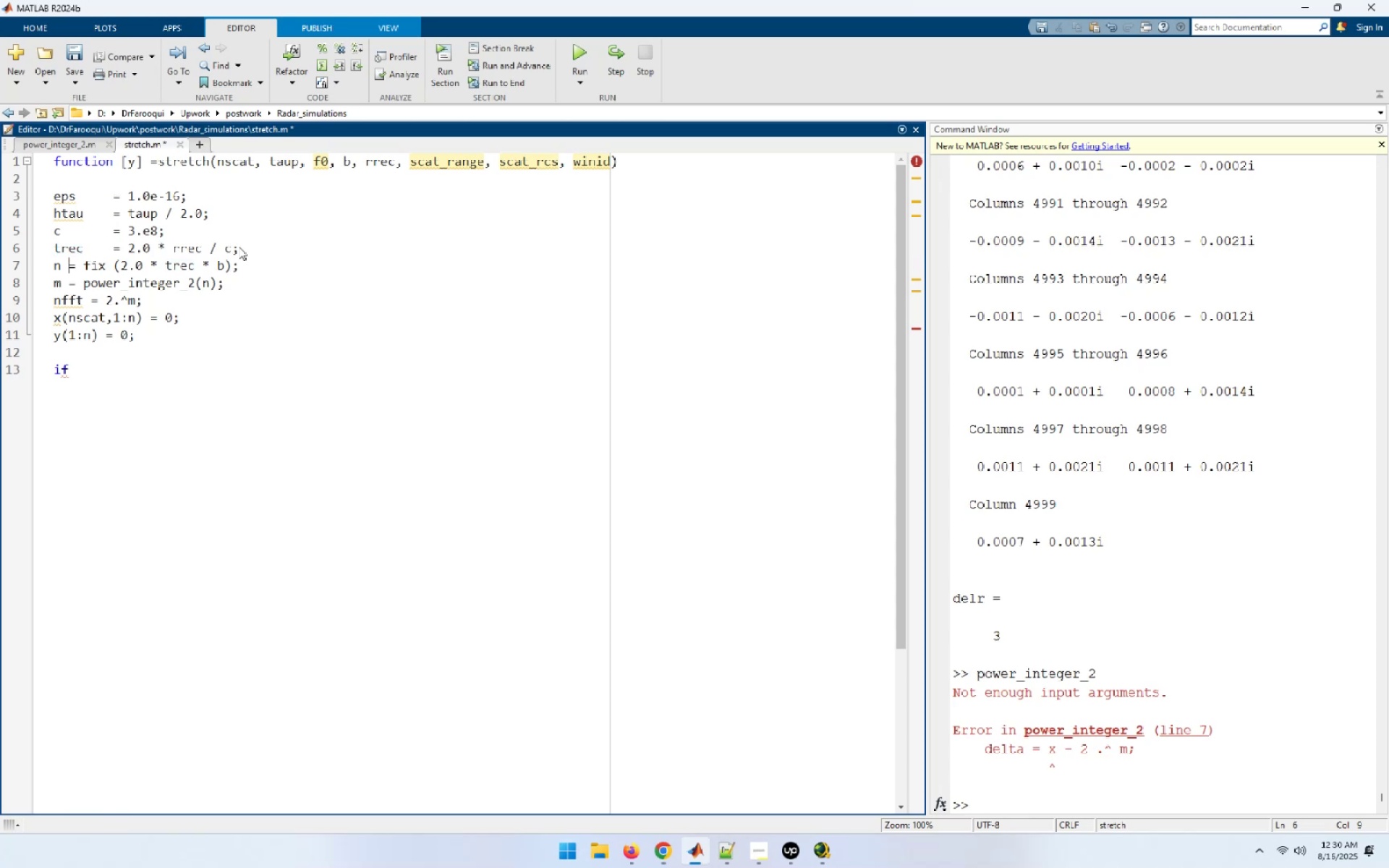 
key(Tab)
 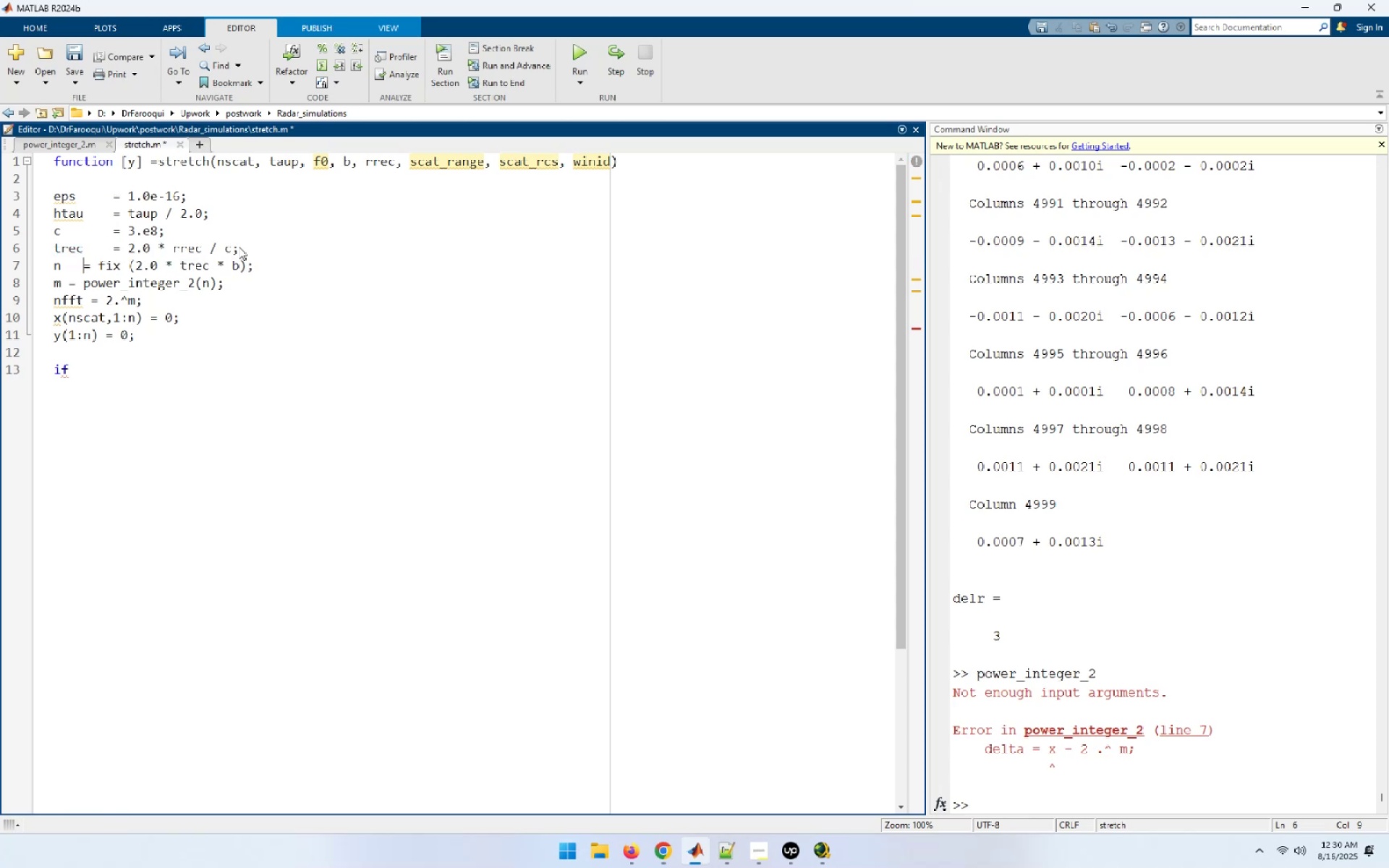 
key(ArrowDown)
 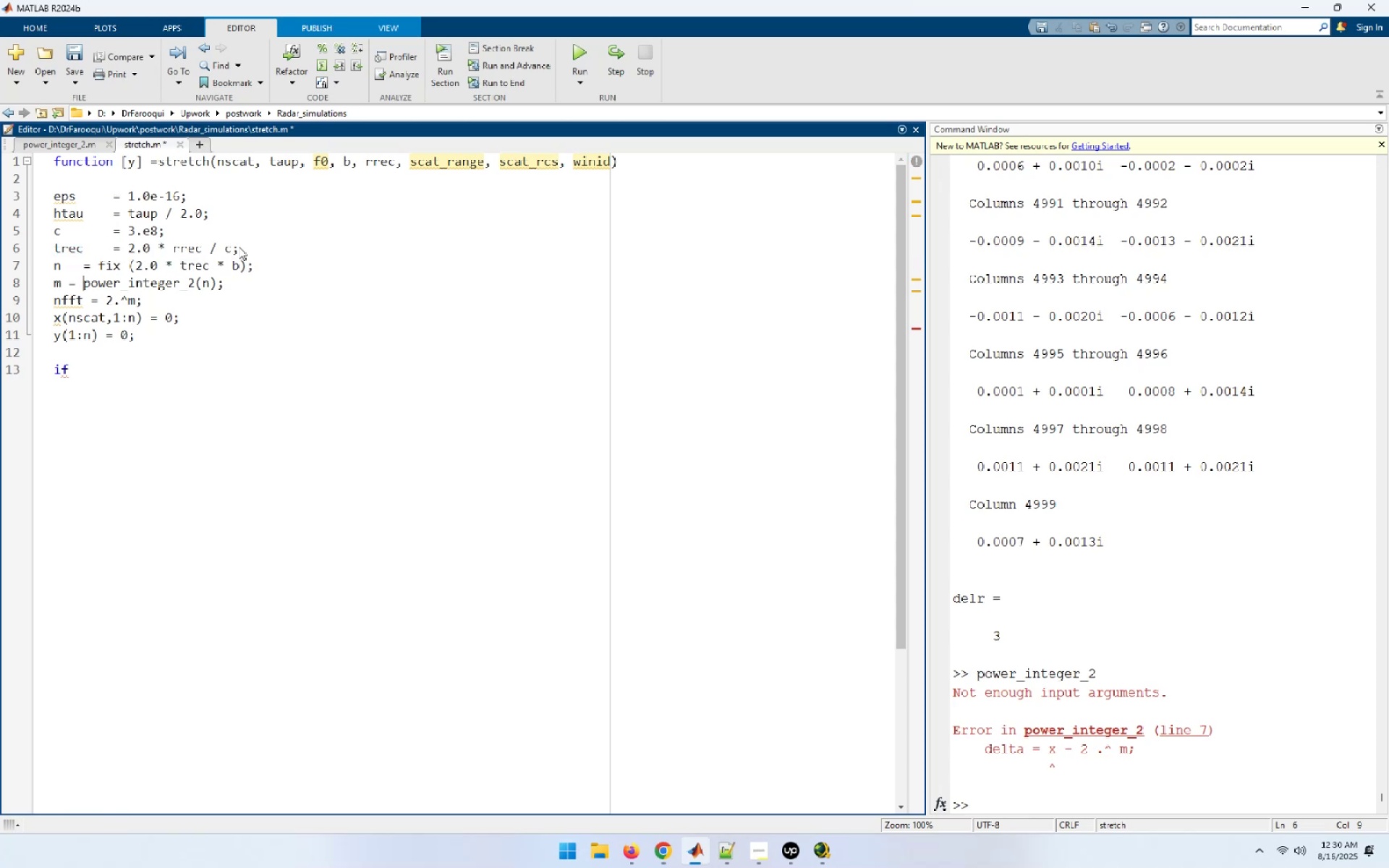 
key(ArrowUp)
 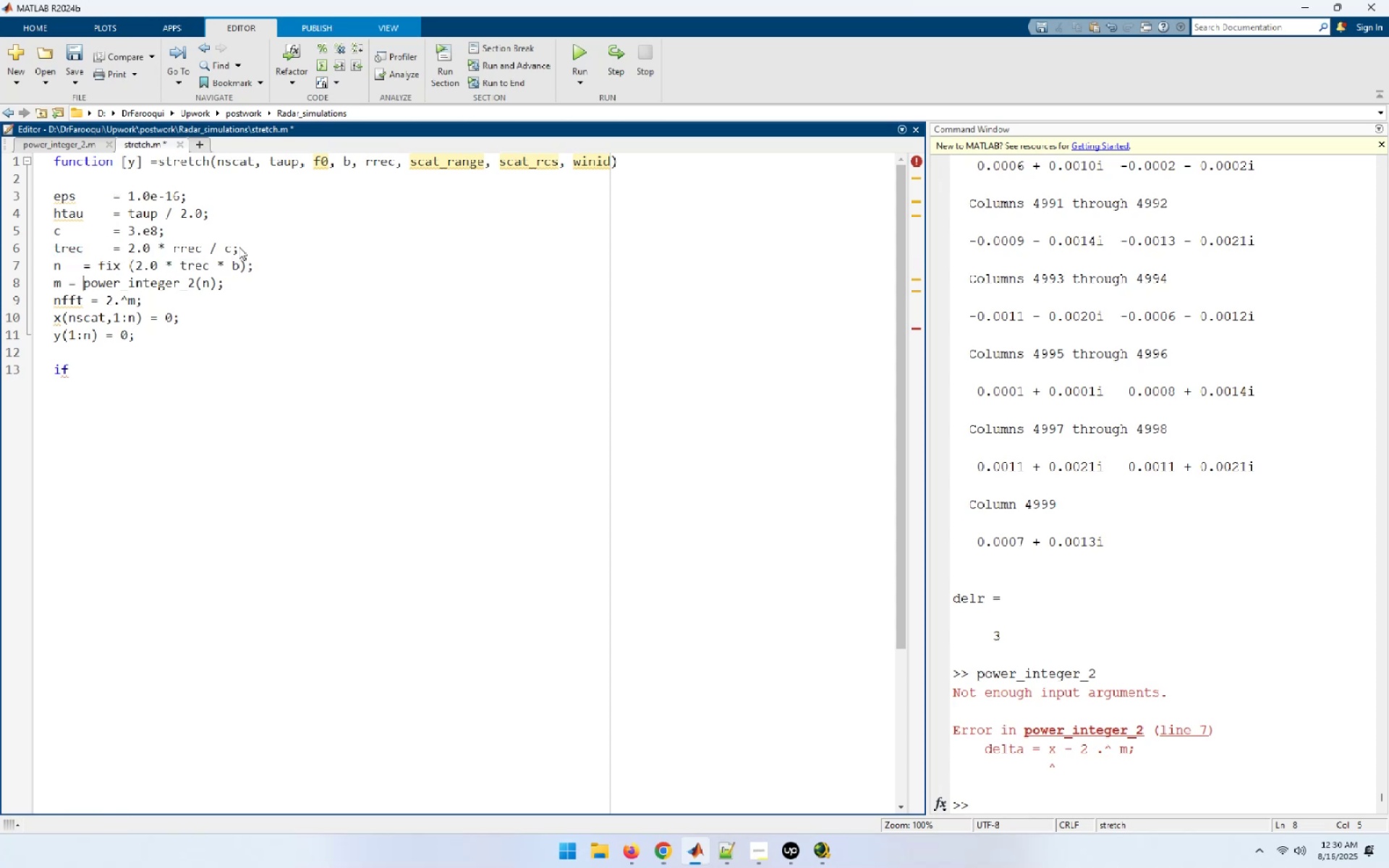 
key(Tab)
 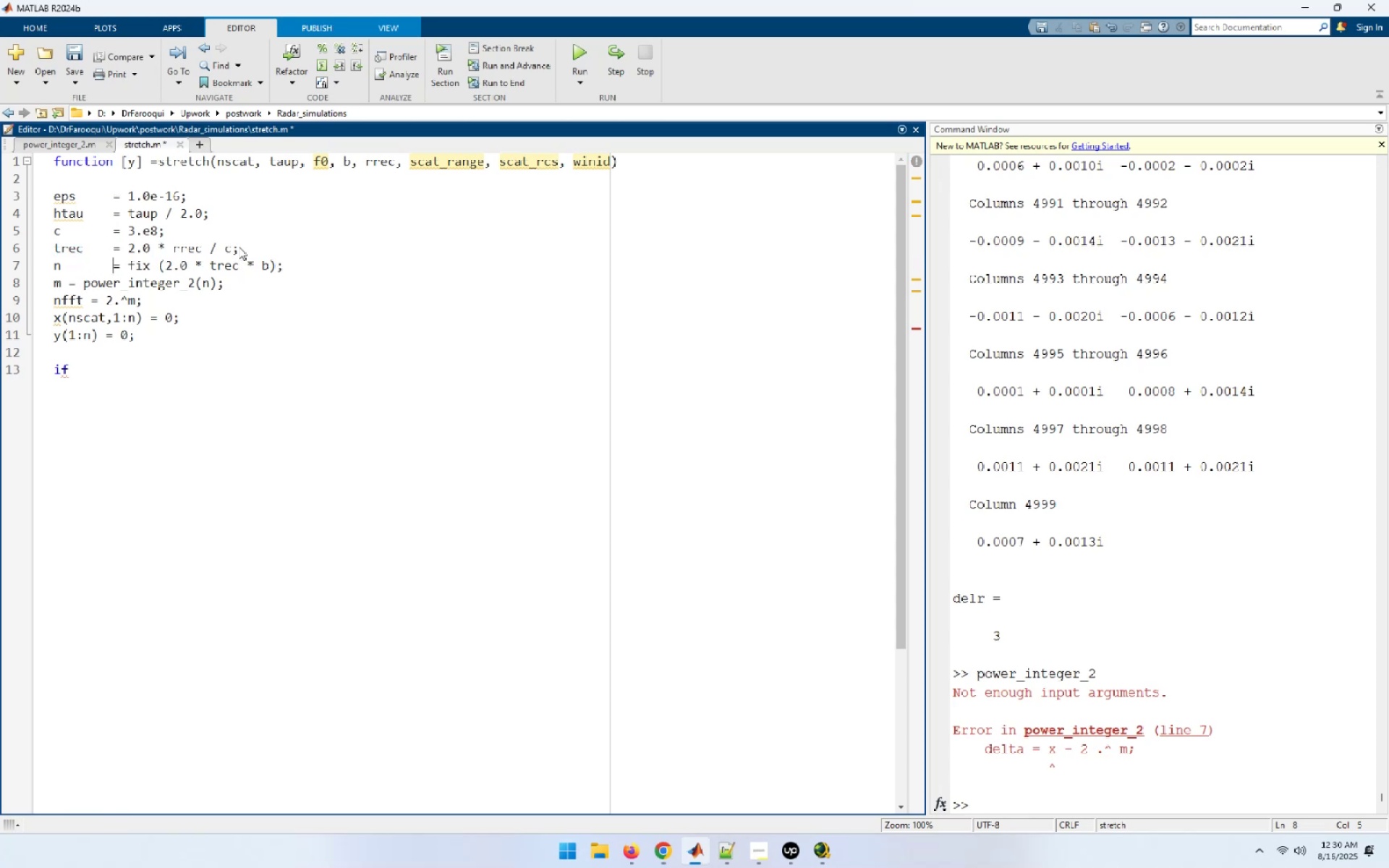 
key(ArrowDown)
 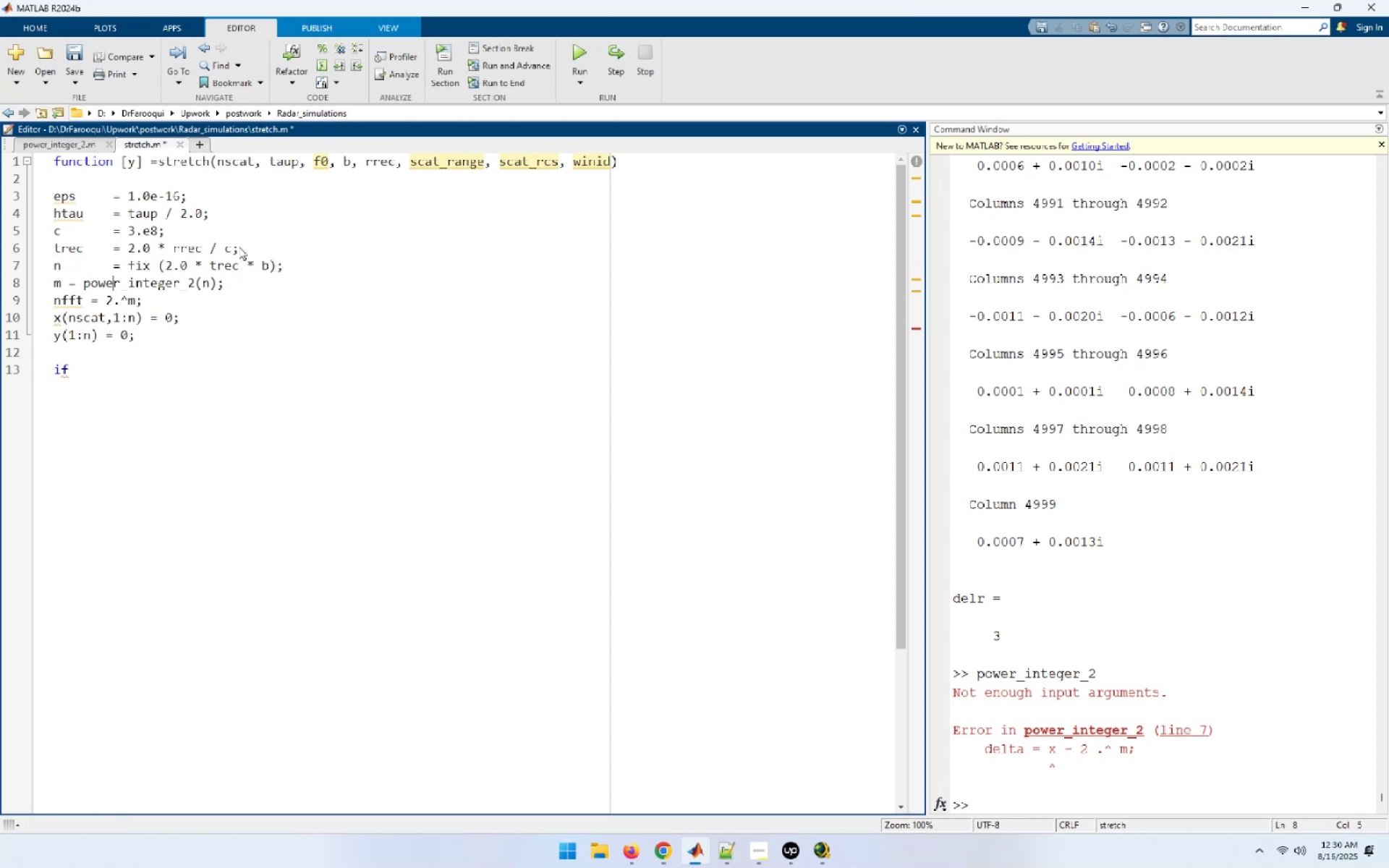 
key(ArrowLeft)
 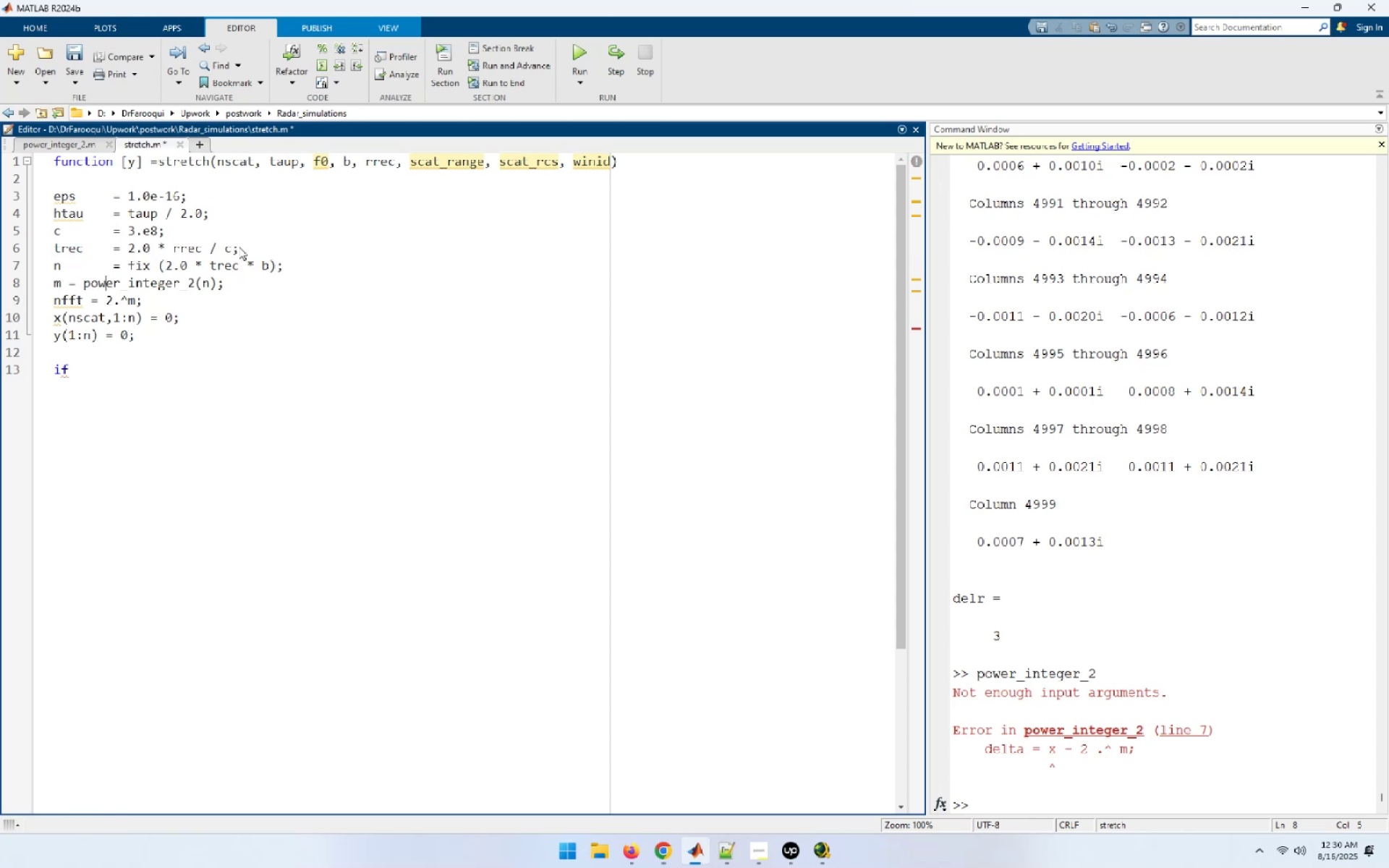 
key(ArrowLeft)
 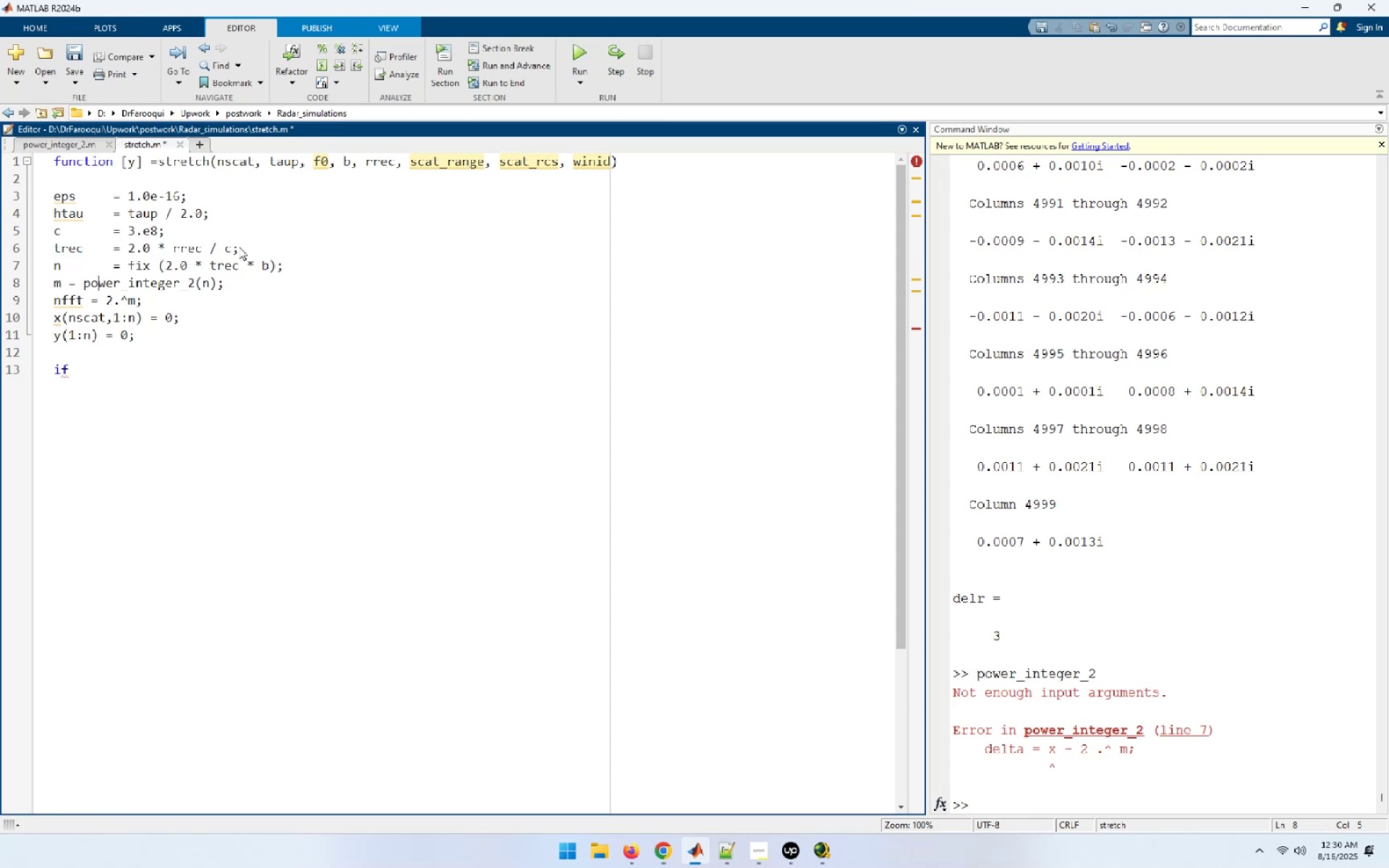 
key(ArrowLeft)
 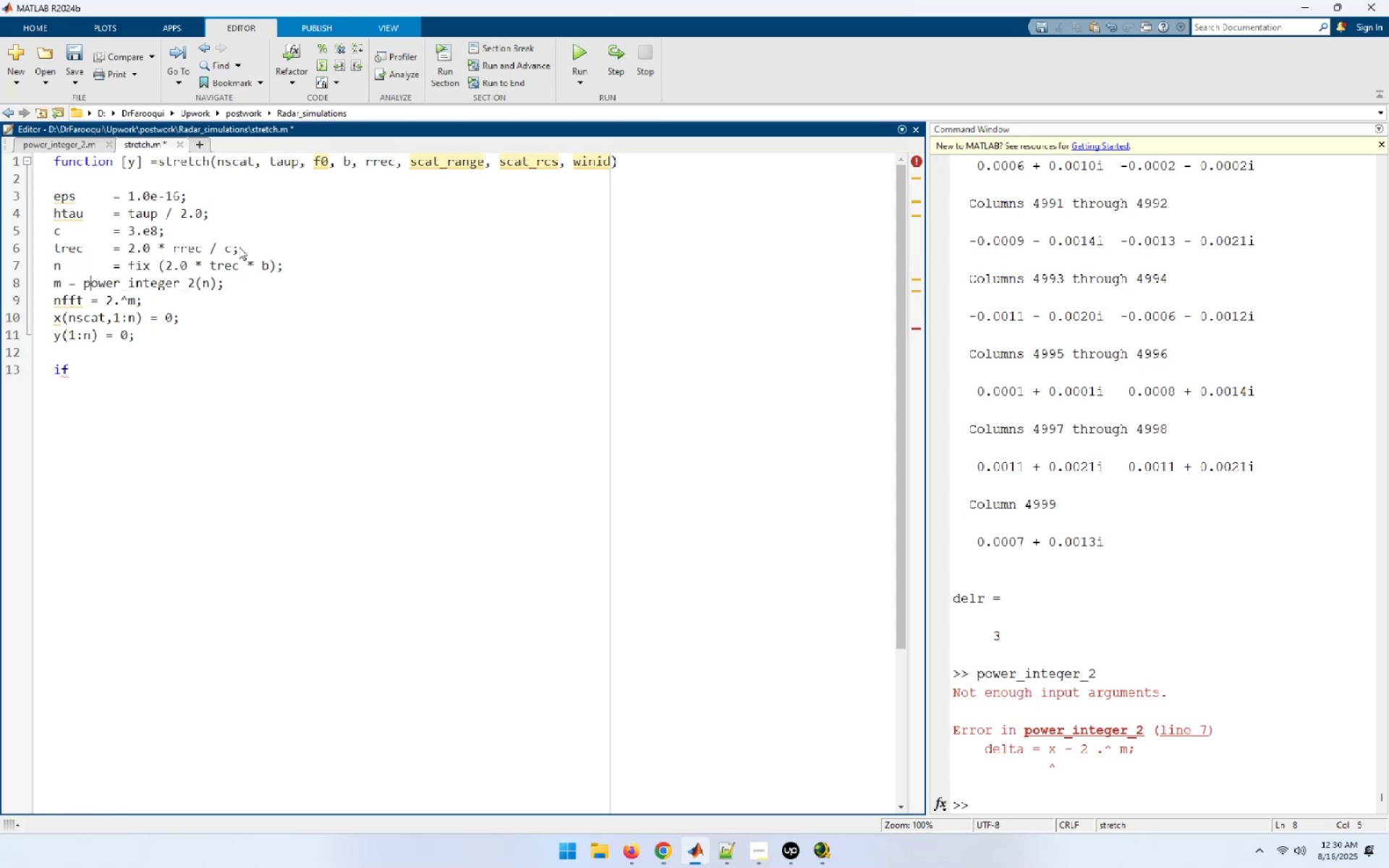 
key(ArrowLeft)
 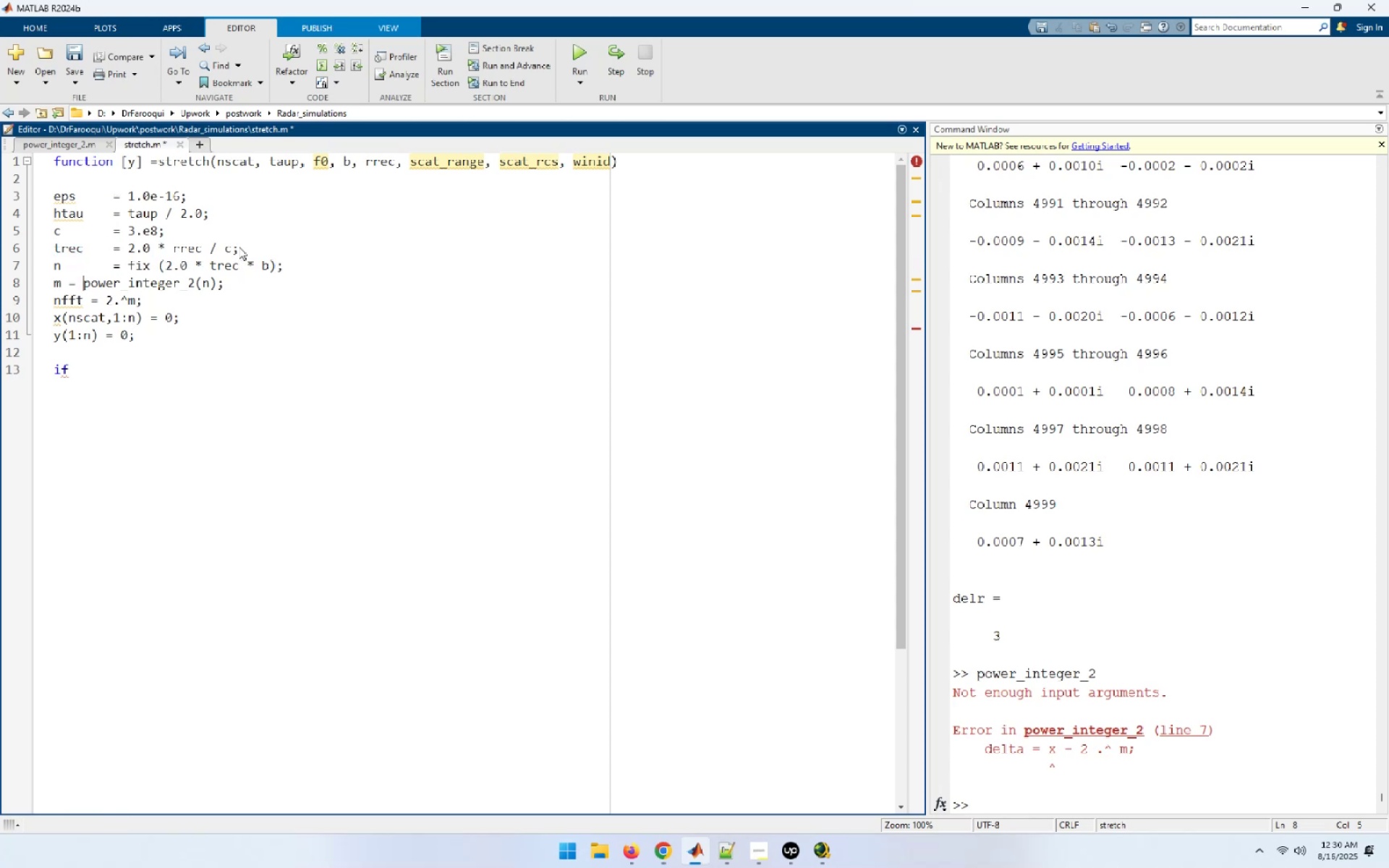 
key(ArrowLeft)
 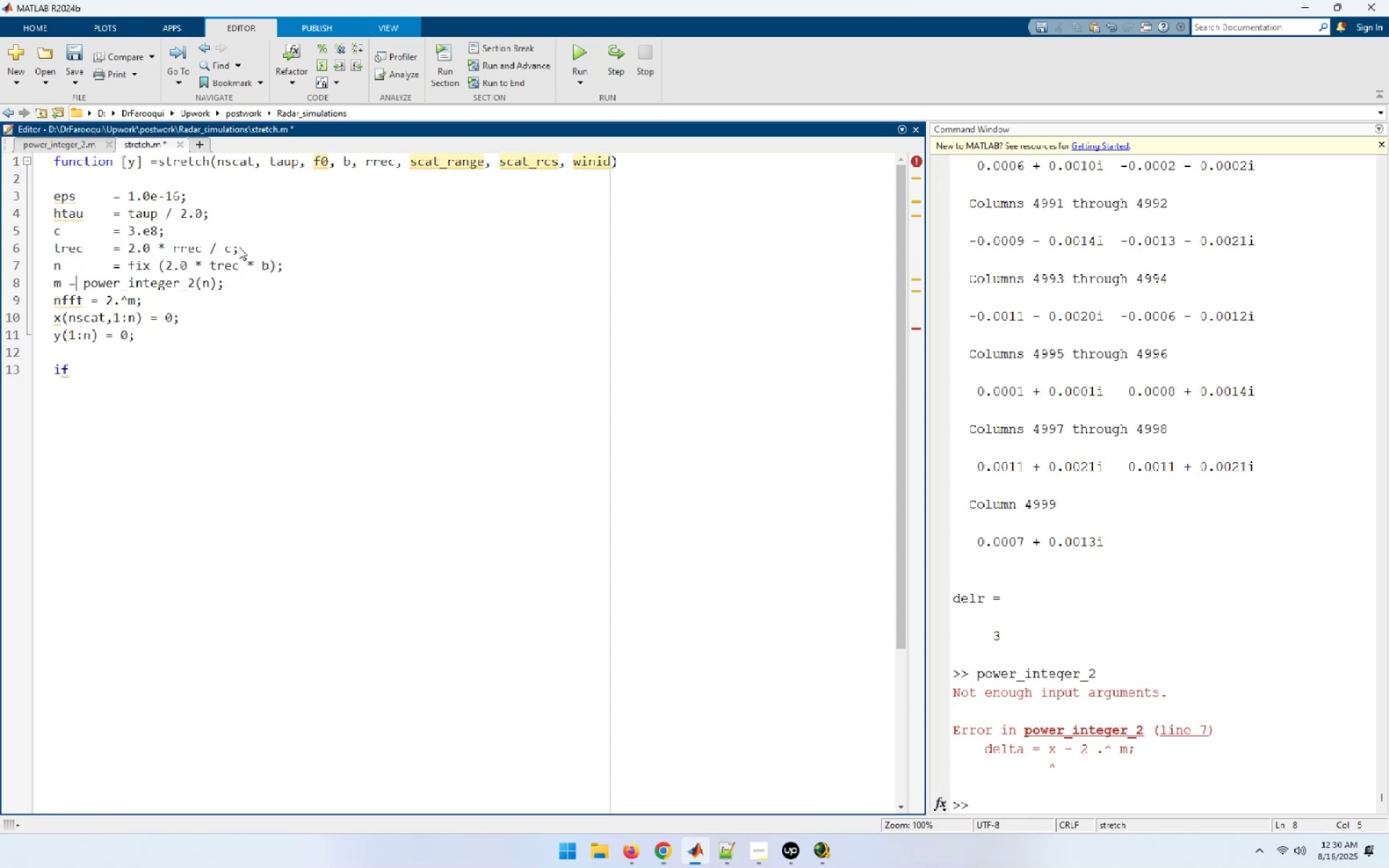 
key(ArrowLeft)
 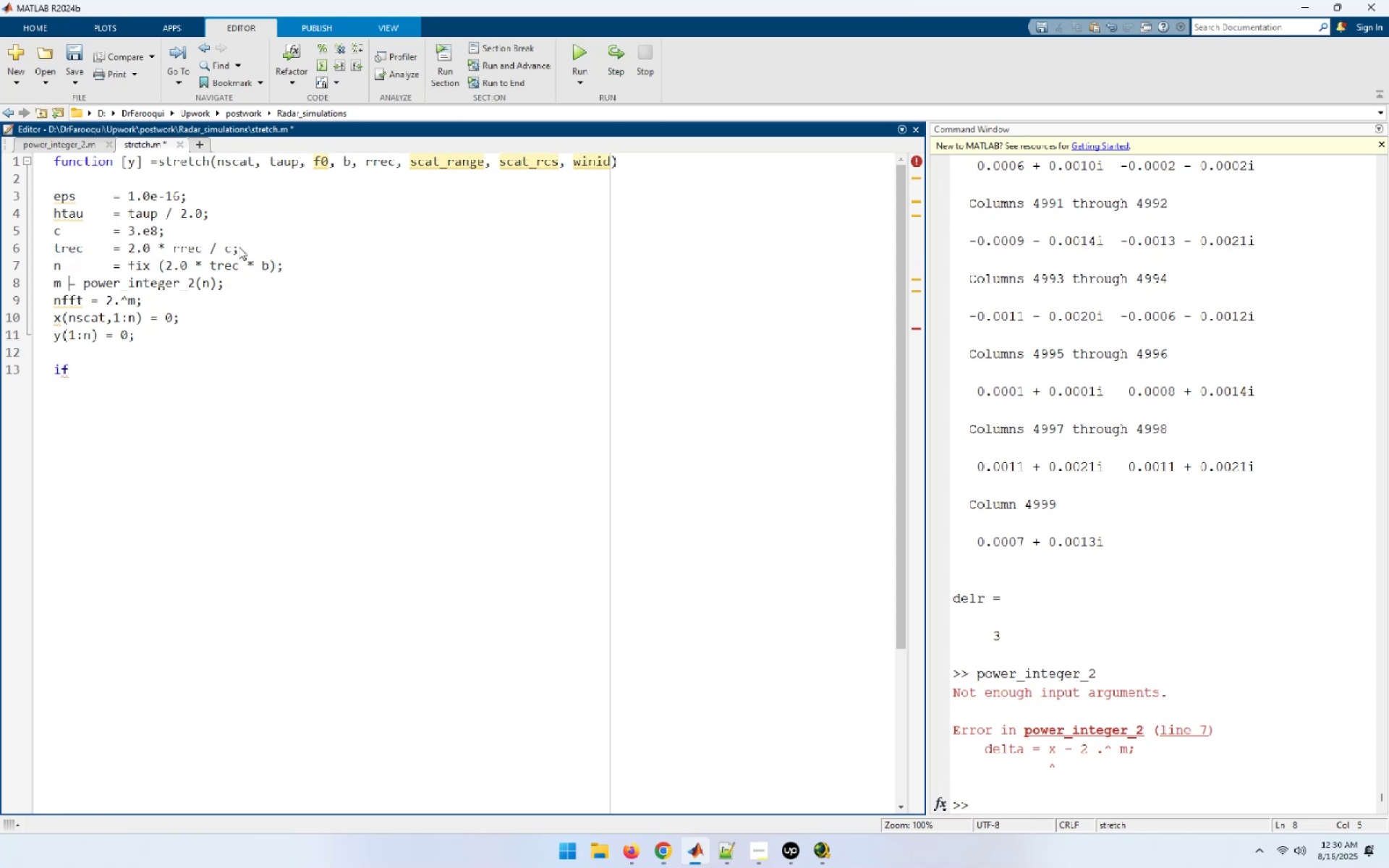 
key(Tab)
 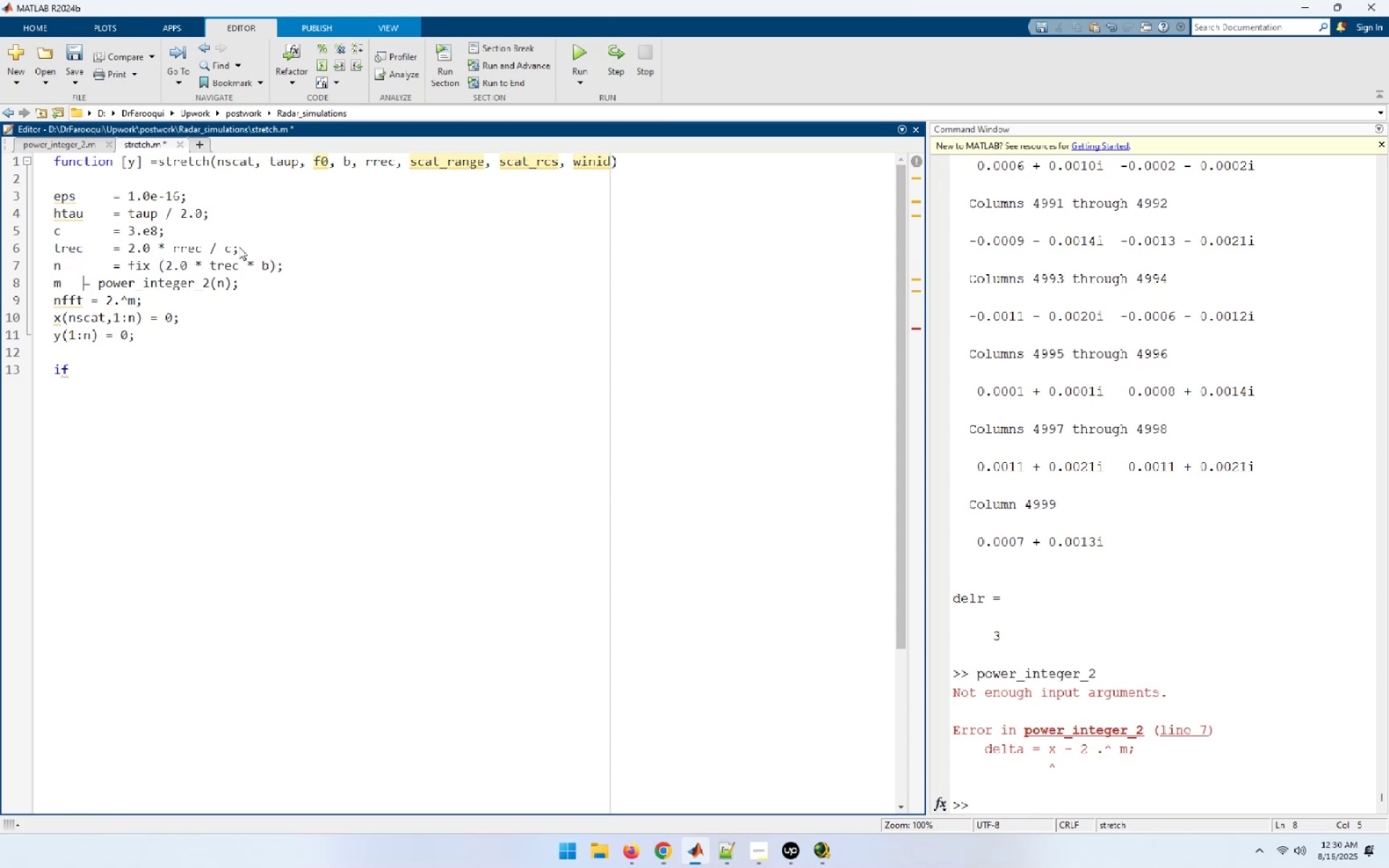 
key(ArrowDown)
 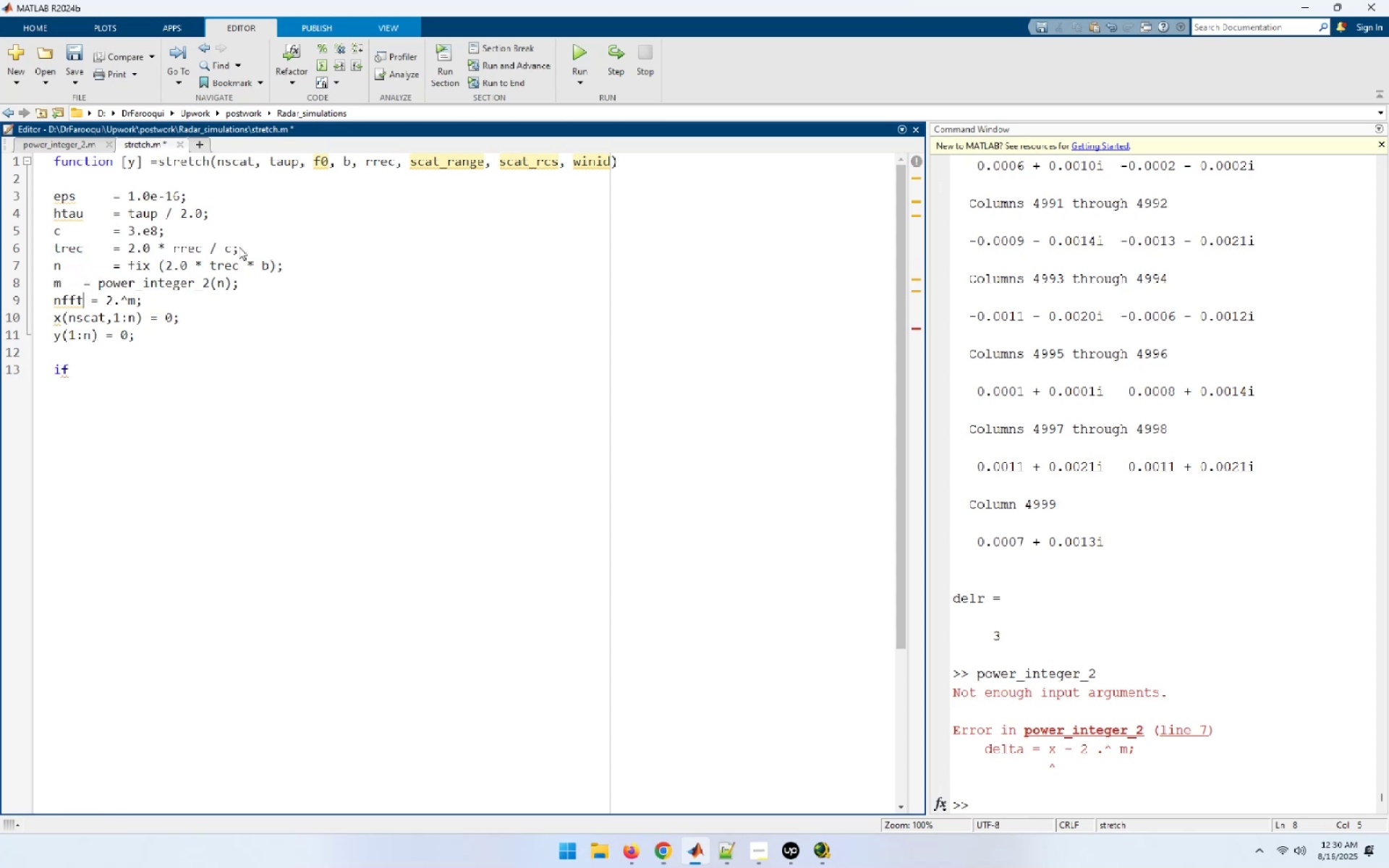 
key(ArrowUp)
 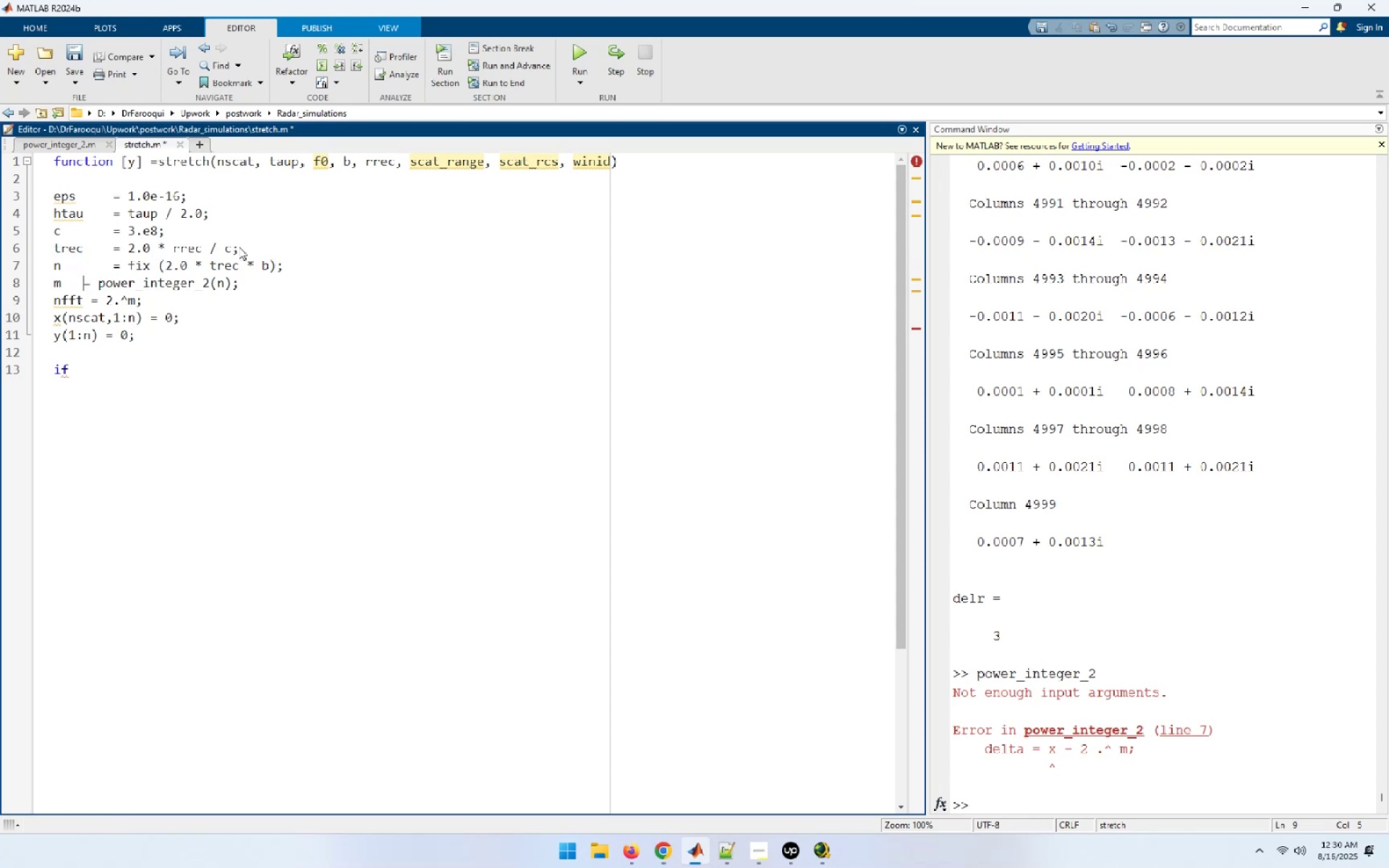 
key(Tab)
 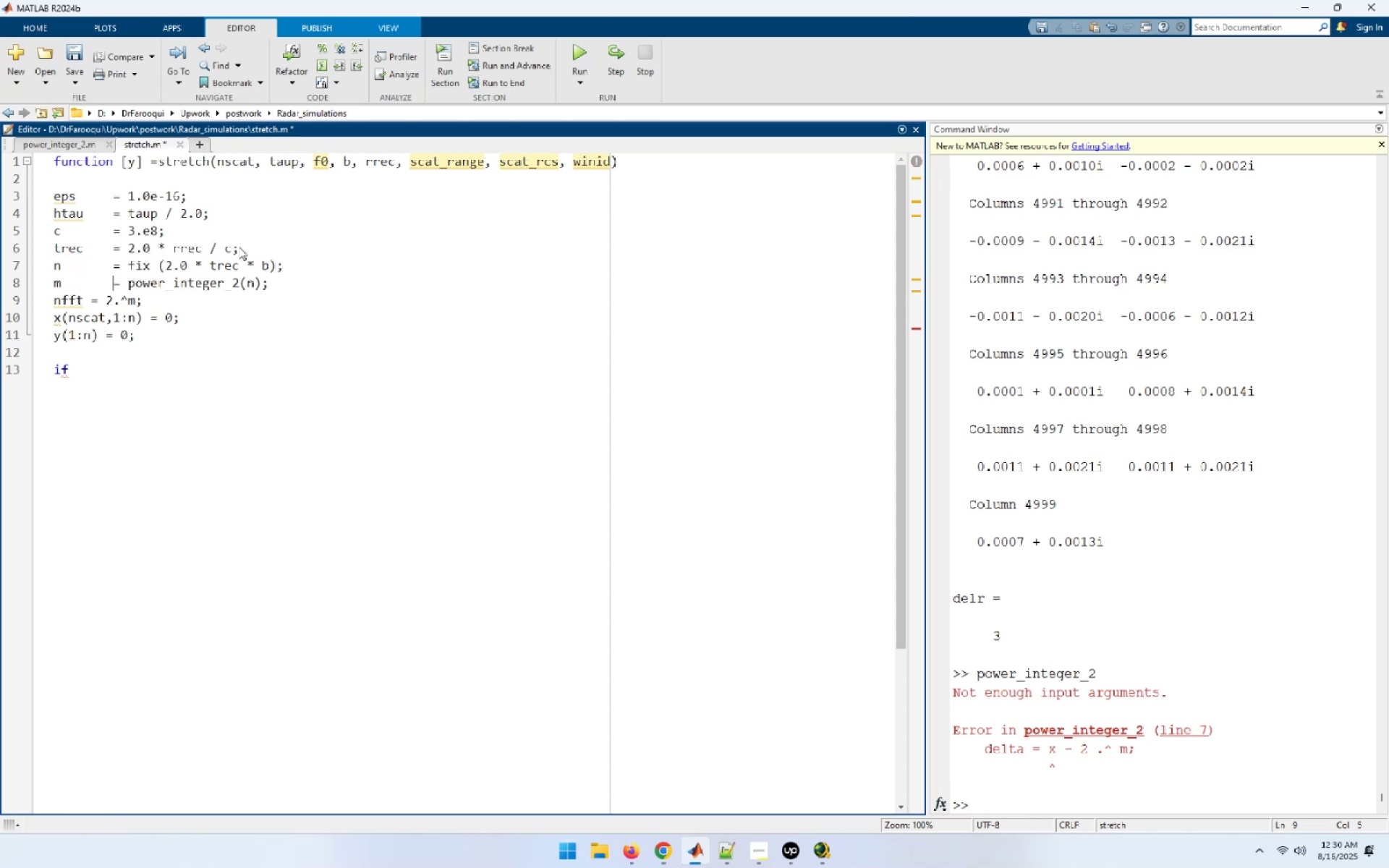 
key(ArrowDown)
 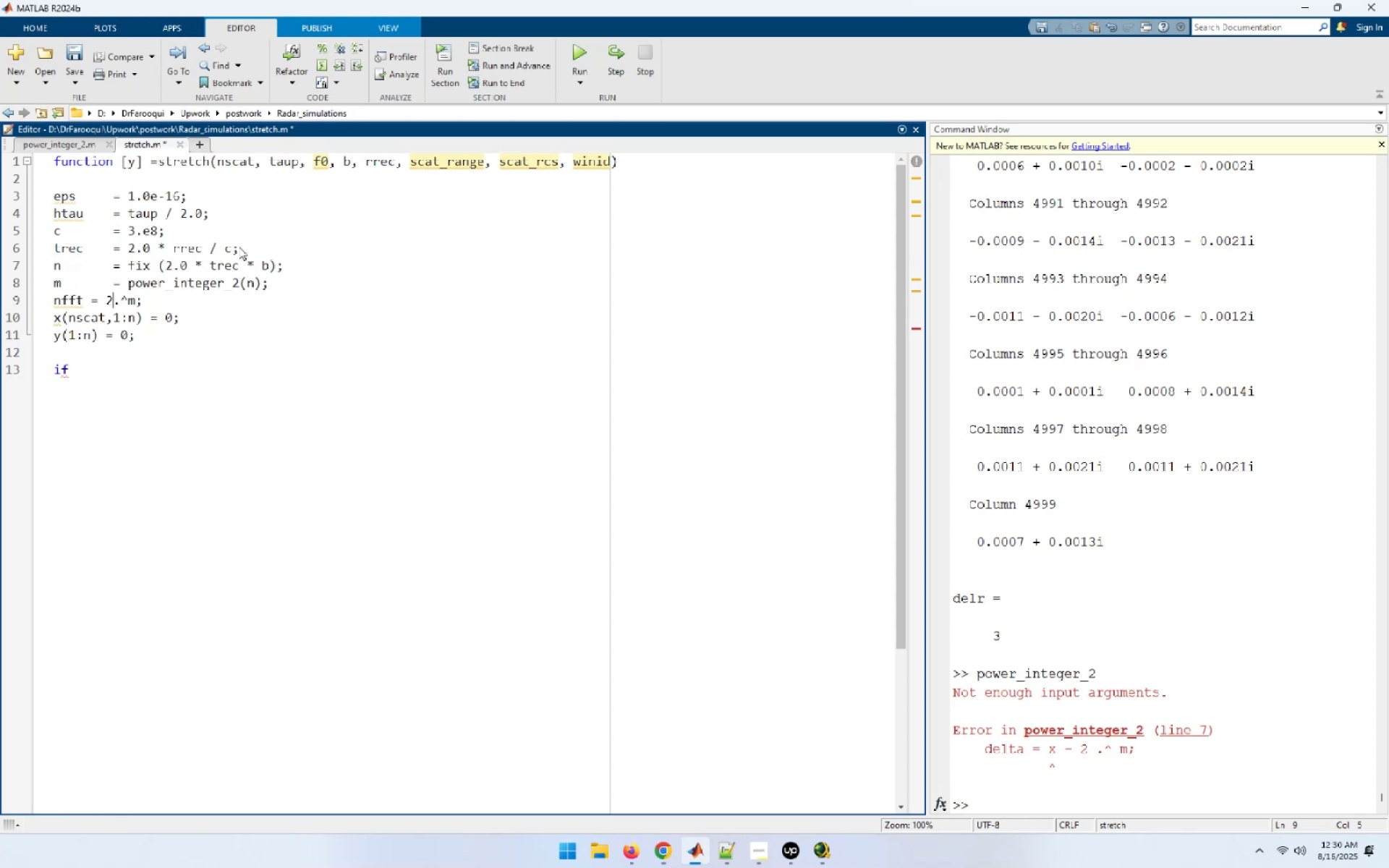 
key(ArrowLeft)
 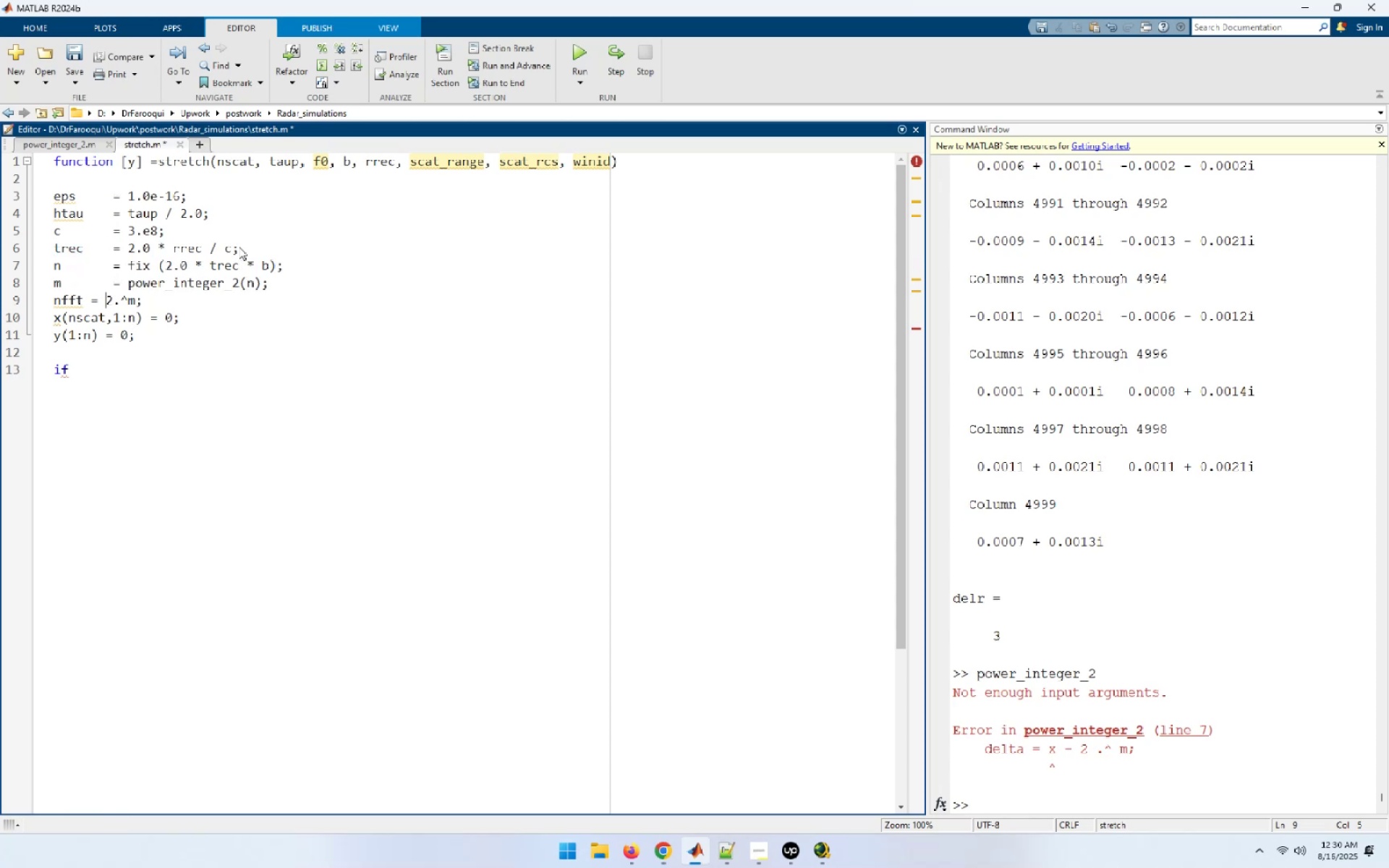 
key(ArrowLeft)
 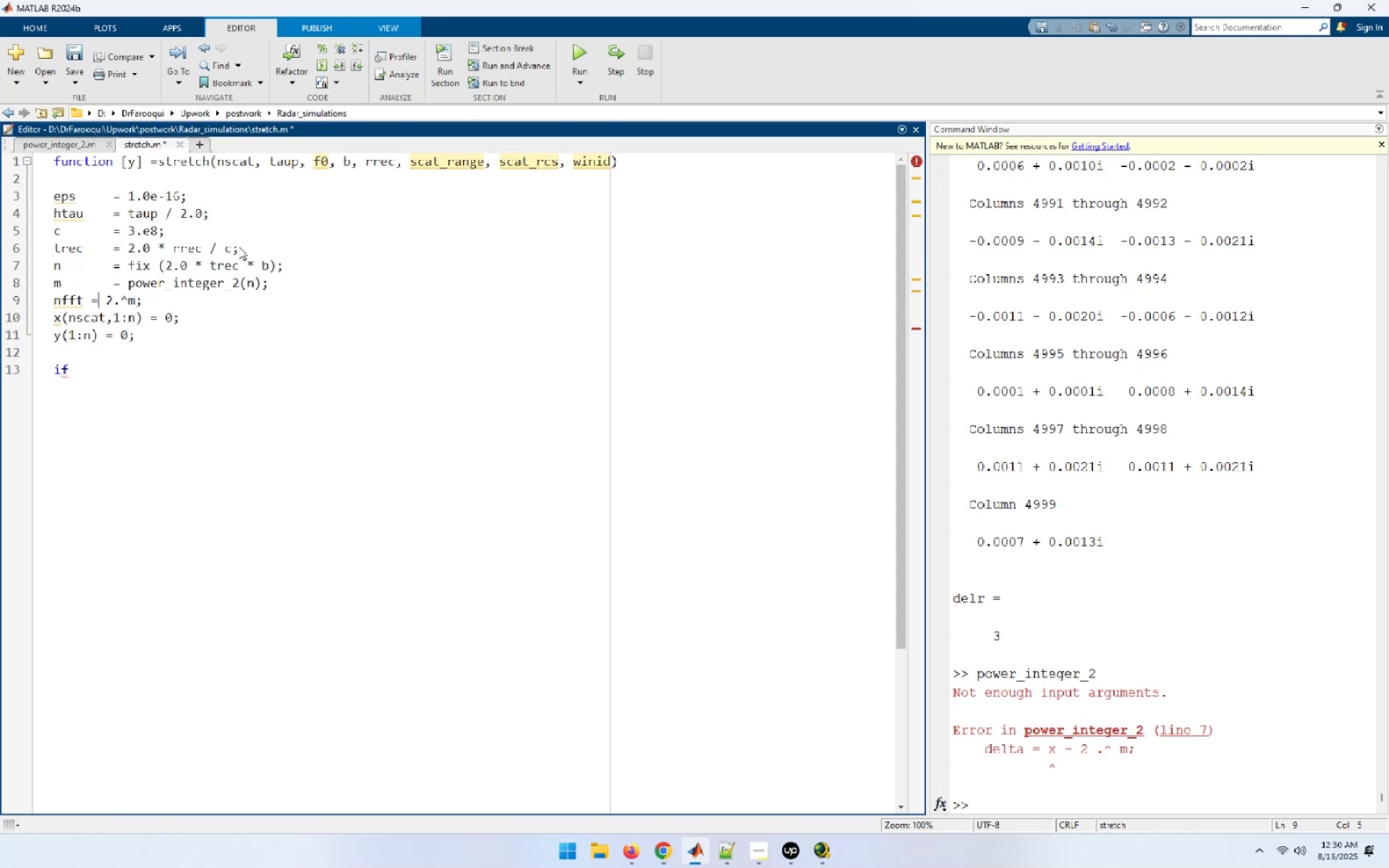 
key(ArrowLeft)
 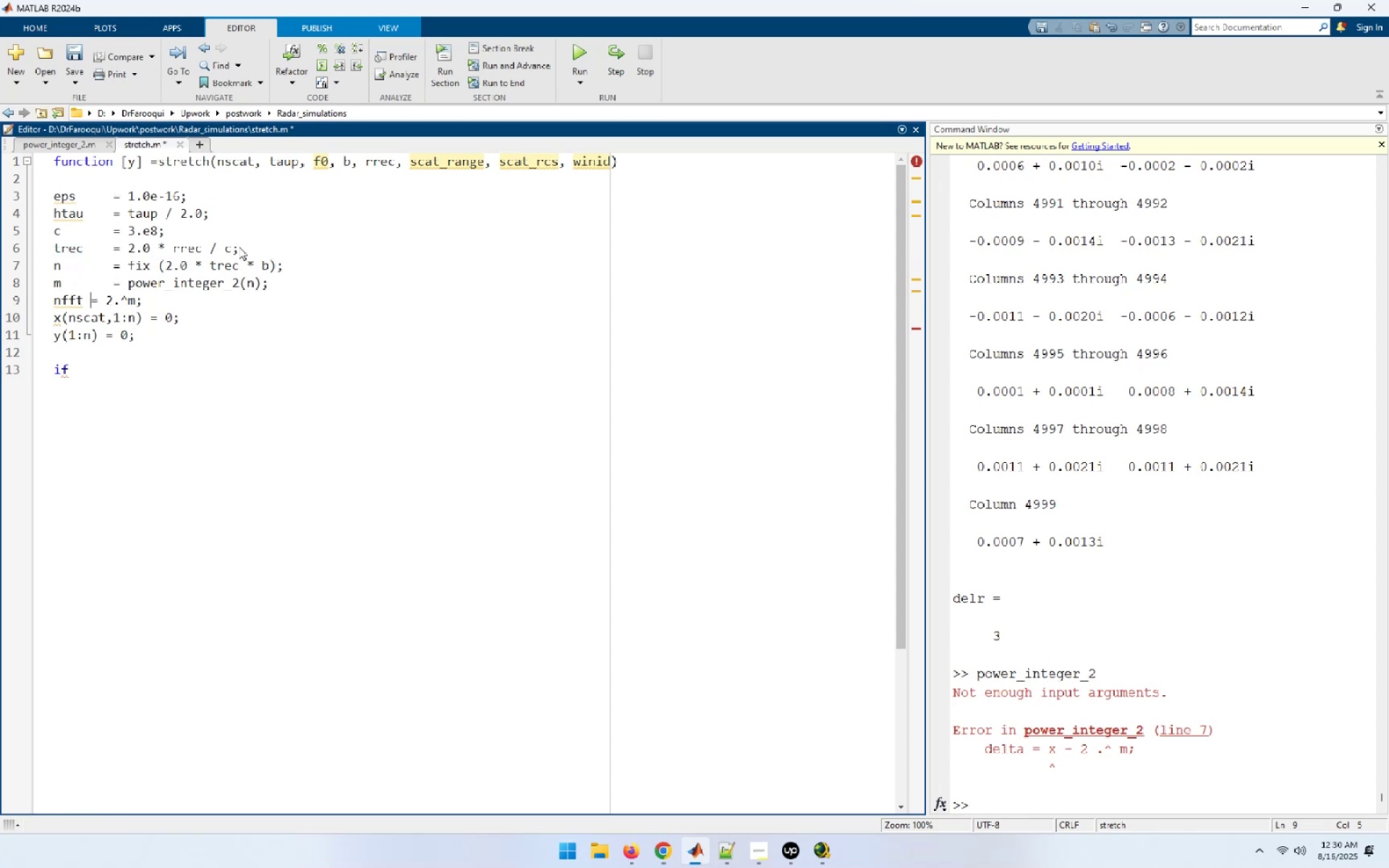 
key(Tab)
 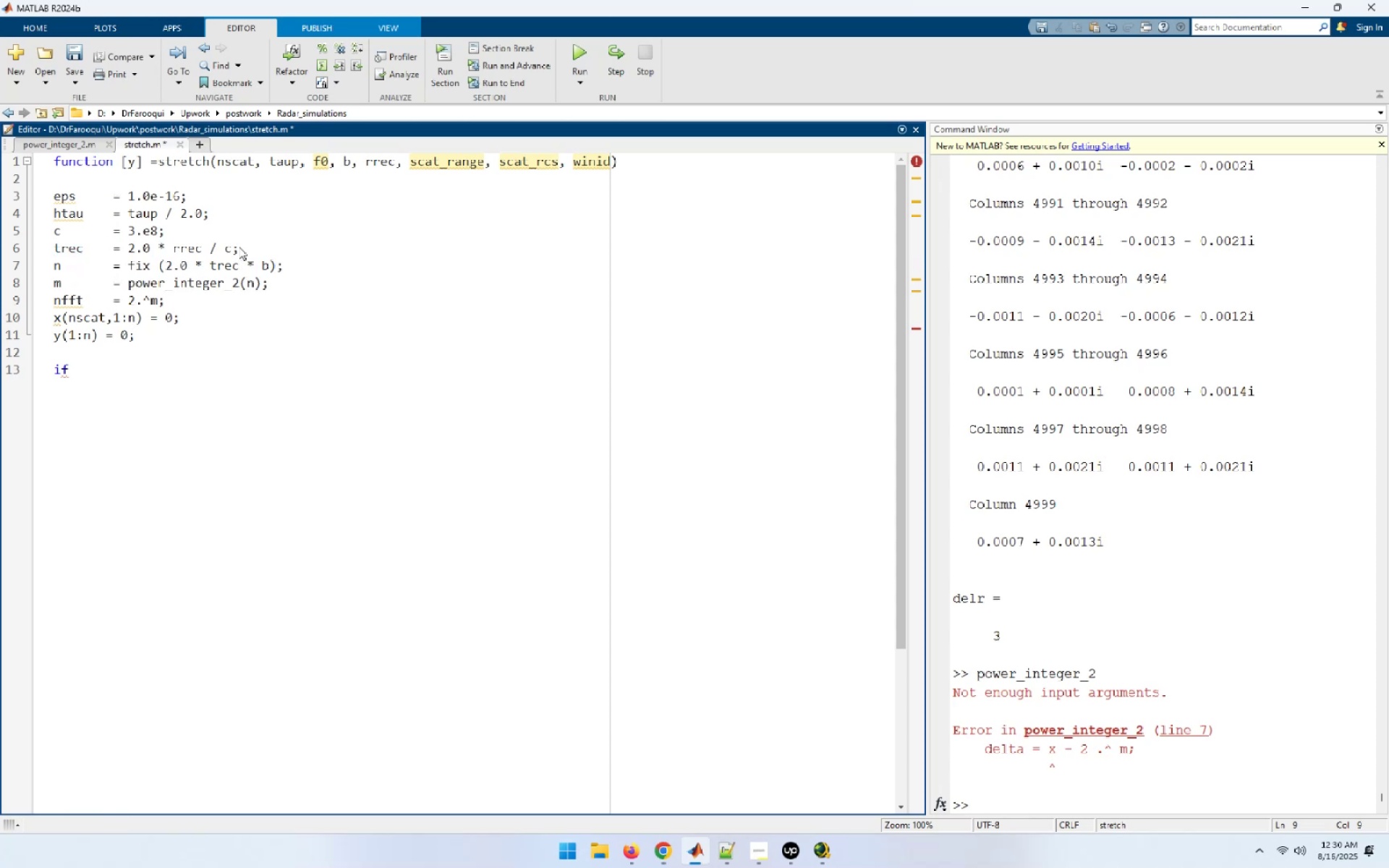 
key(ArrowDown)
 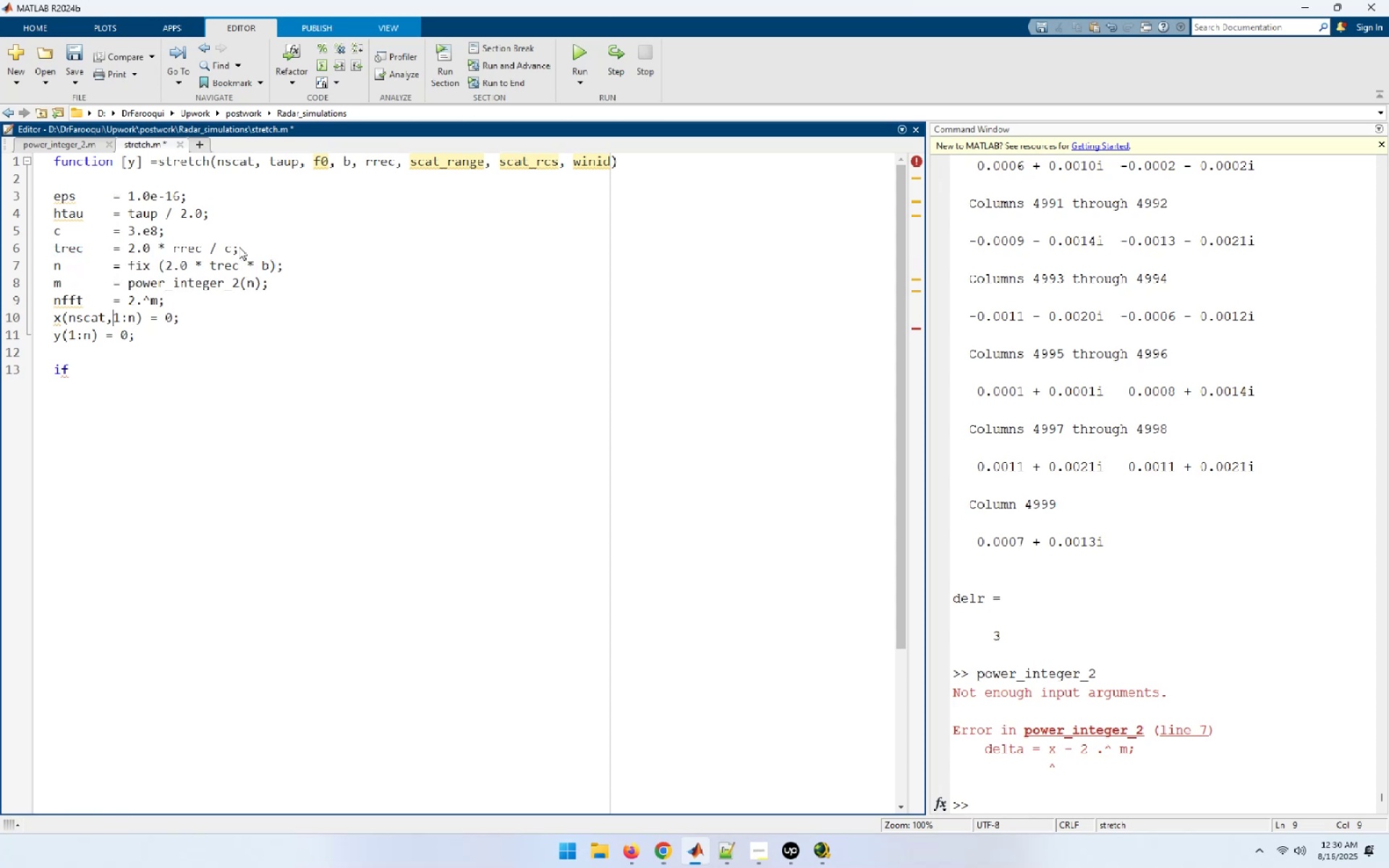 
key(ArrowDown)
 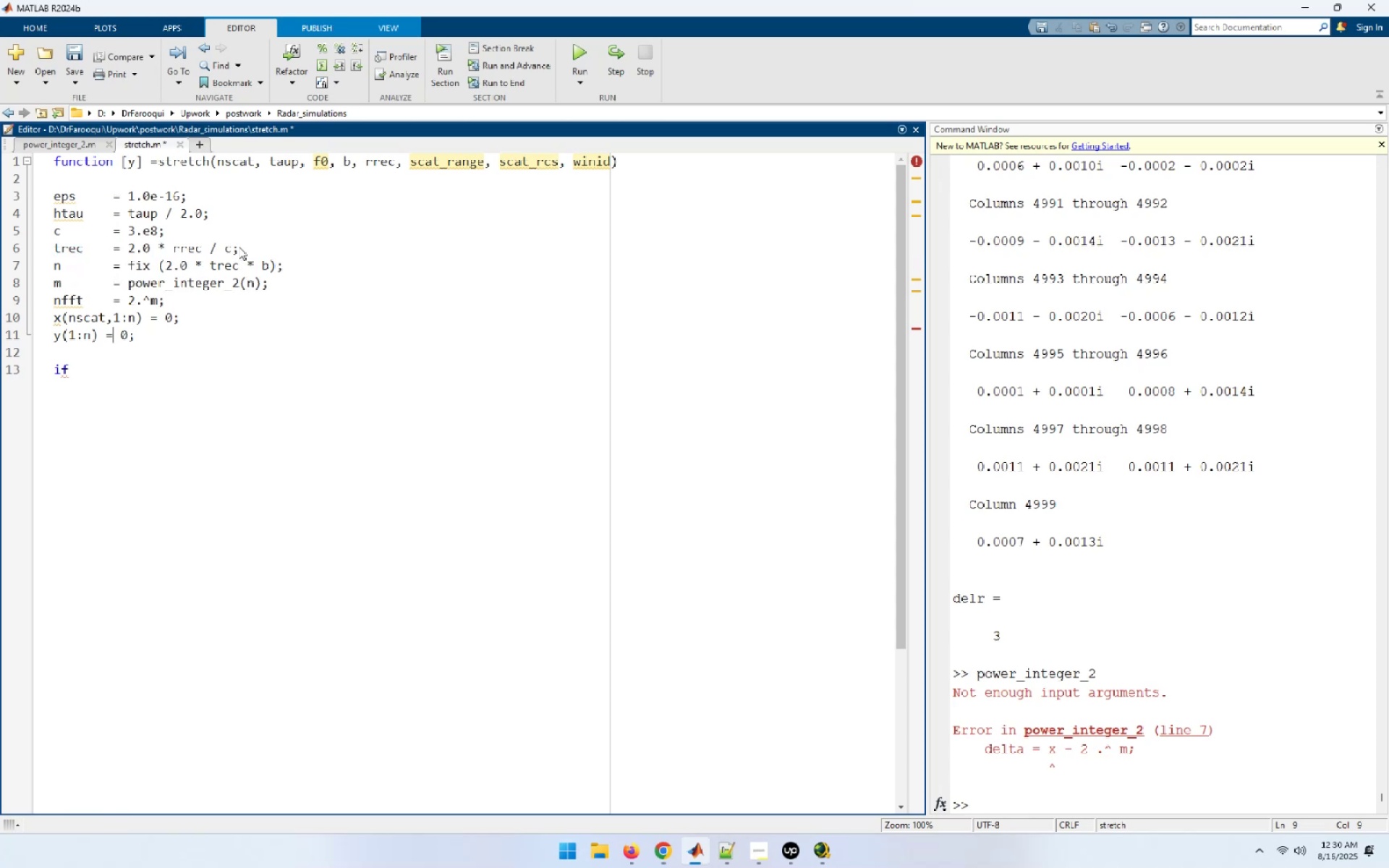 
key(ArrowLeft)
 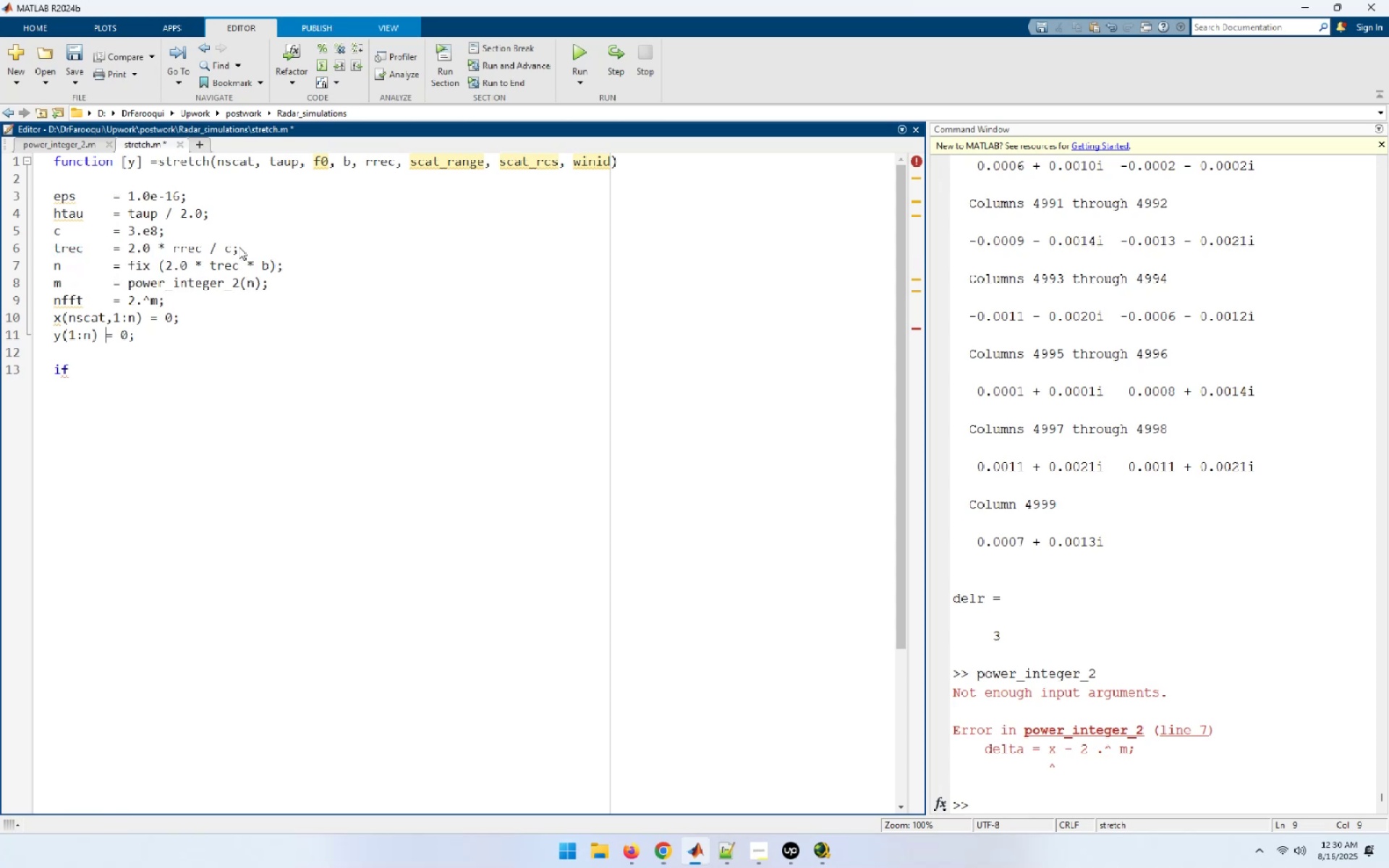 
key(Tab)
 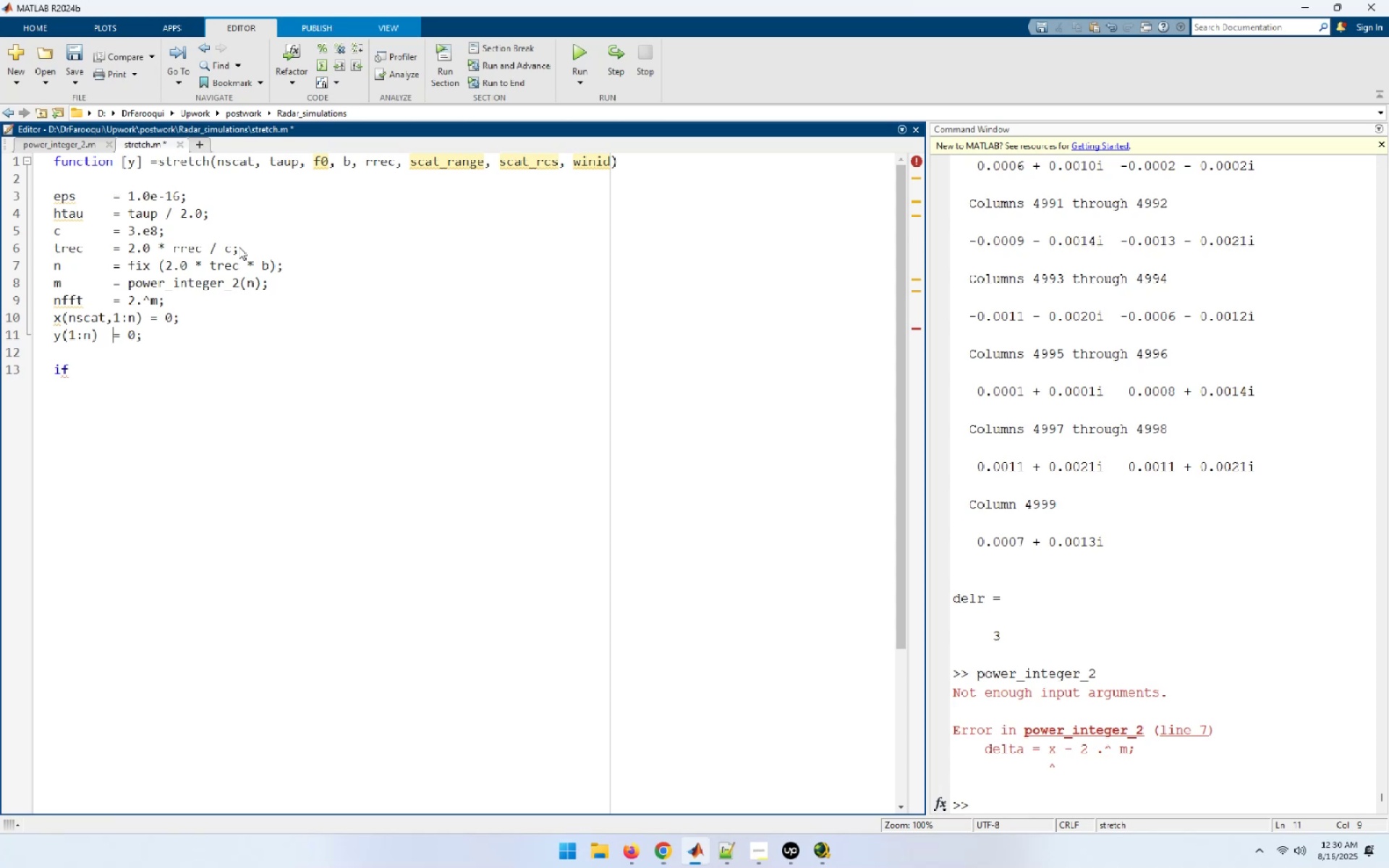 
key(Home)
 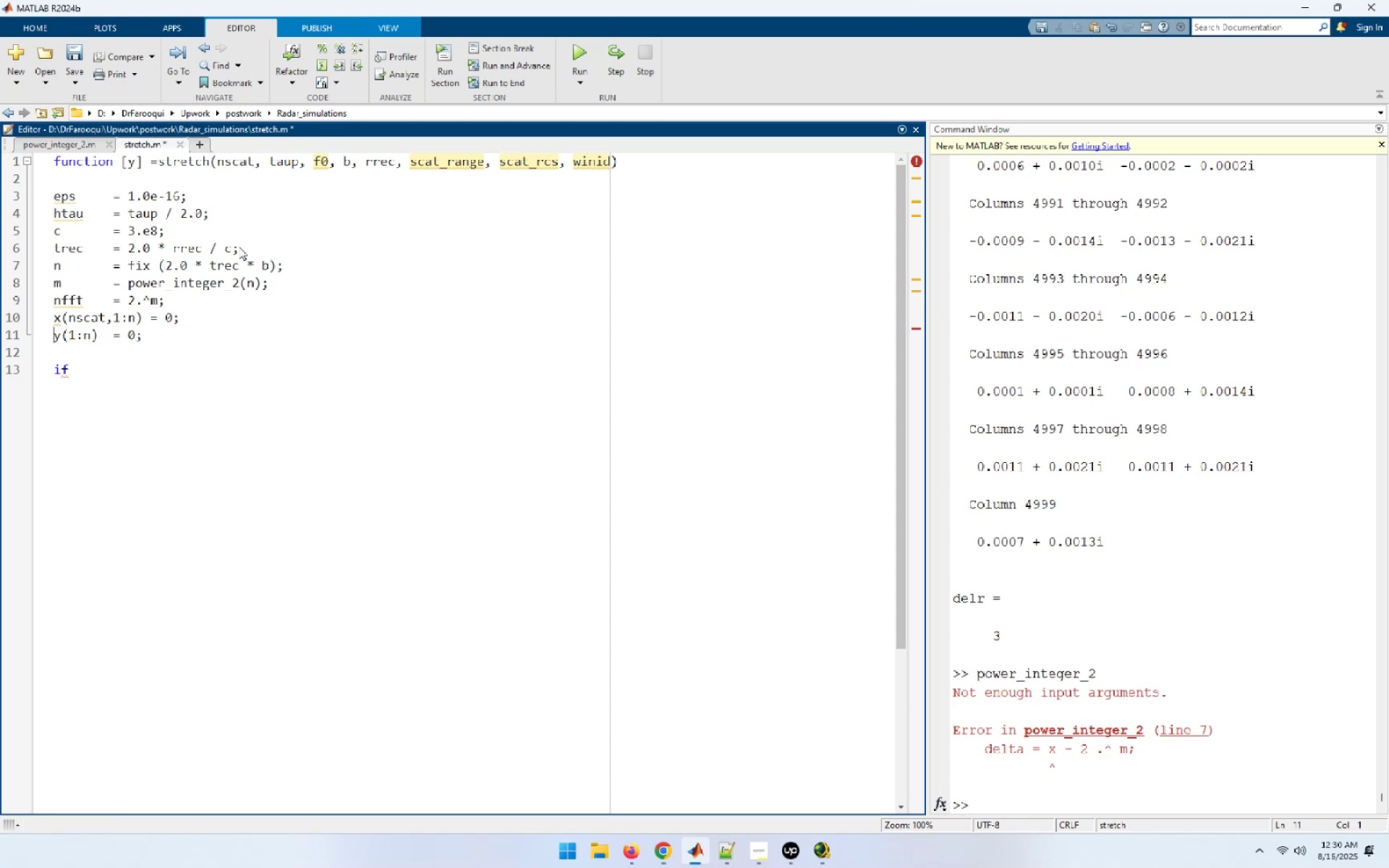 
key(ArrowUp)
 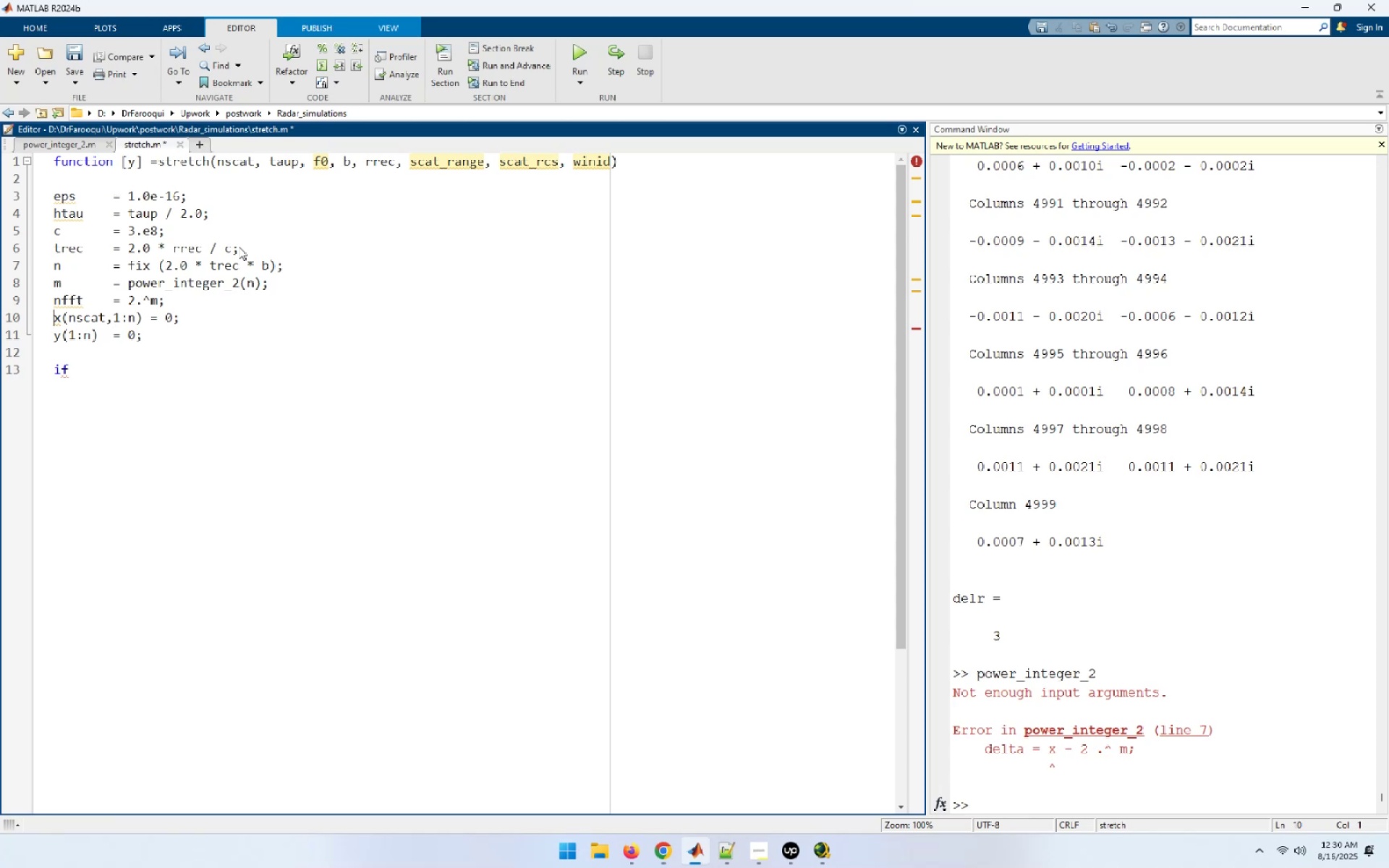 
key(Enter)
 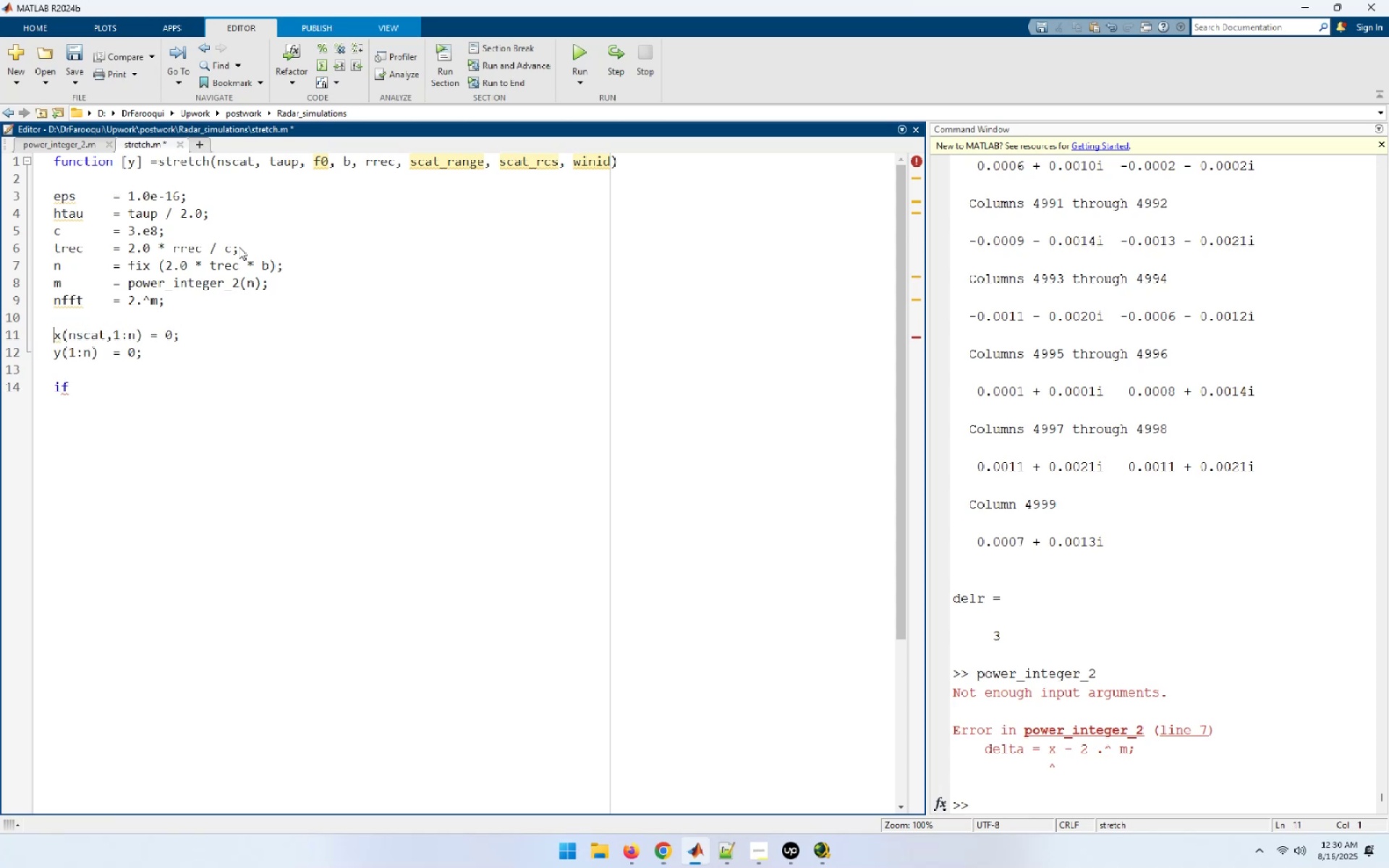 
key(ArrowDown)
 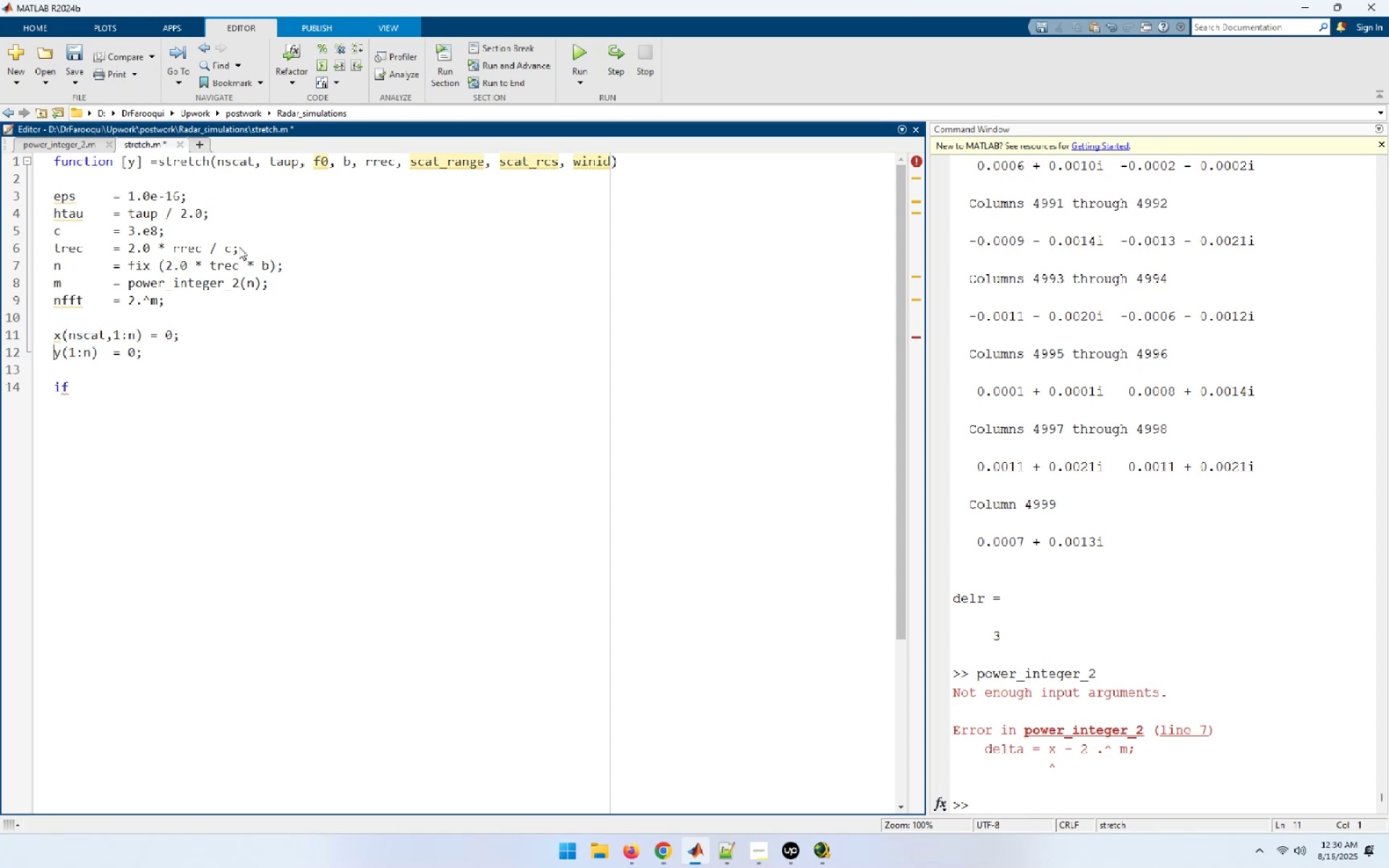 
key(ArrowRight)
 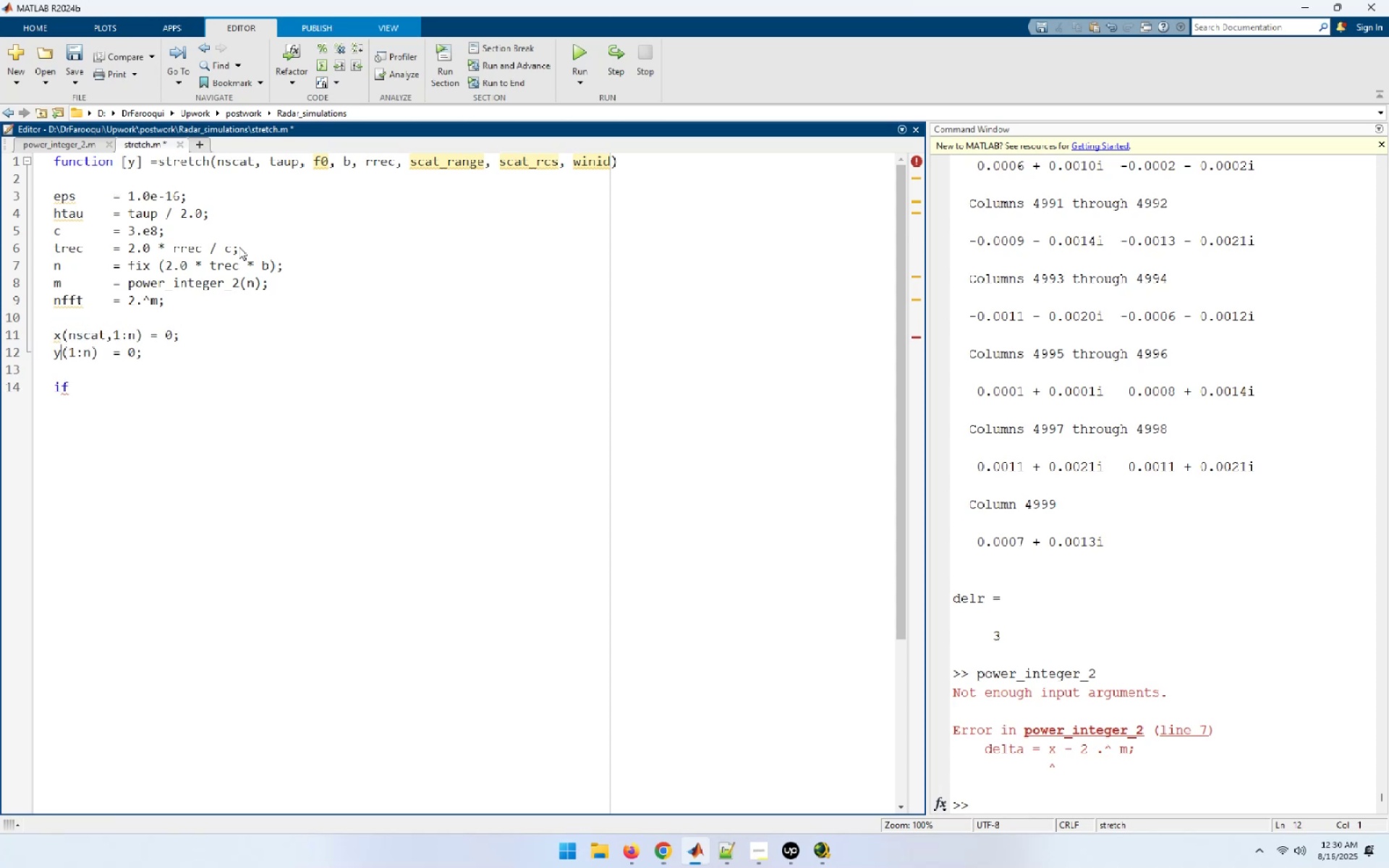 
key(ArrowRight)
 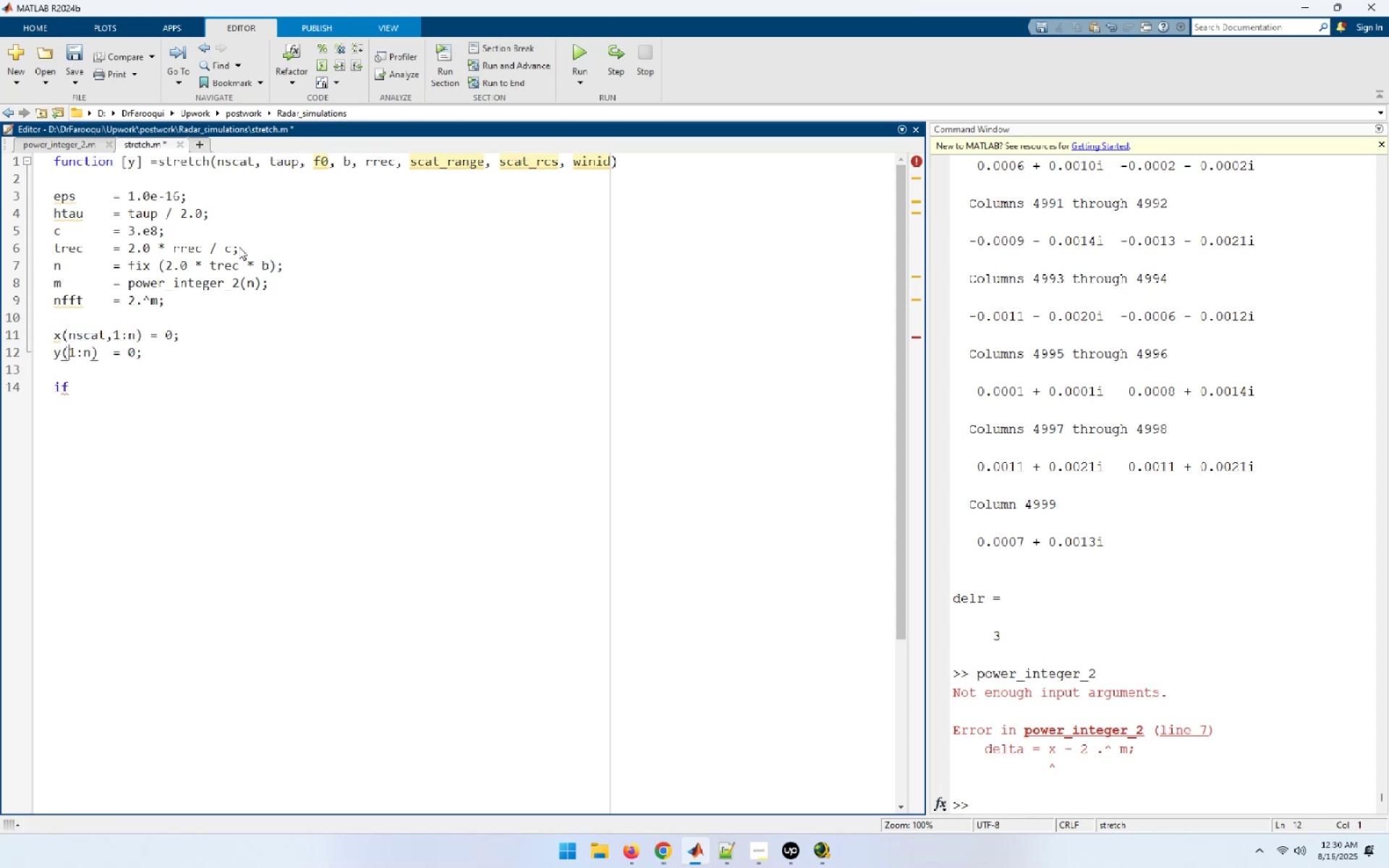 
key(ArrowRight)
 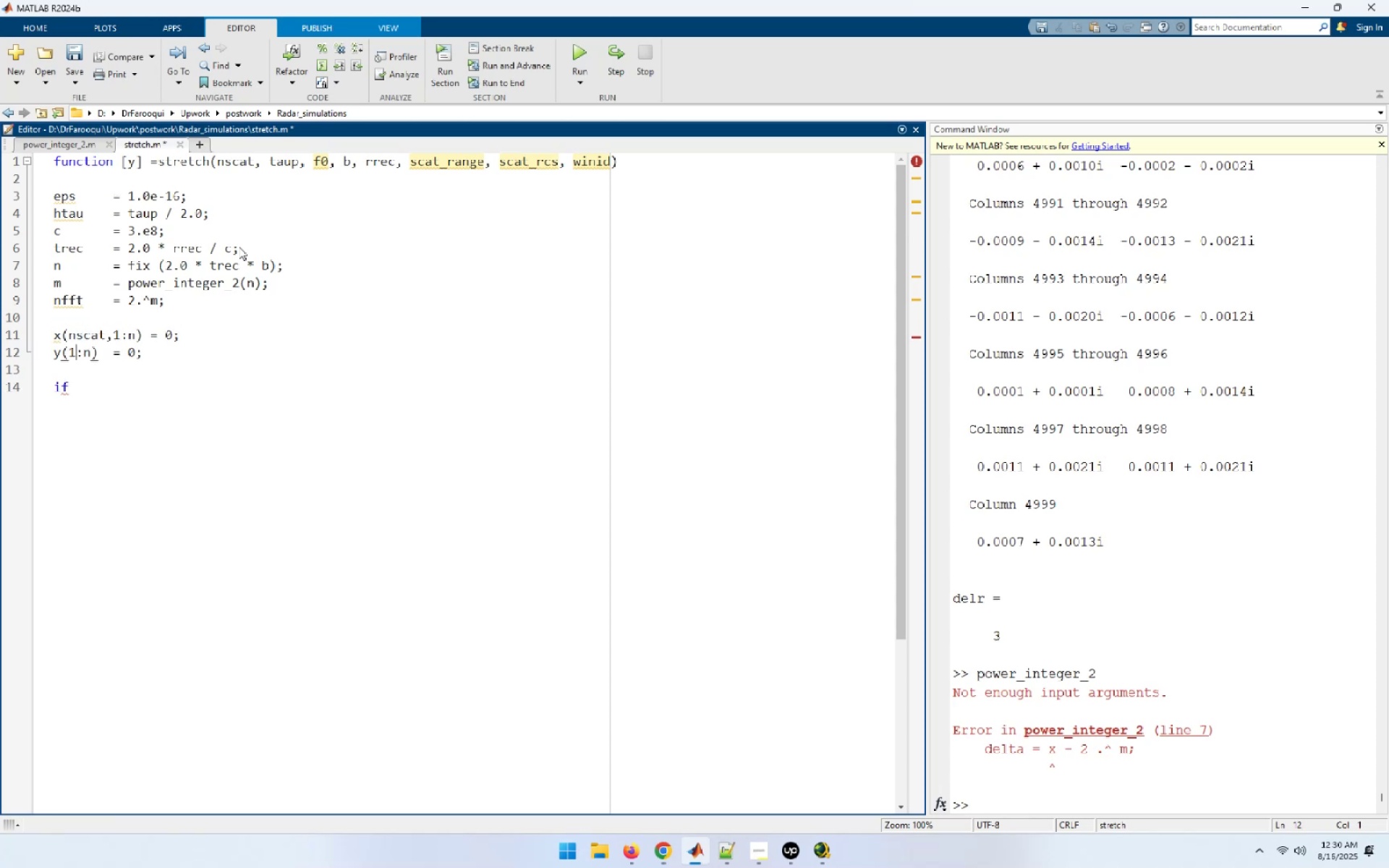 
key(ArrowRight)
 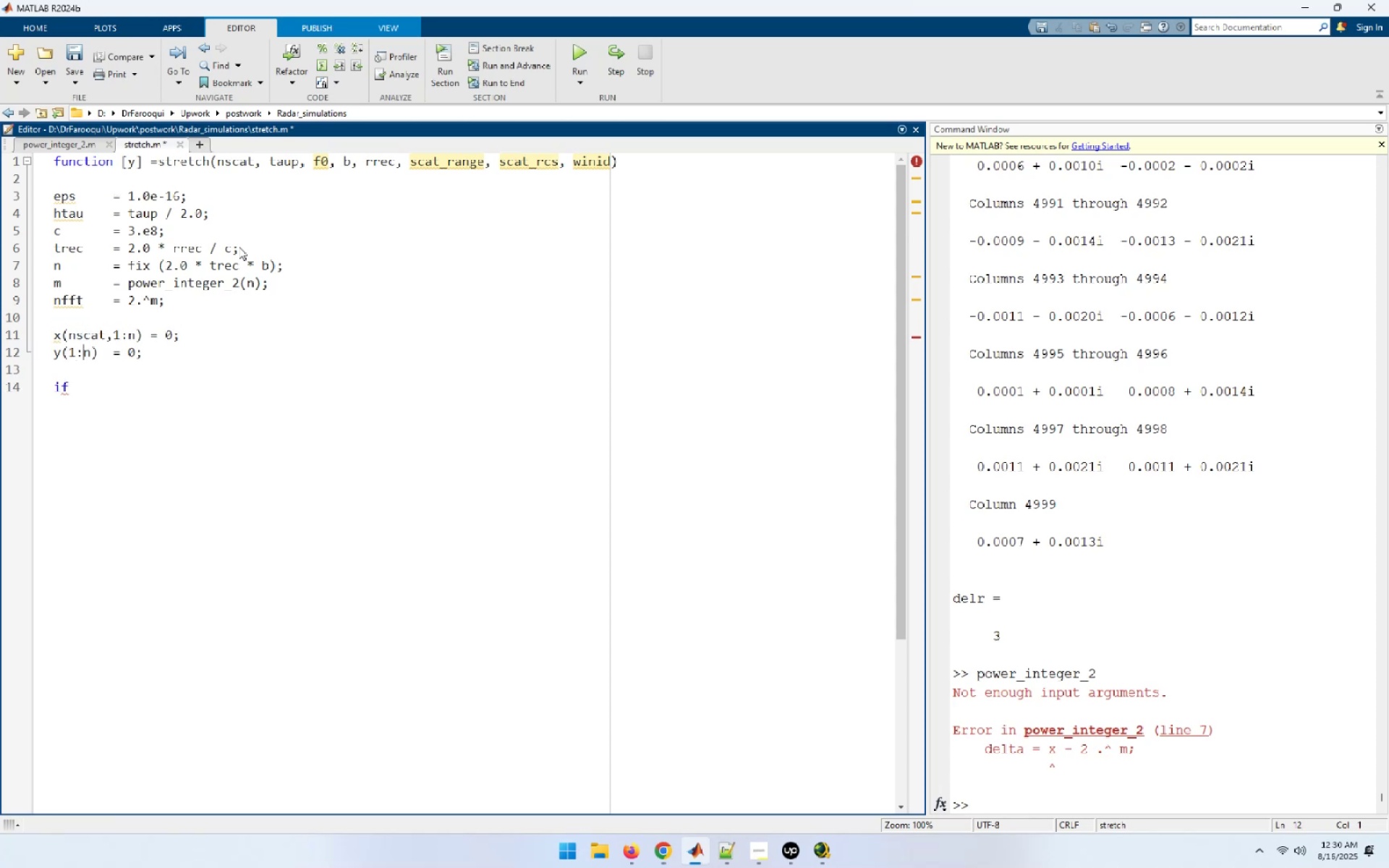 
key(ArrowRight)
 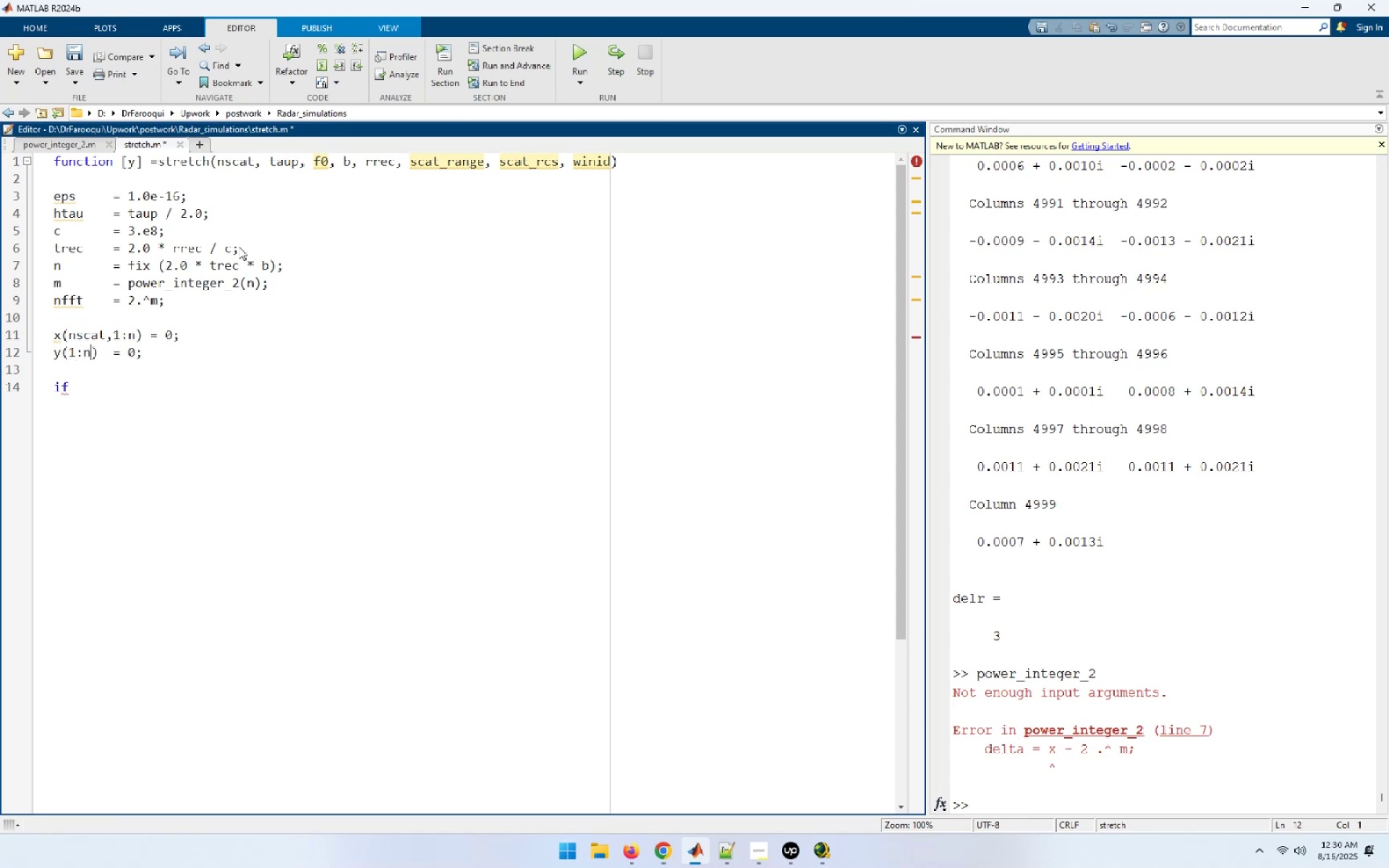 
key(ArrowRight)
 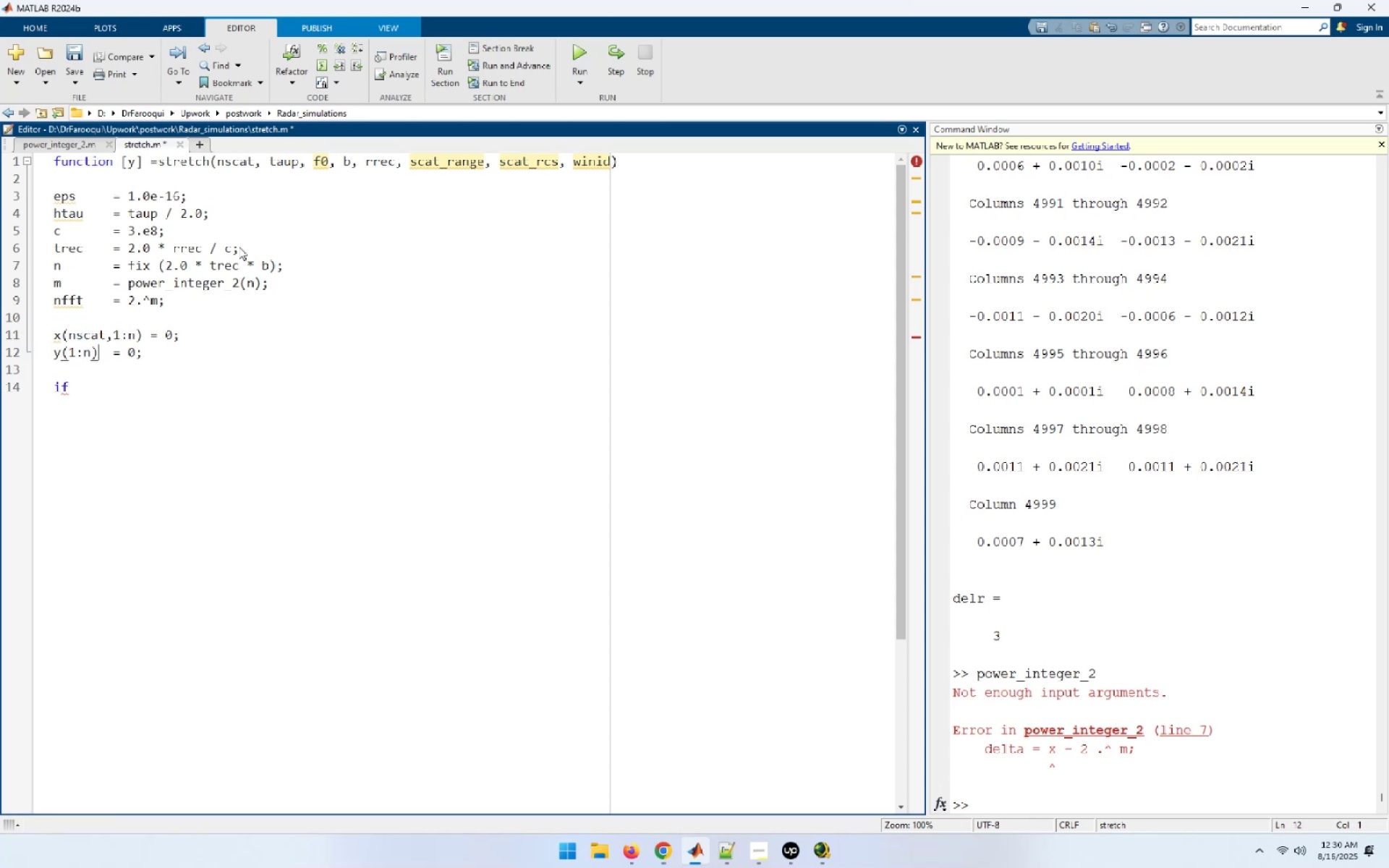 
key(ArrowRight)
 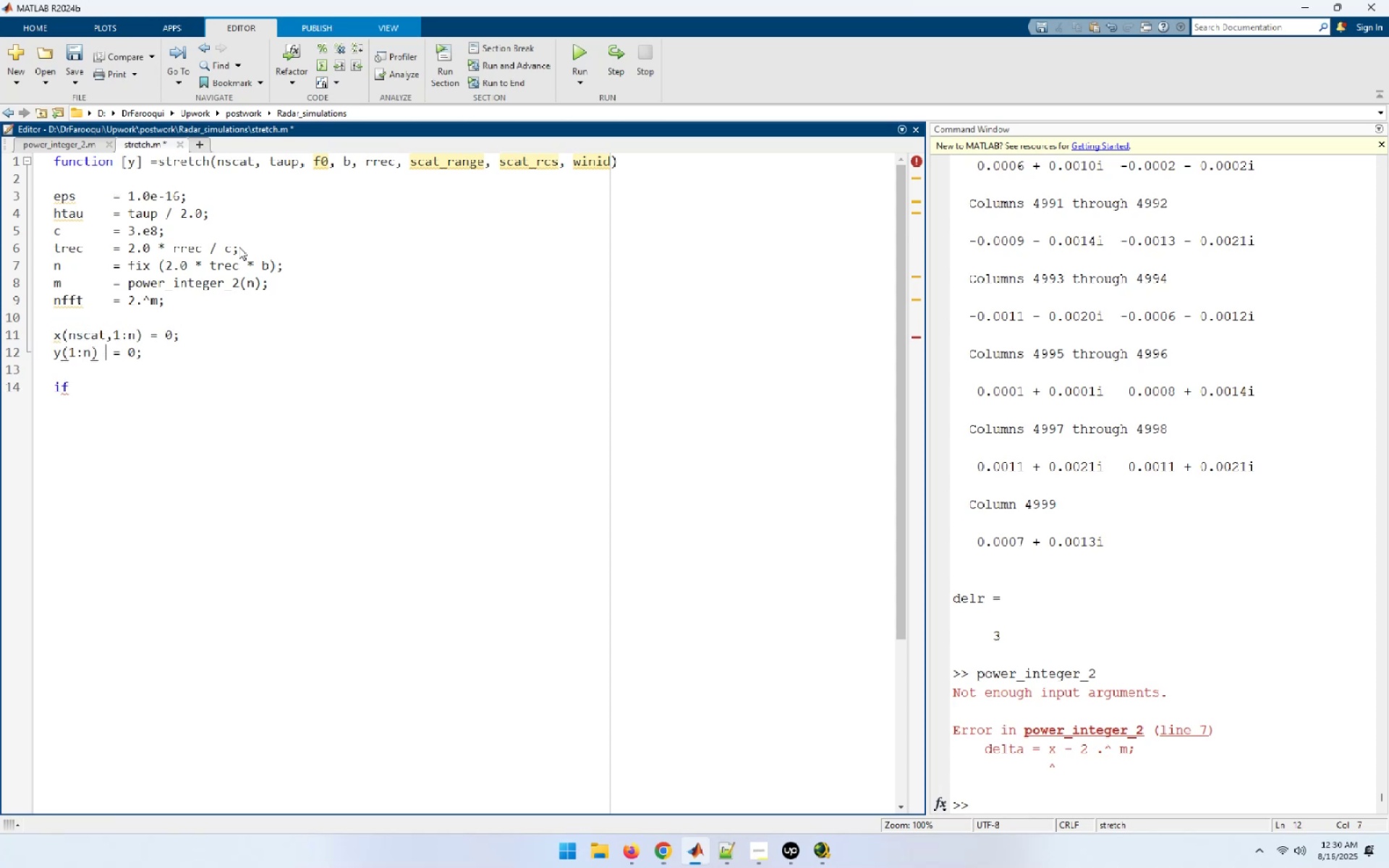 
key(ArrowRight)
 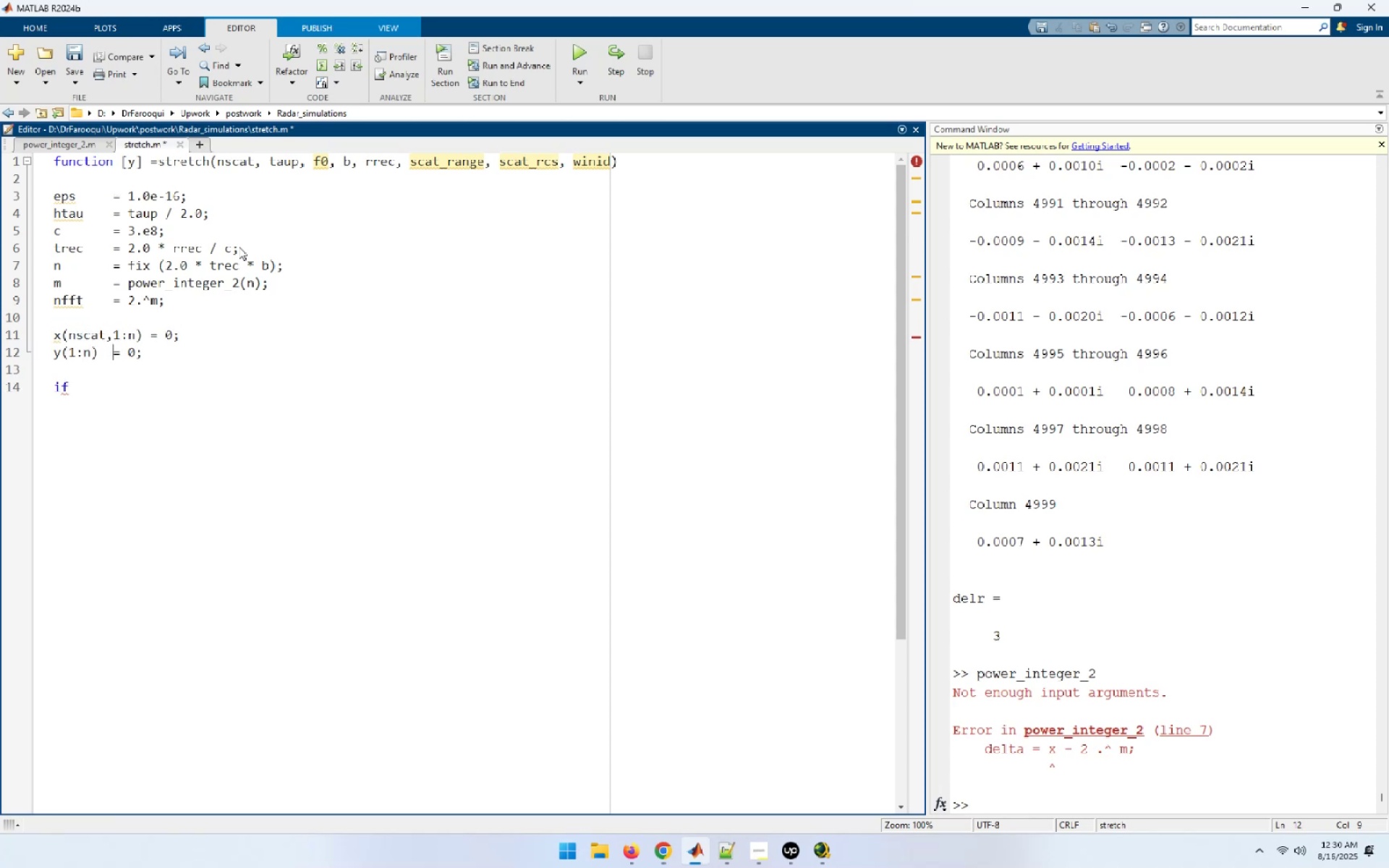 
key(Tab)
 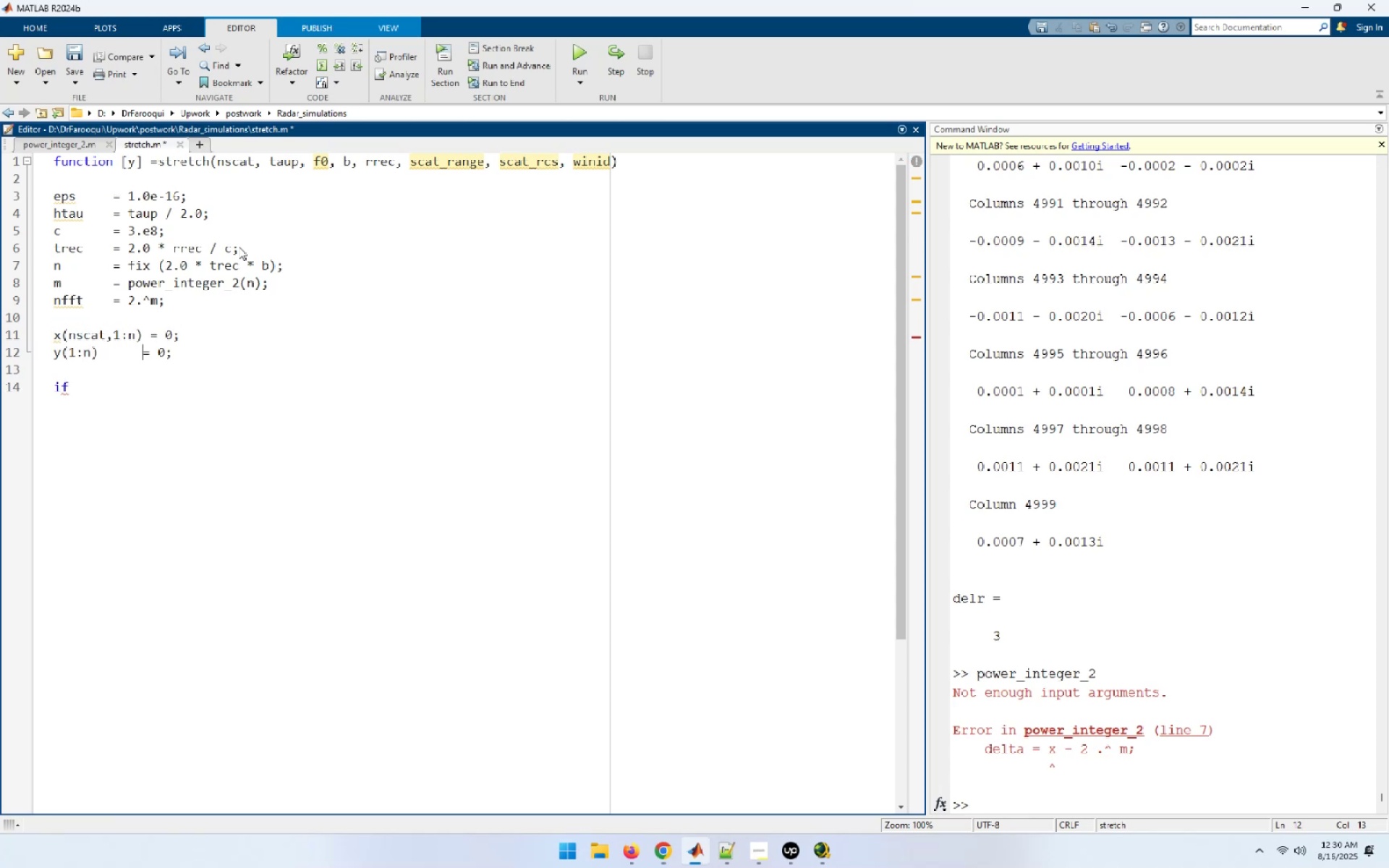 
key(Tab)
 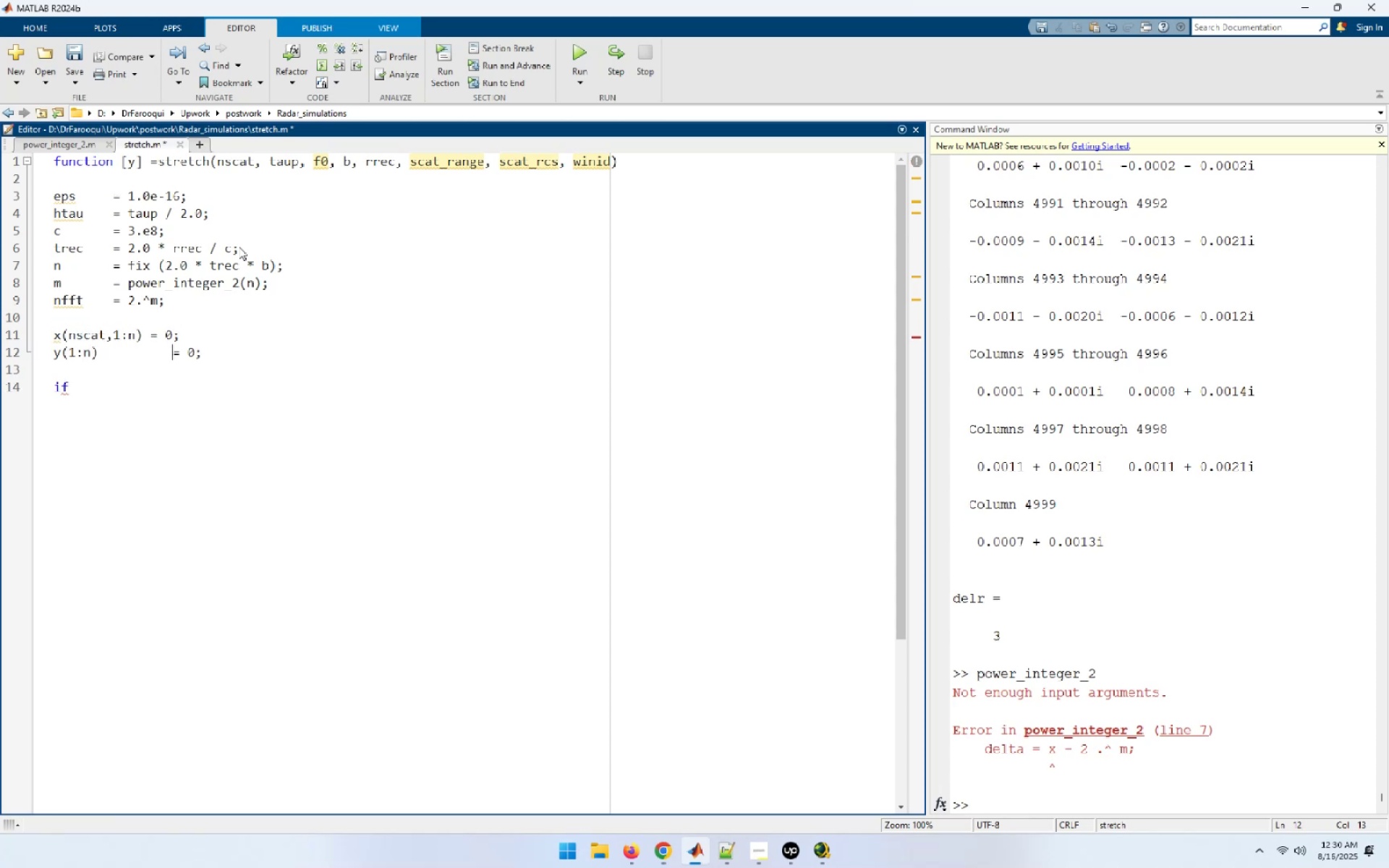 
key(ArrowUp)
 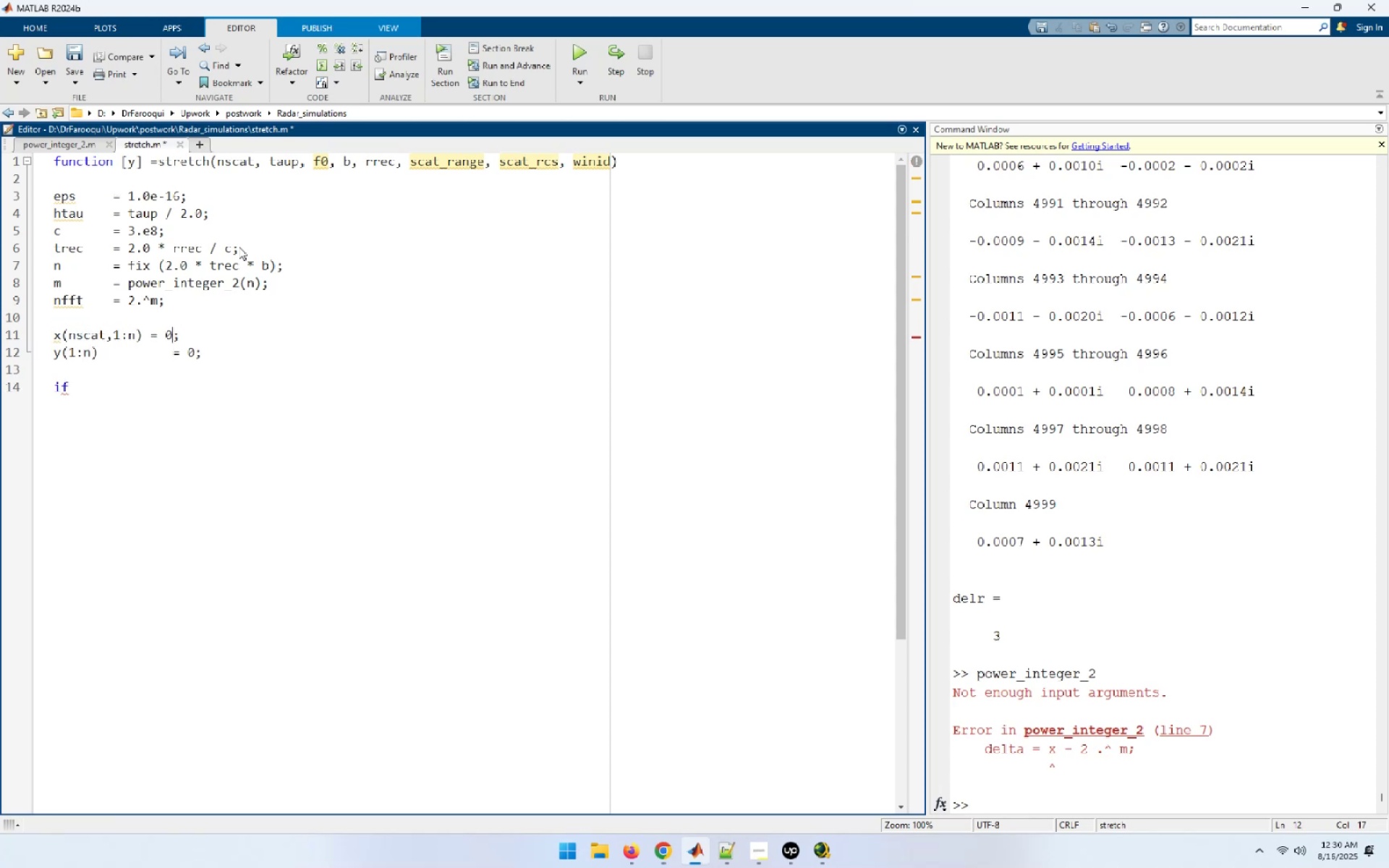 
key(ArrowLeft)
 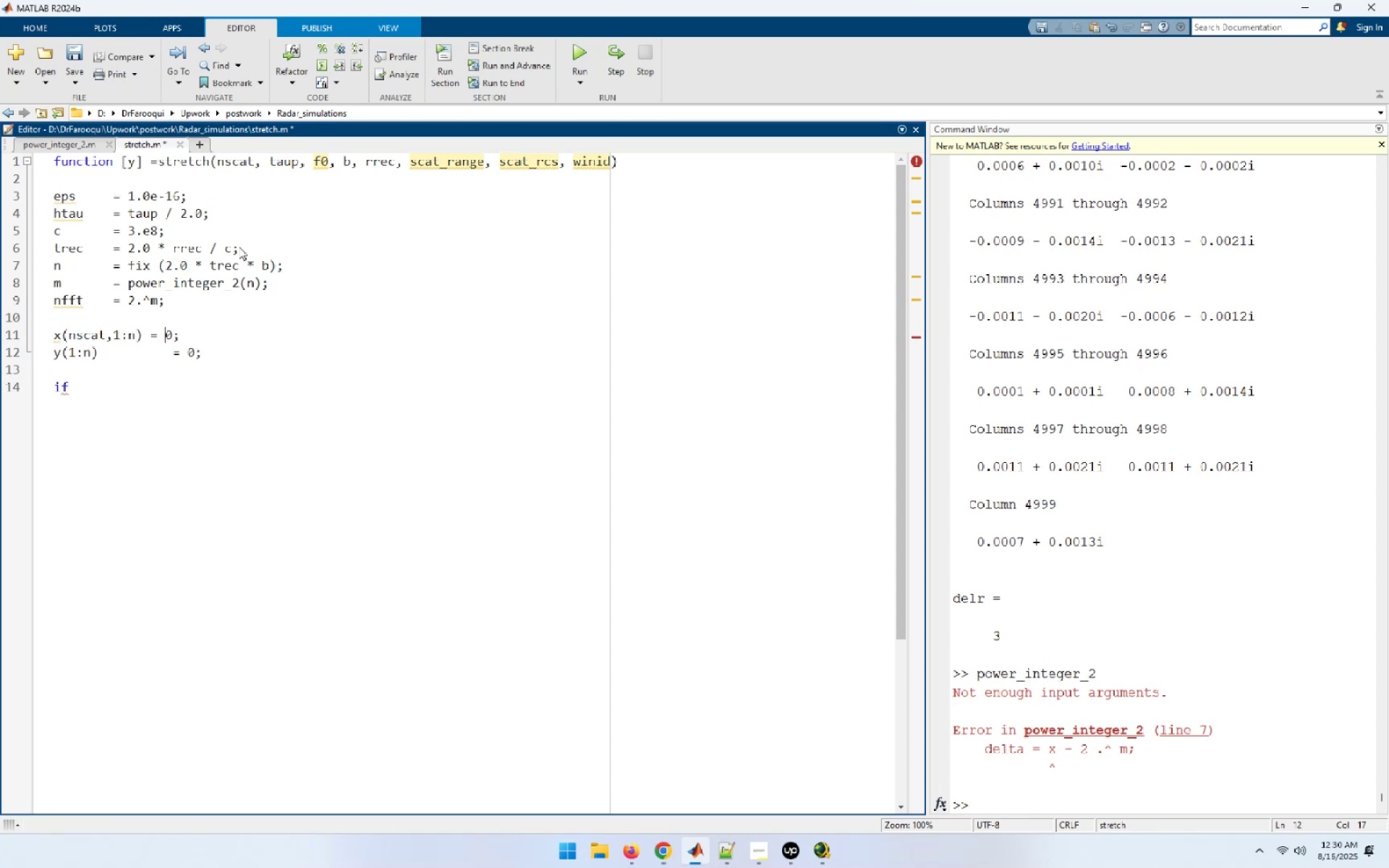 
key(ArrowLeft)
 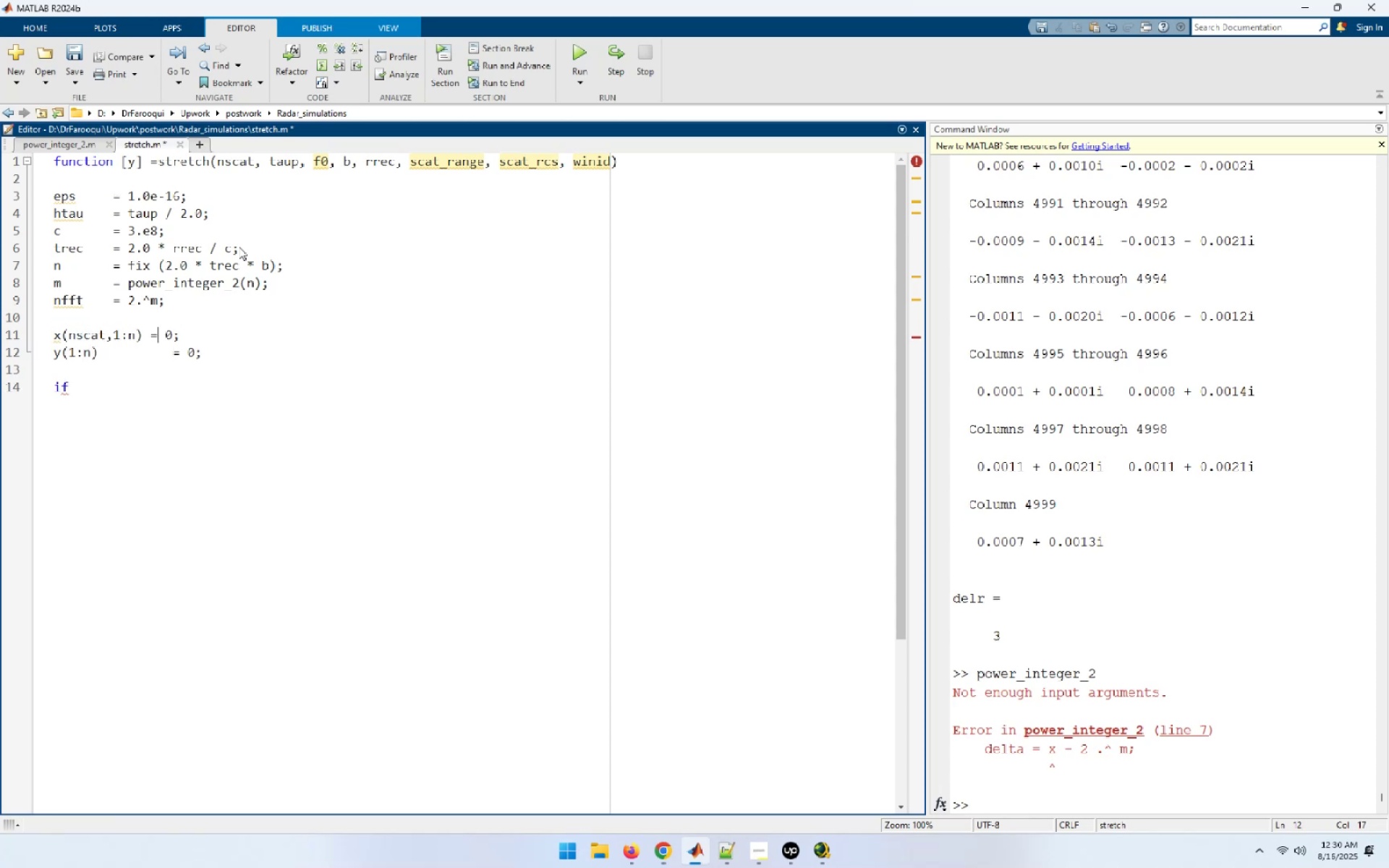 
key(ArrowLeft)
 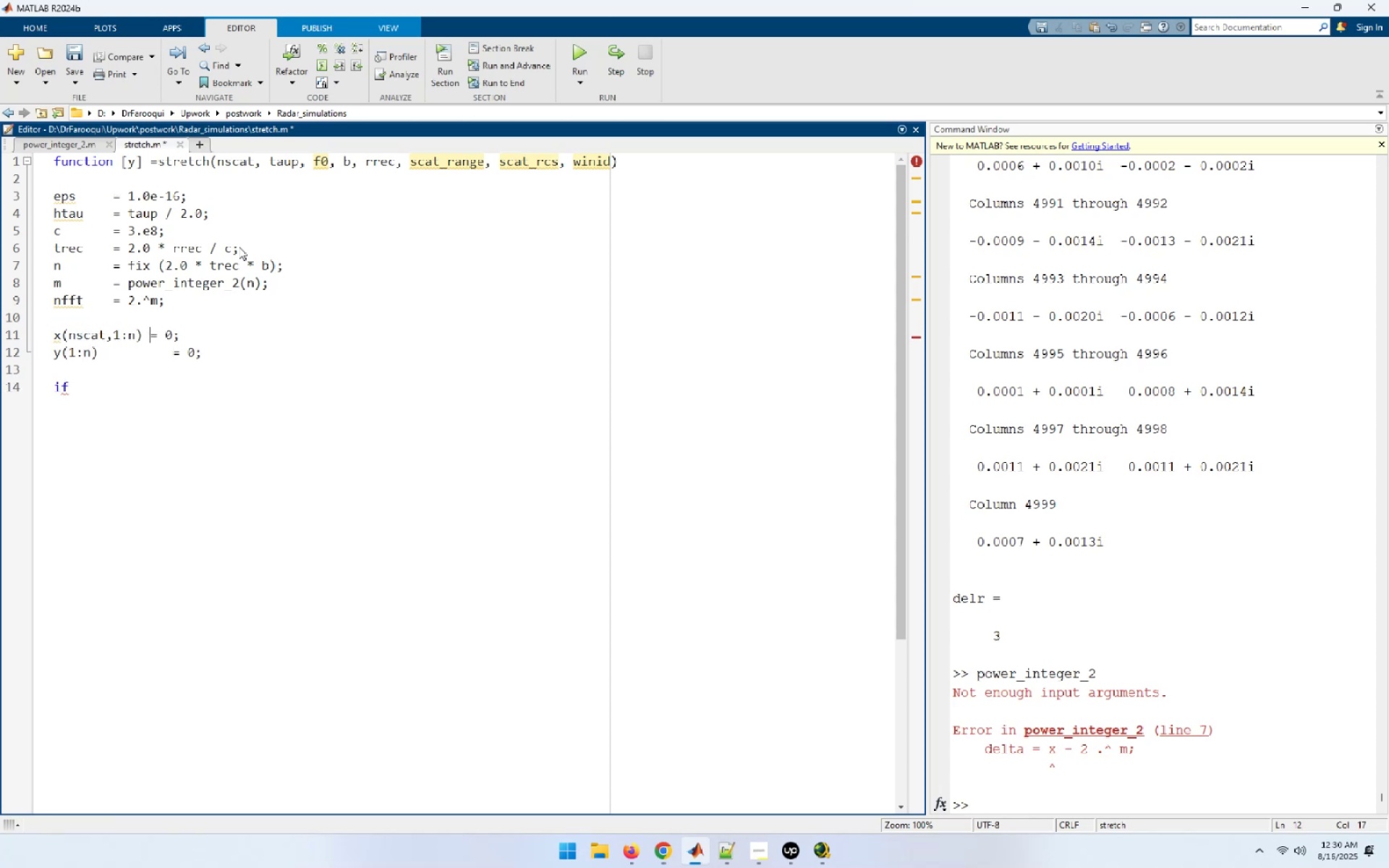 
key(Tab)
 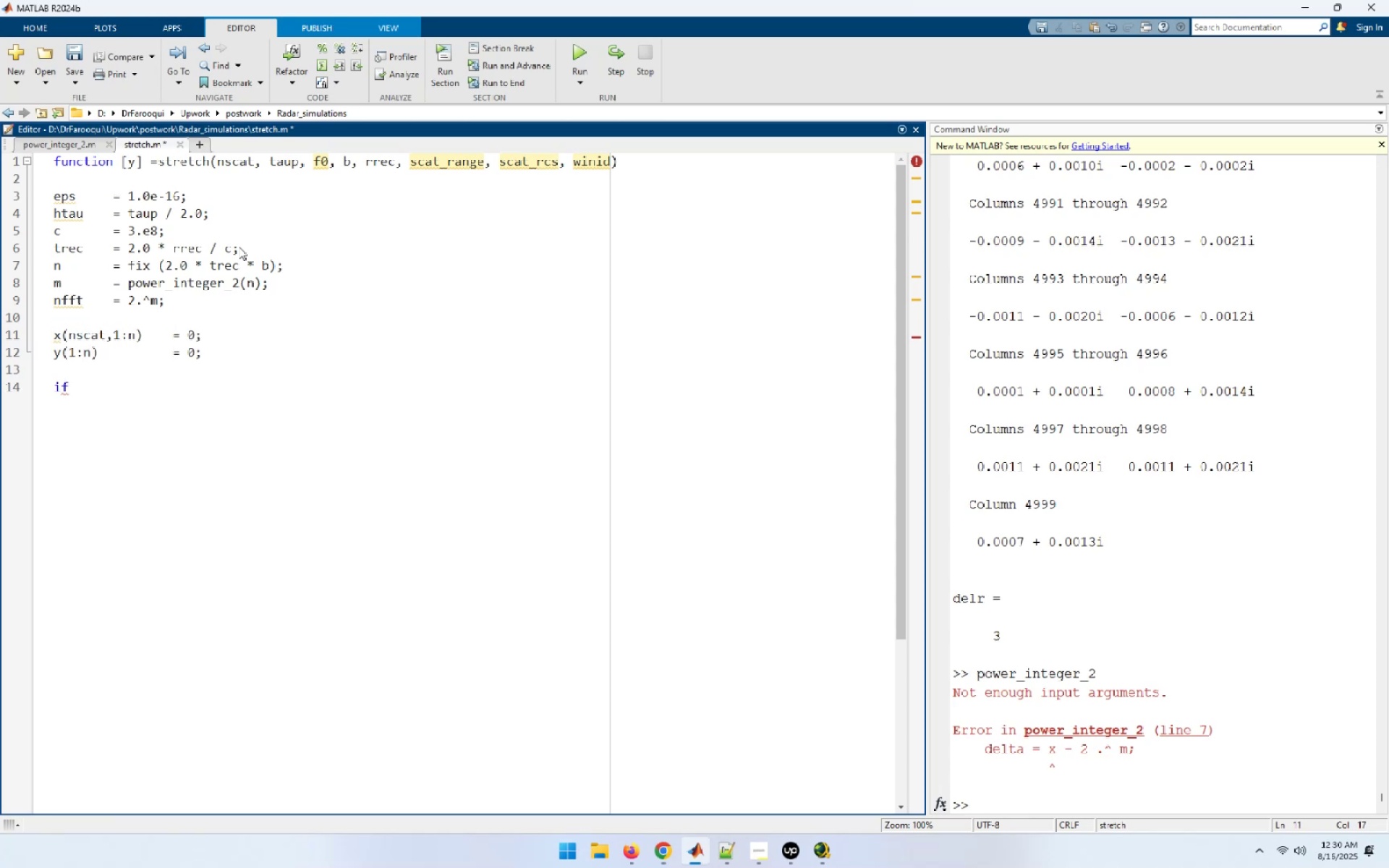 
key(ArrowDown)
 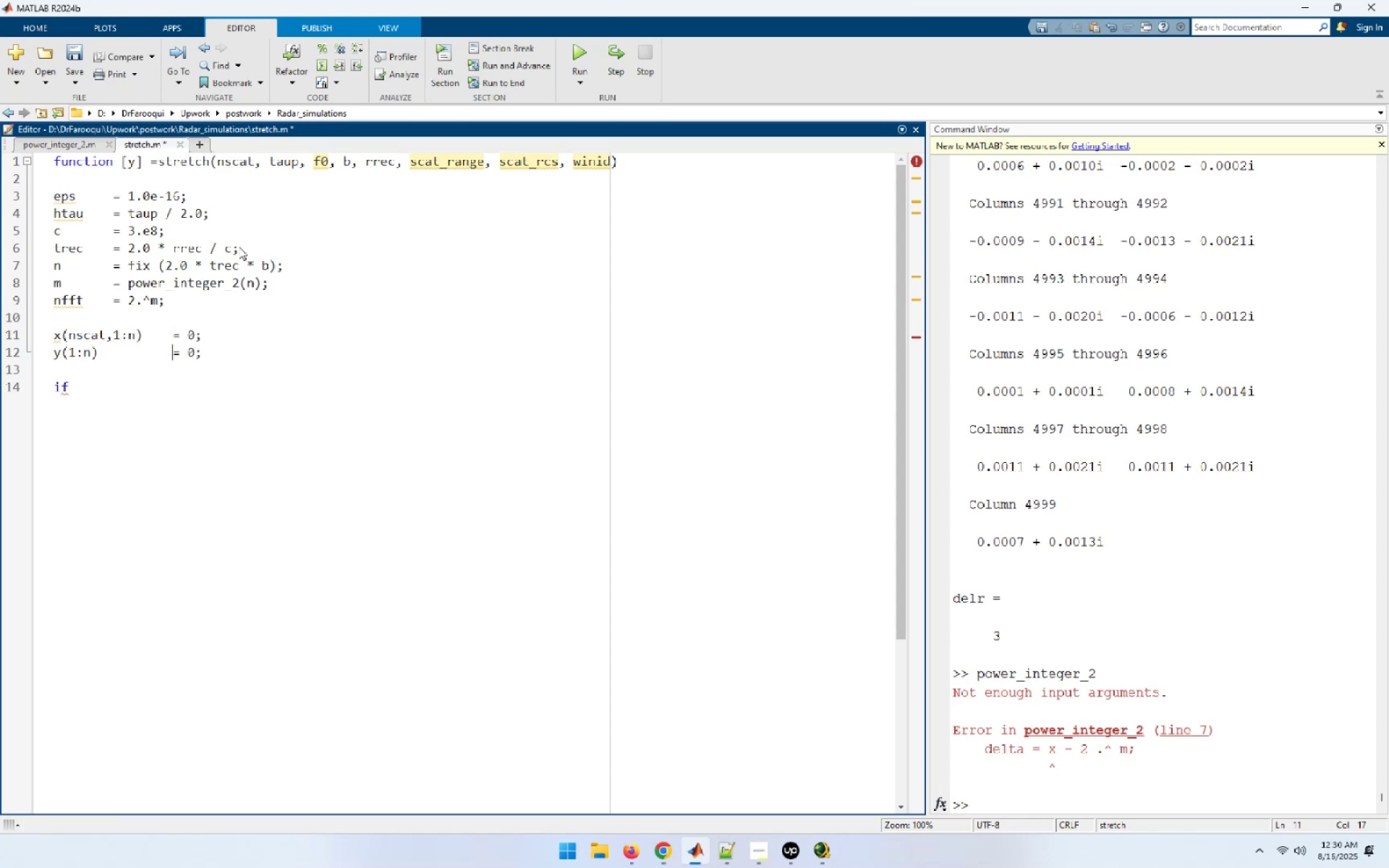 
key(ArrowDown)
 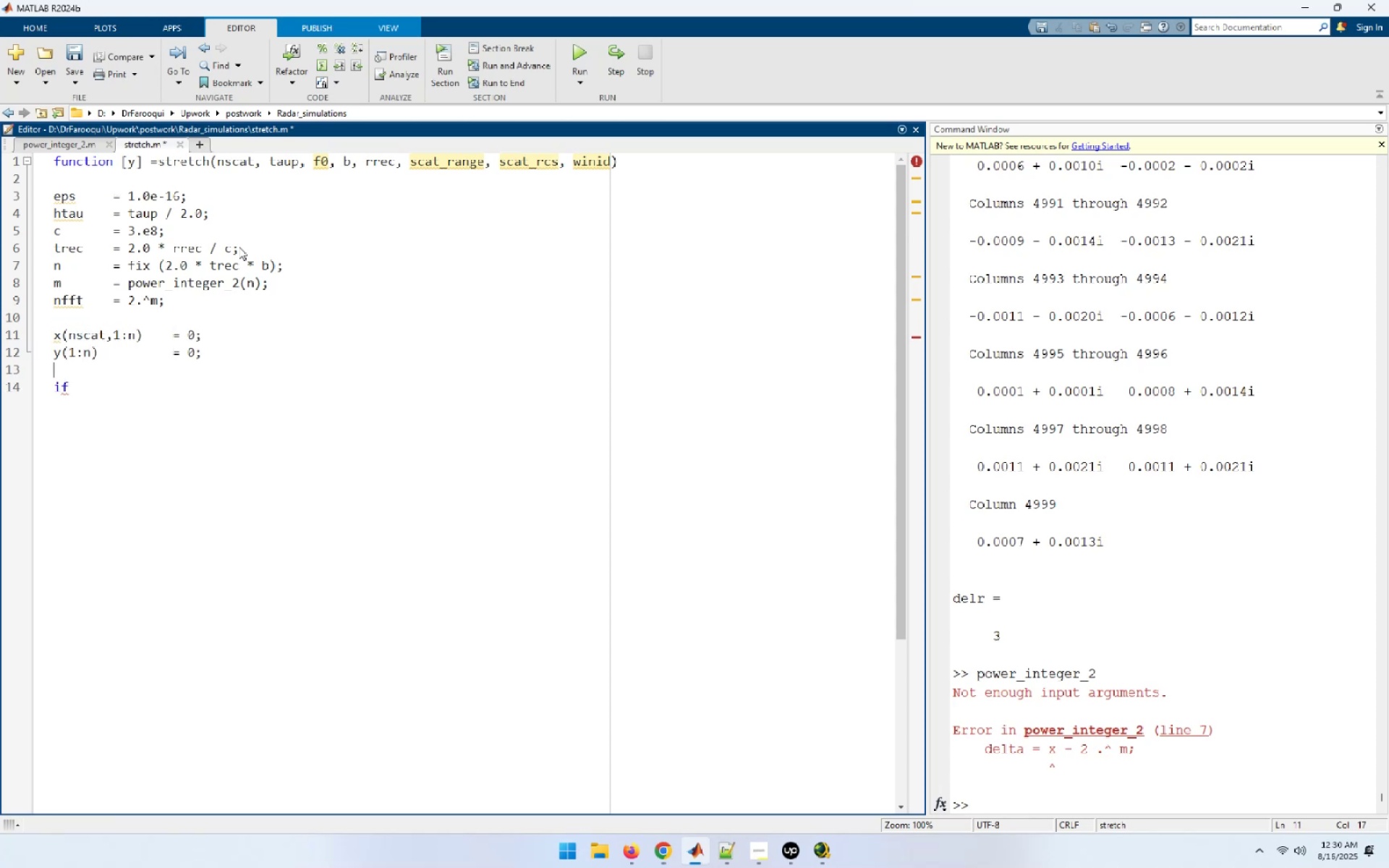 
key(ArrowDown)
 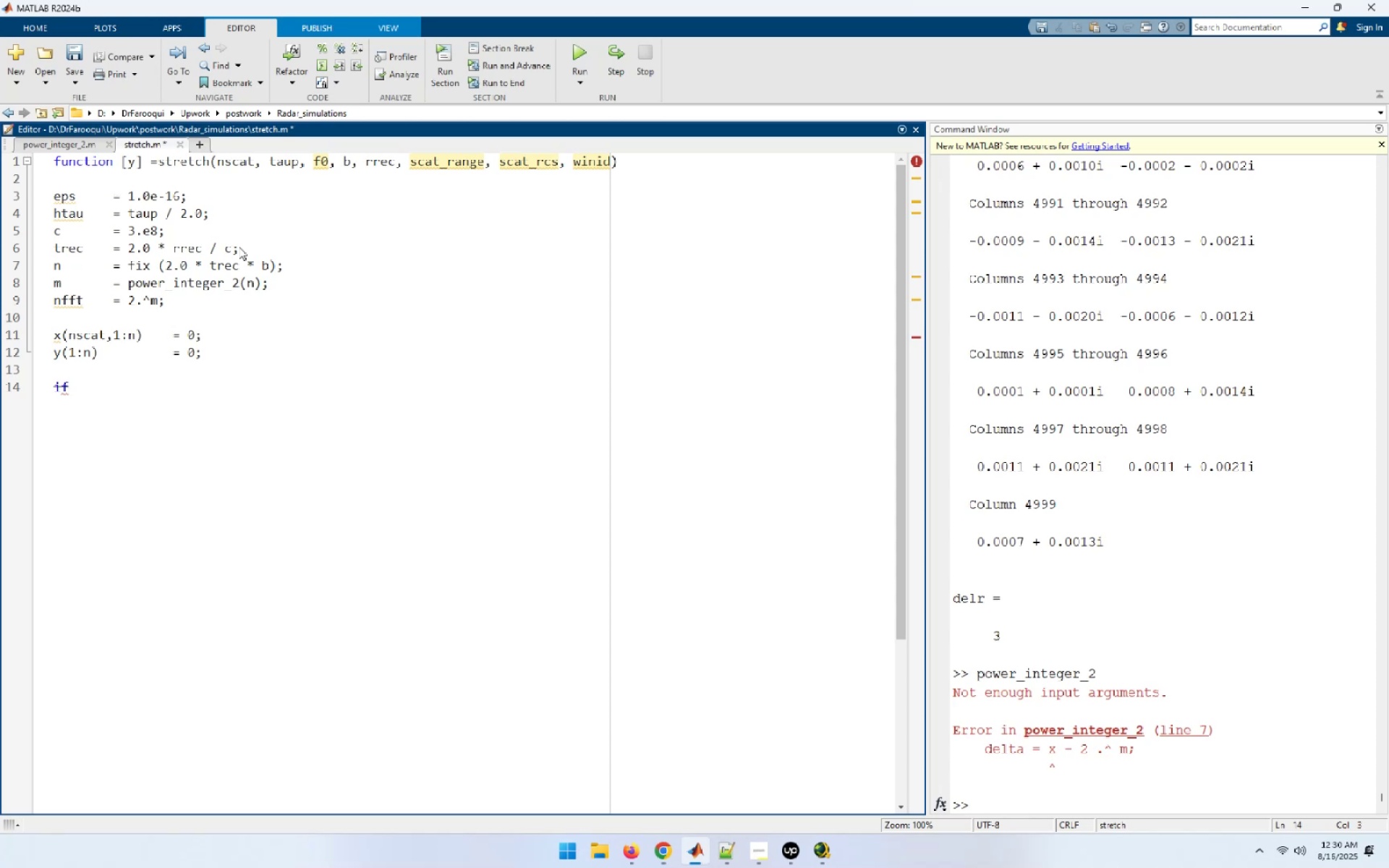 
type( w)
key(Backspace)
type((winid == 0 )
key(Backspace)
type())
 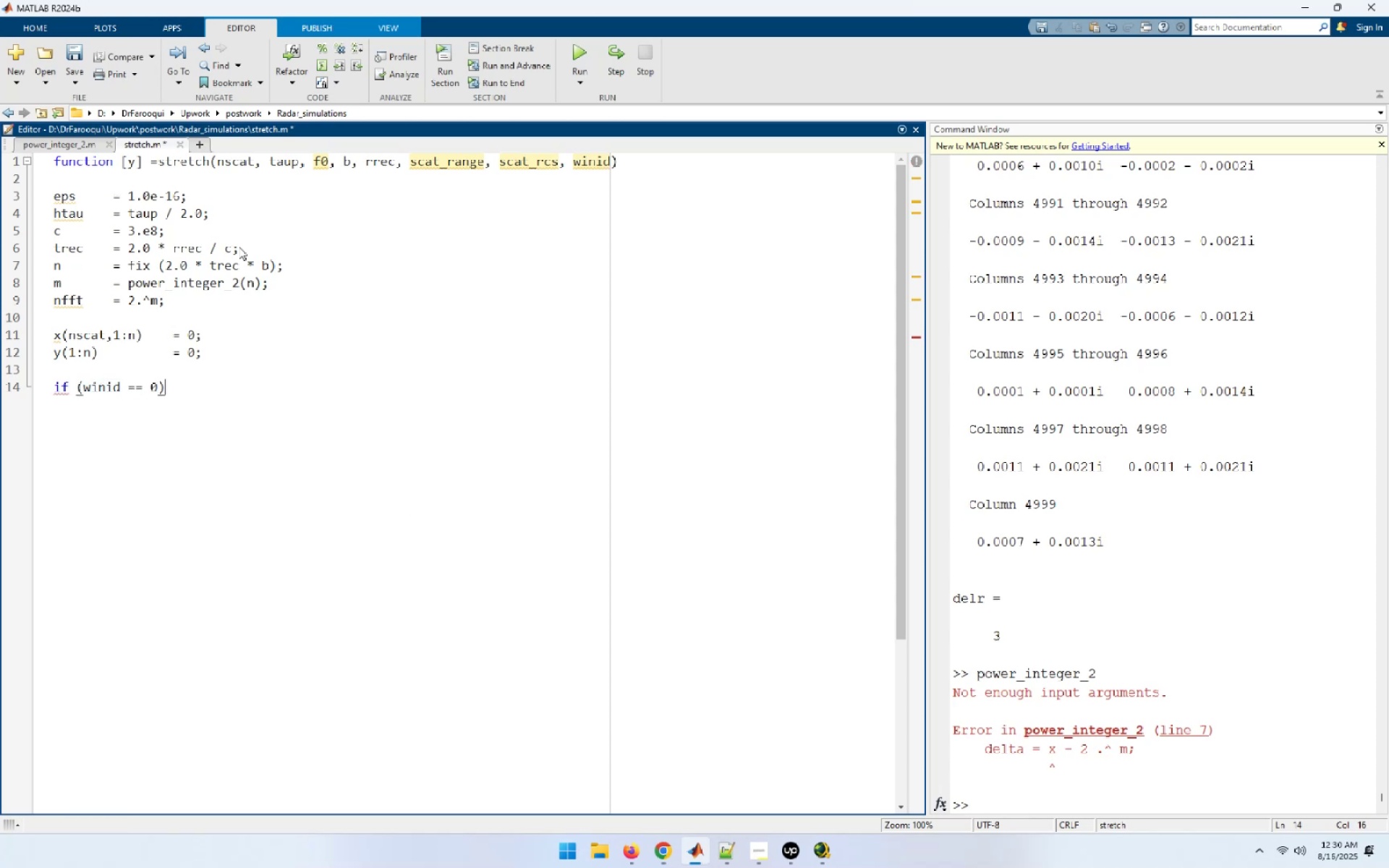 
key(Enter)
 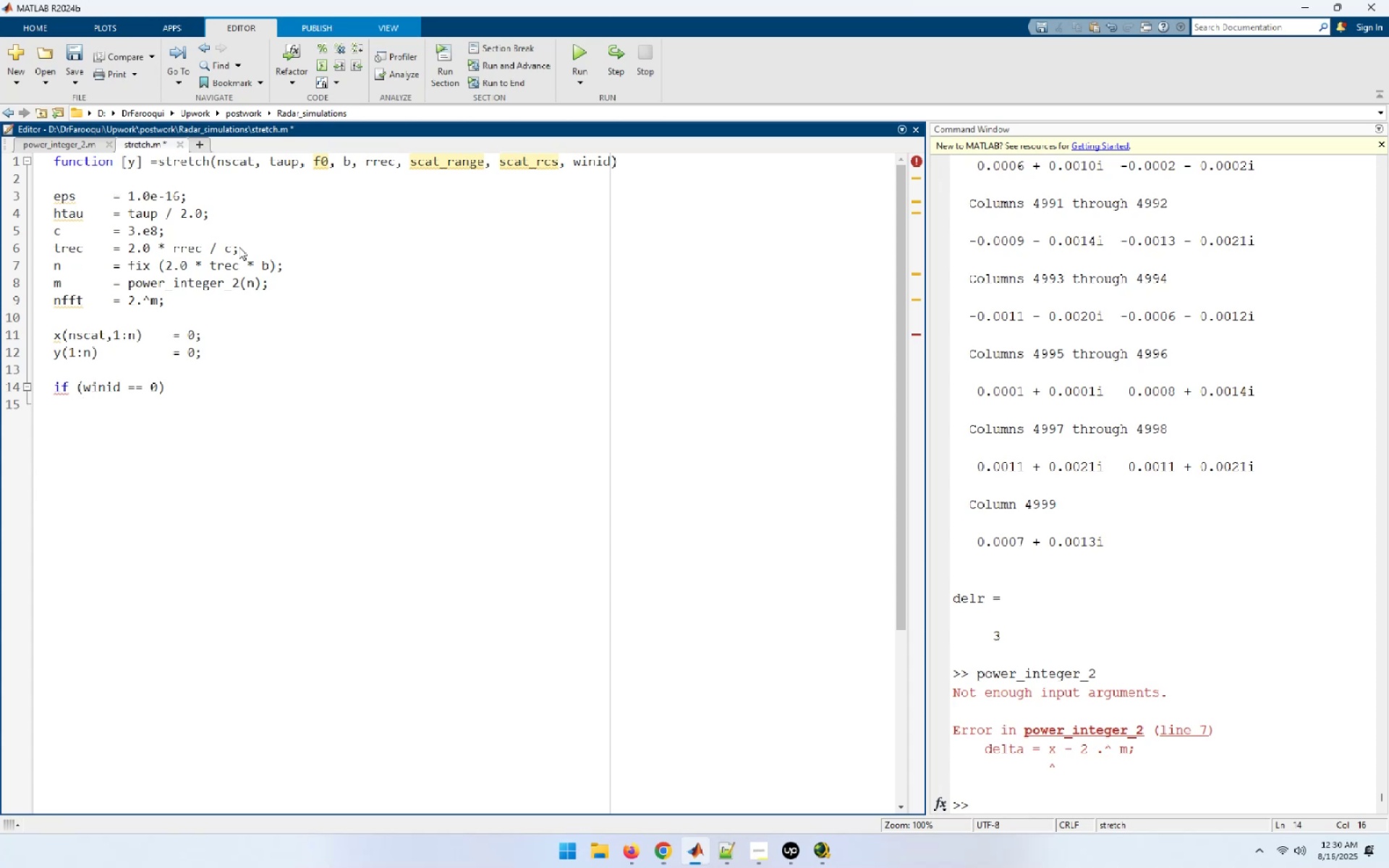 
type(win(1:n) = 1.)
 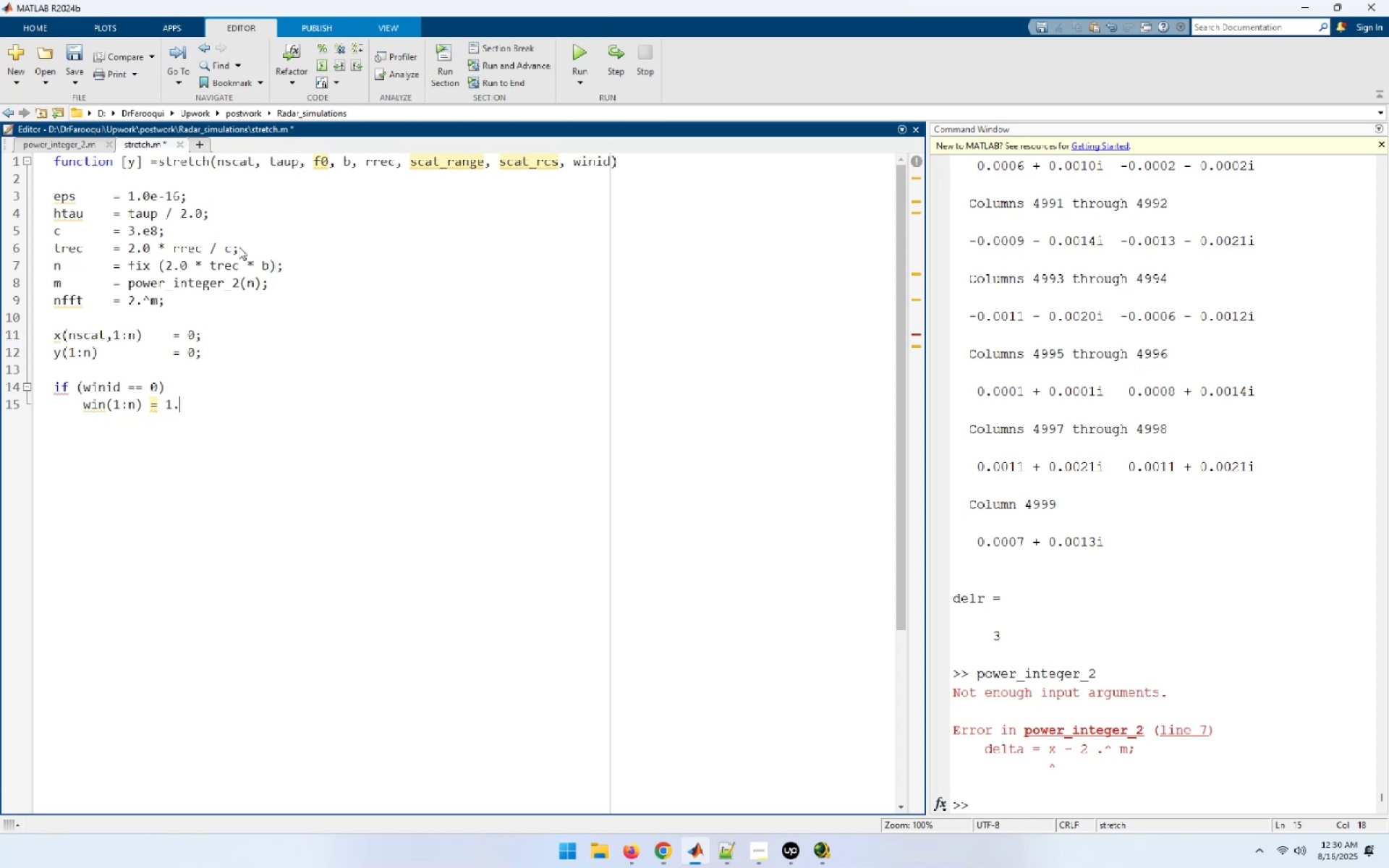 
wait(11.84)
 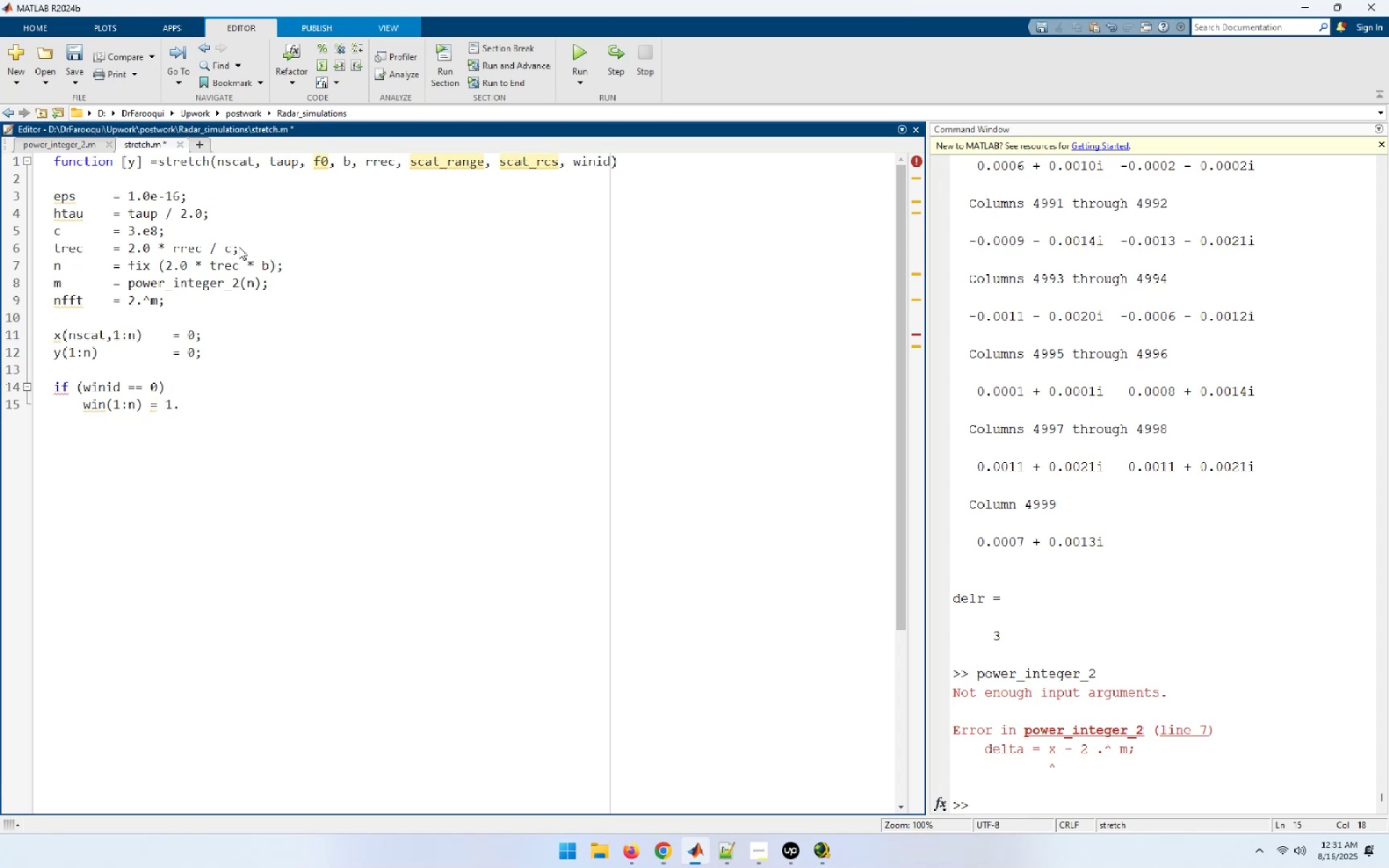 
key(Semicolon)
 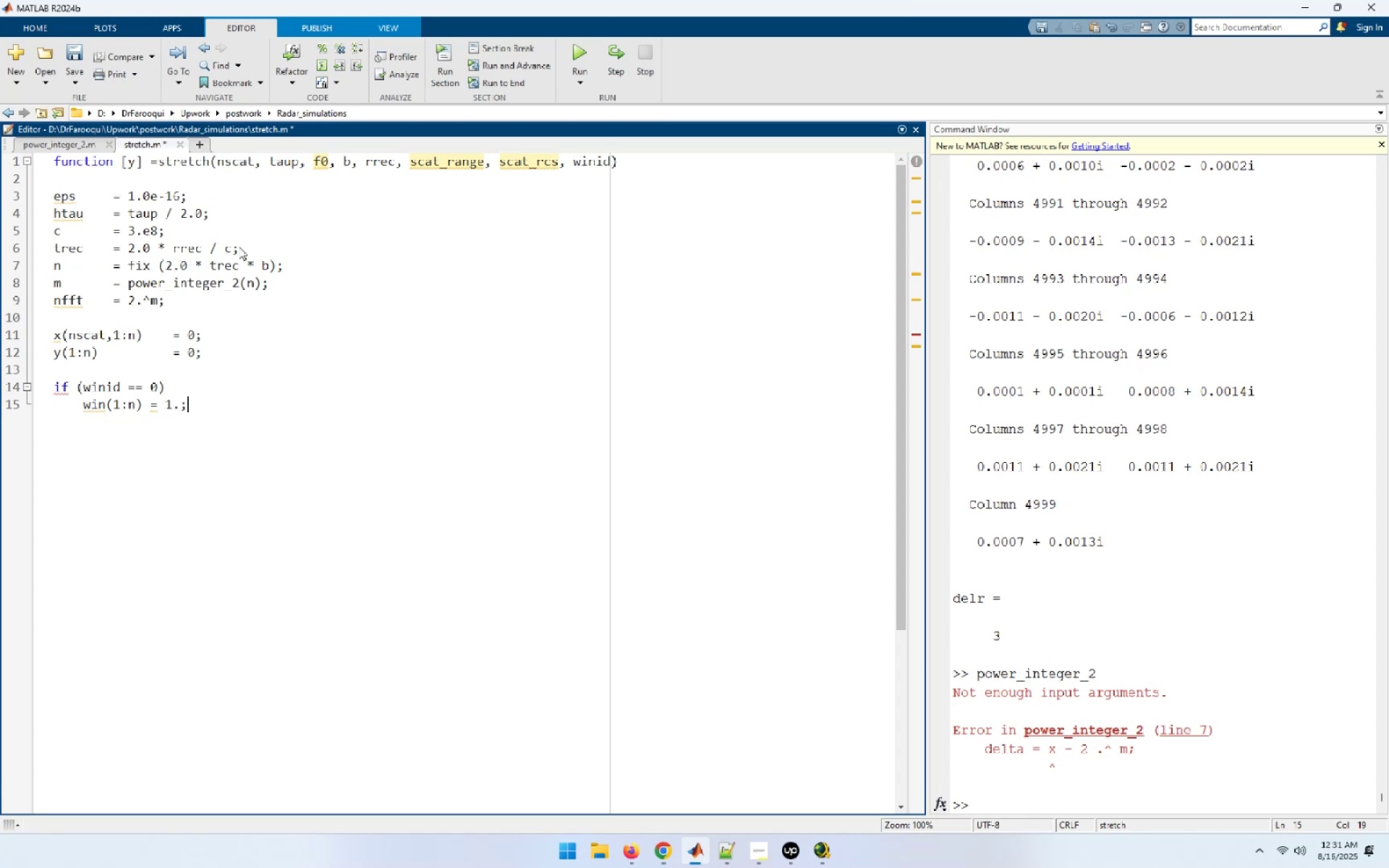 
key(Enter)
 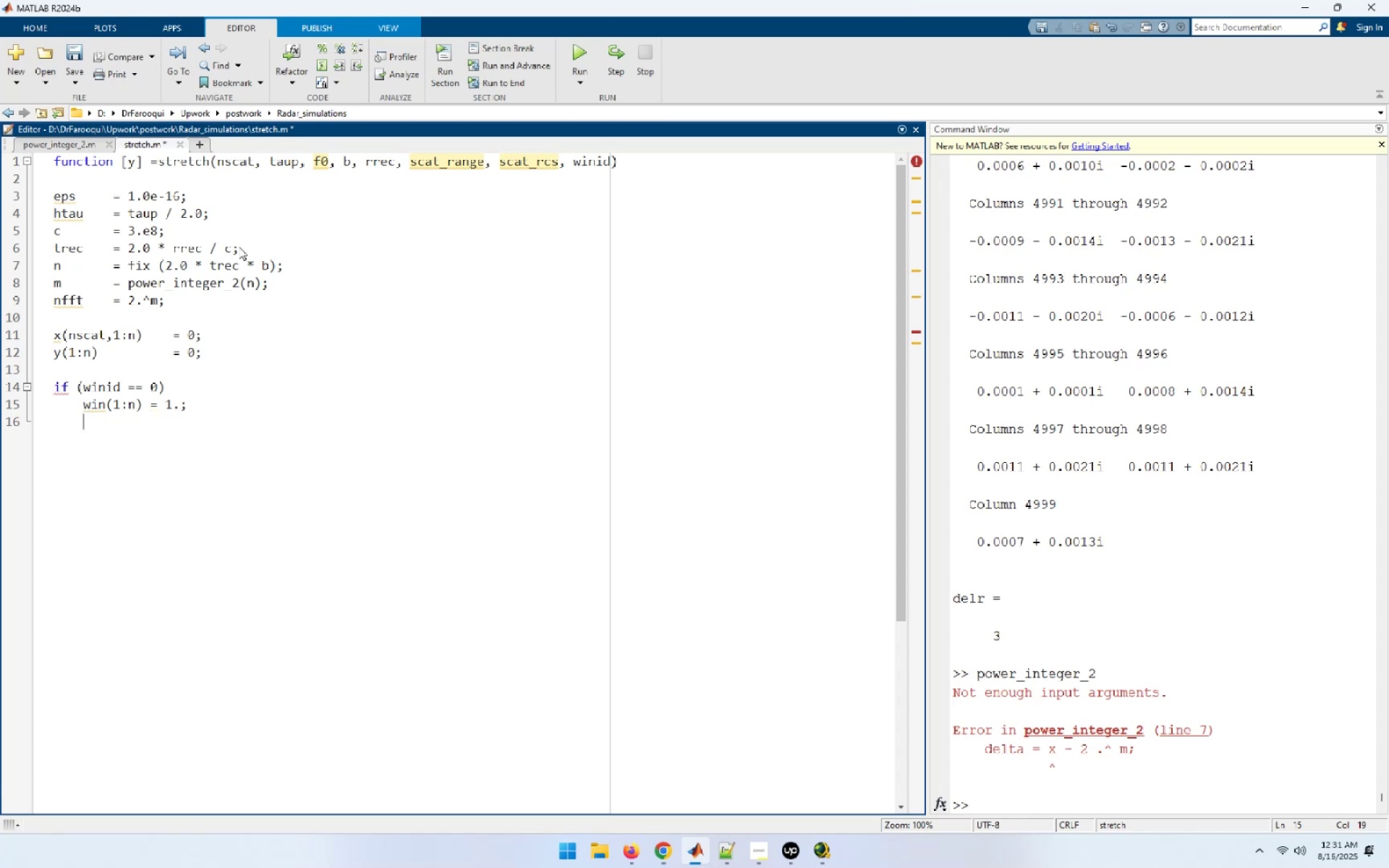 
wait(5.2)
 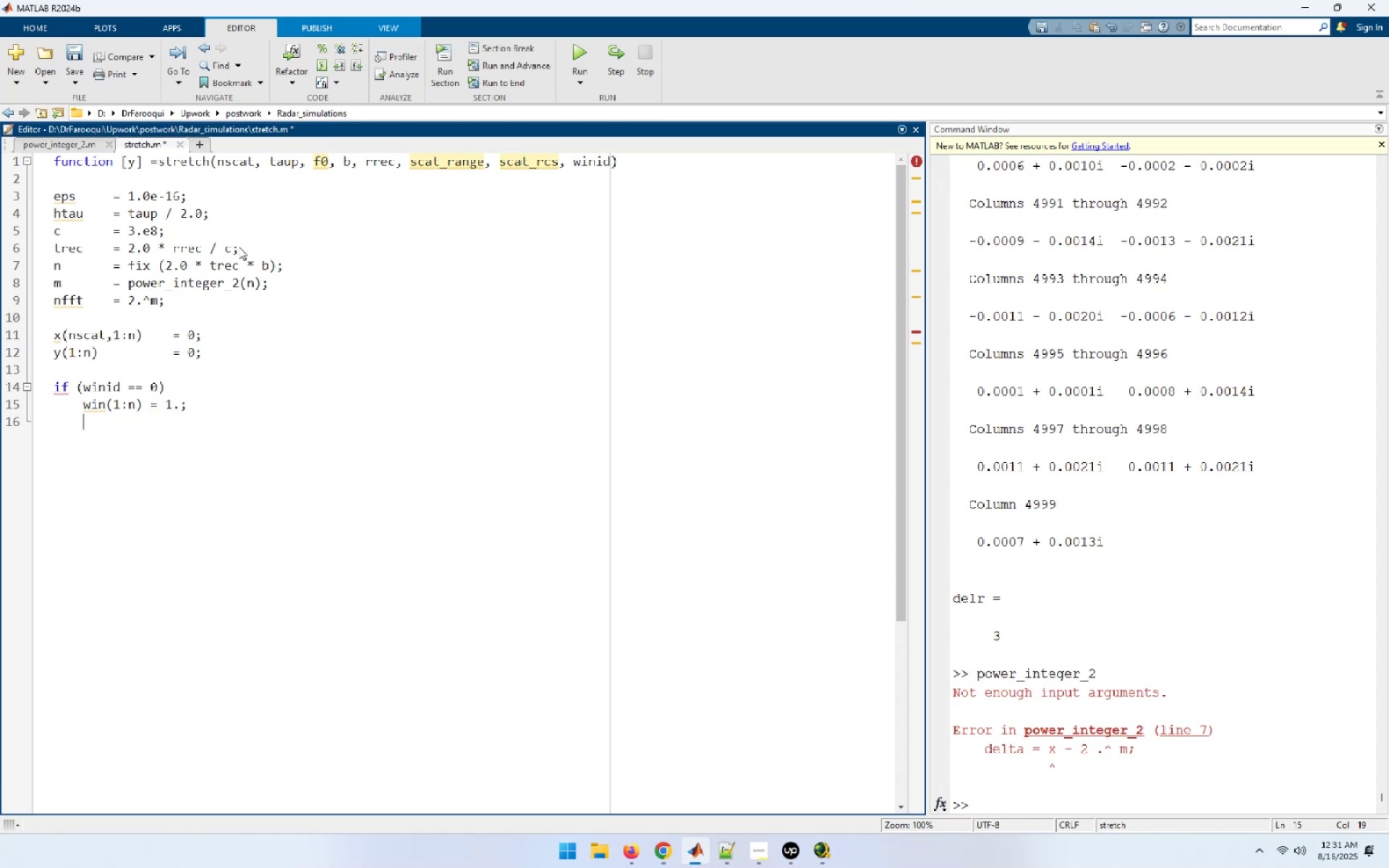 
type(win = win)
 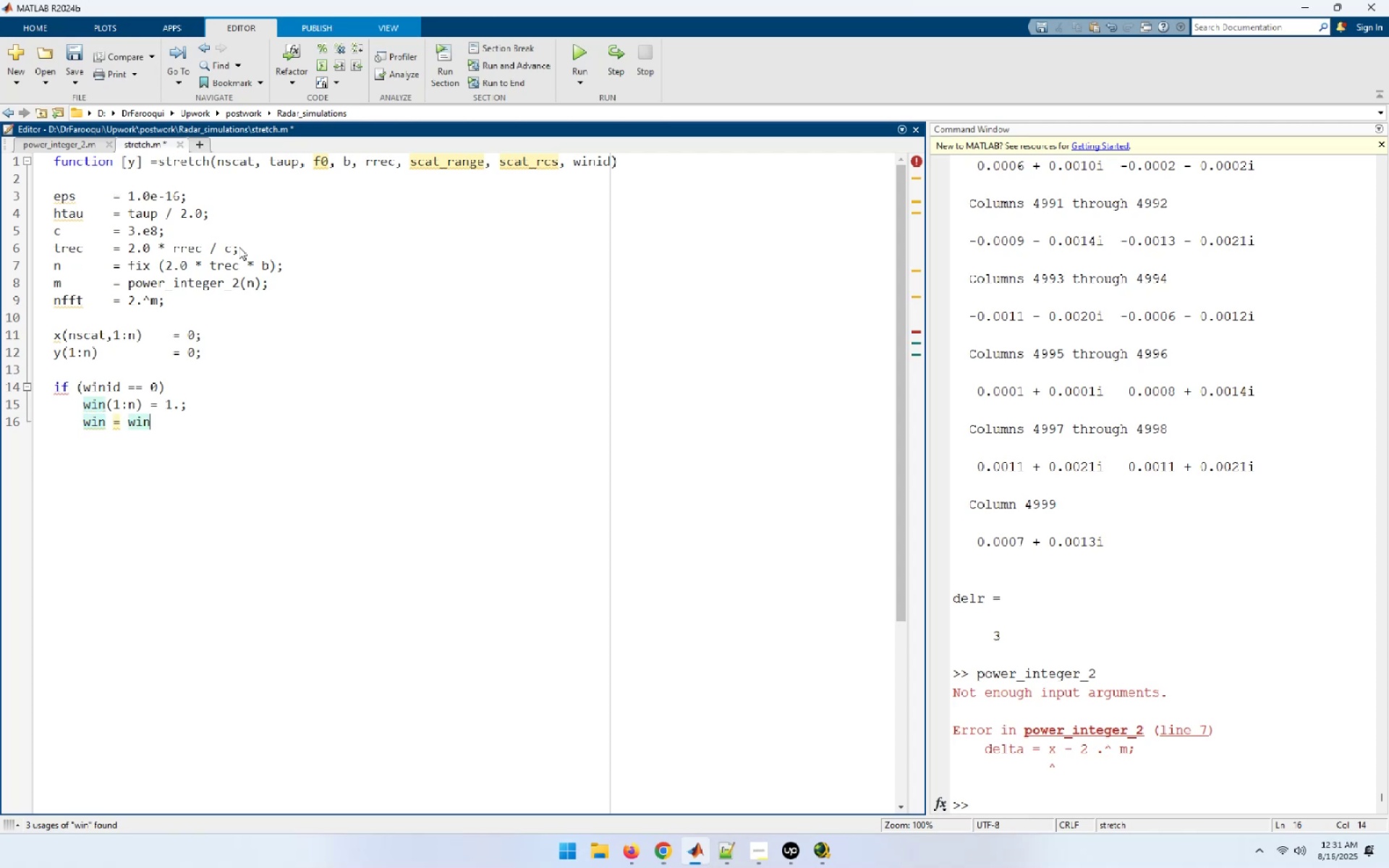 
key(Quote)
 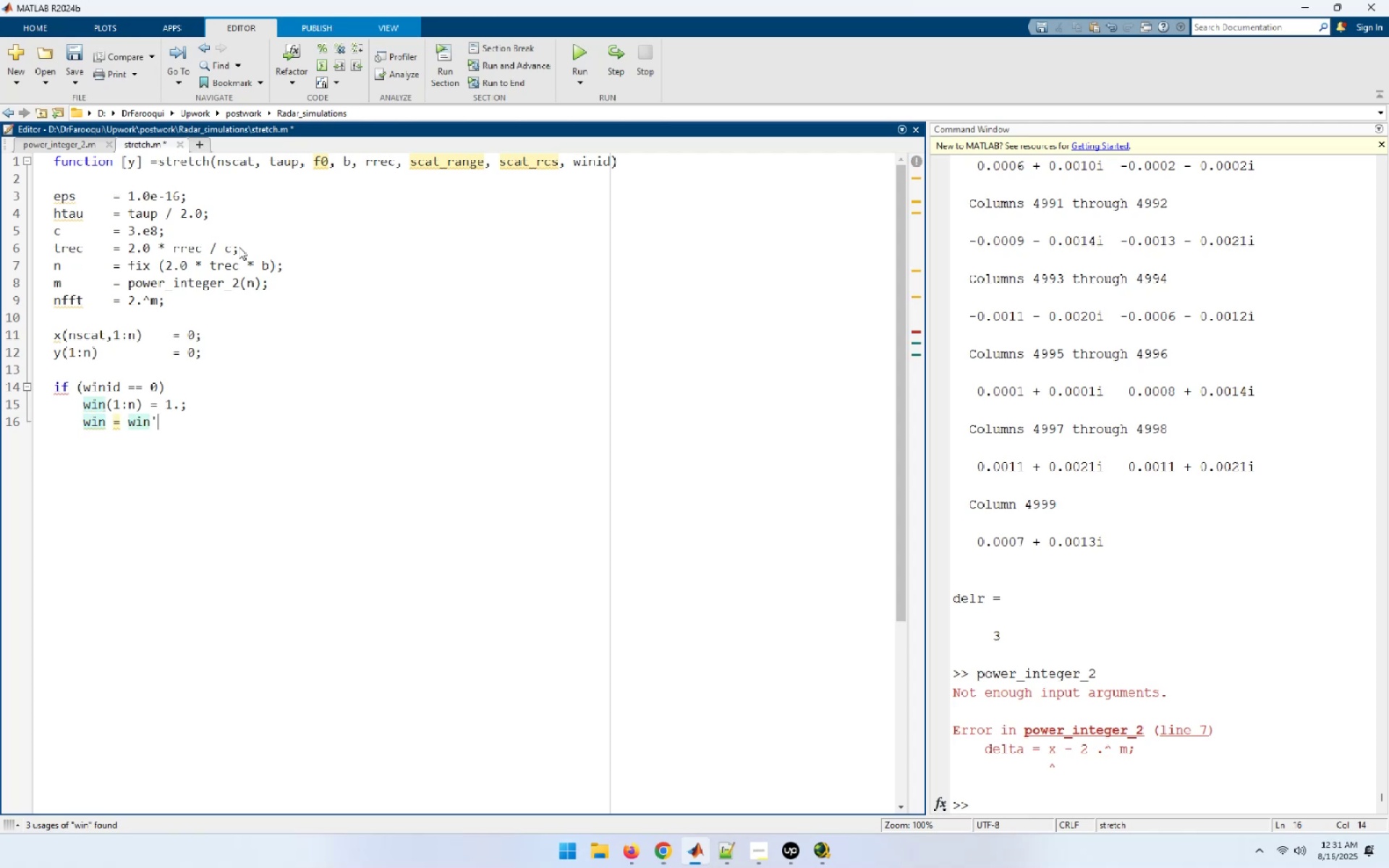 
key(Semicolon)
 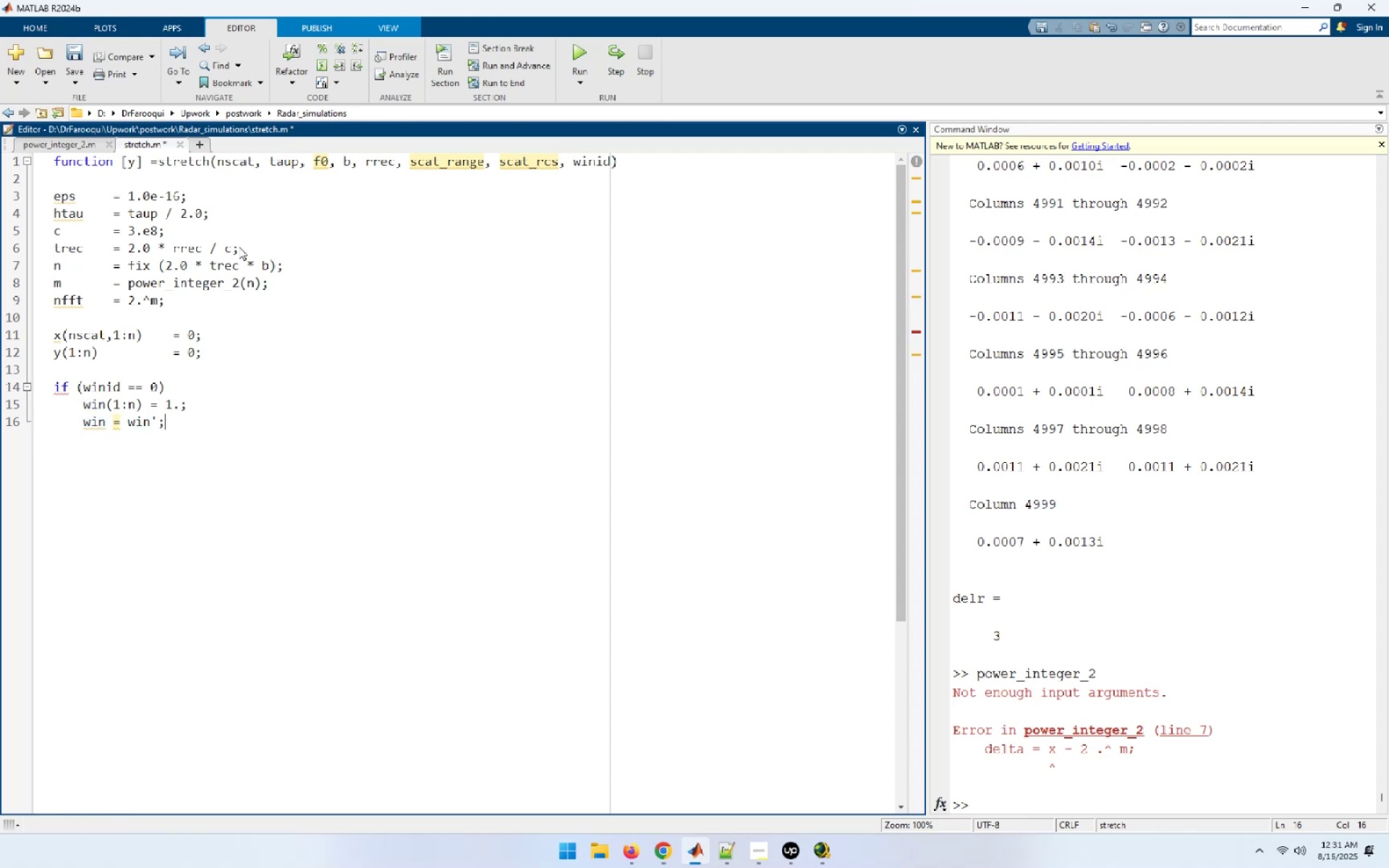 
key(Enter)
 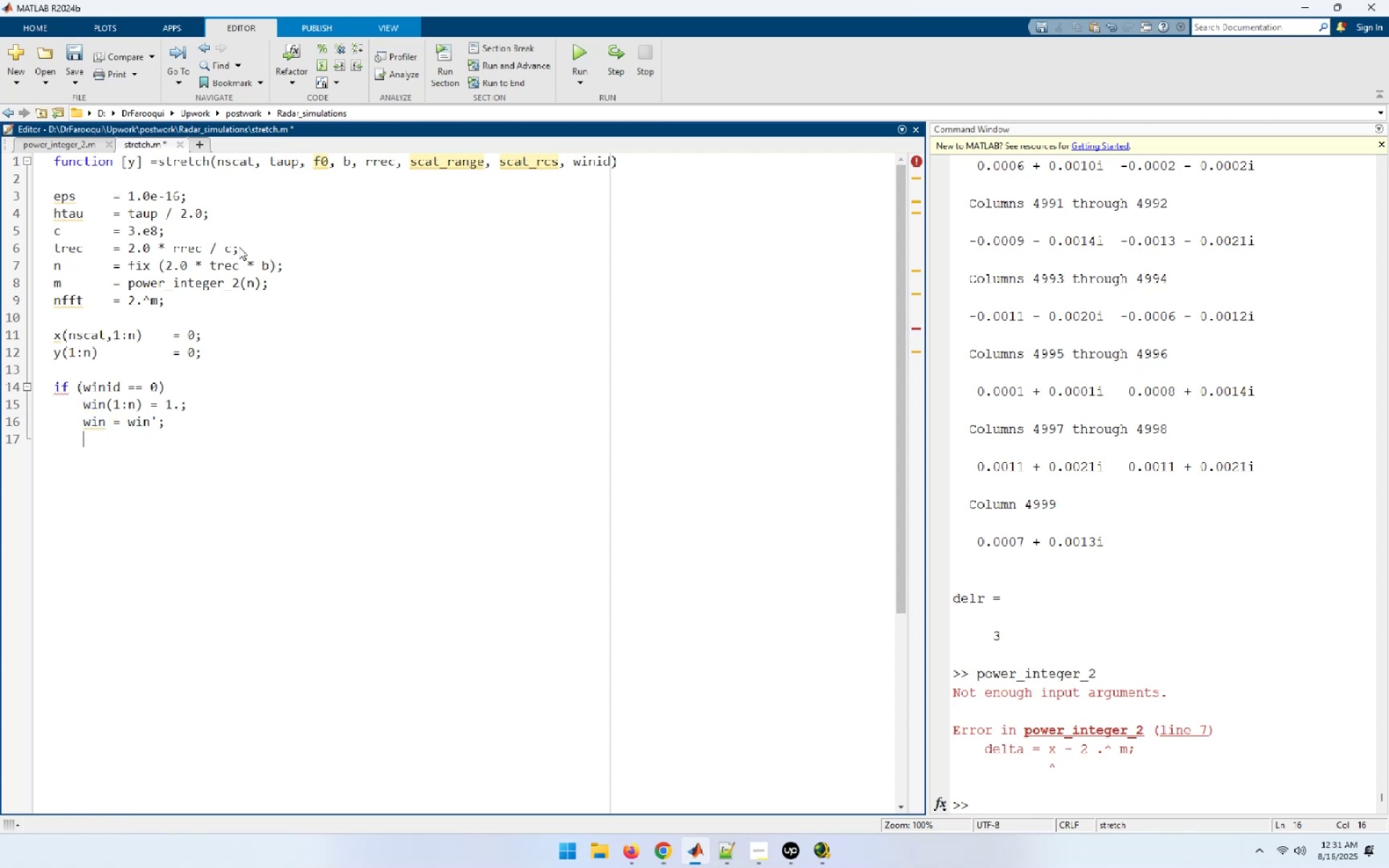 
type(else)
 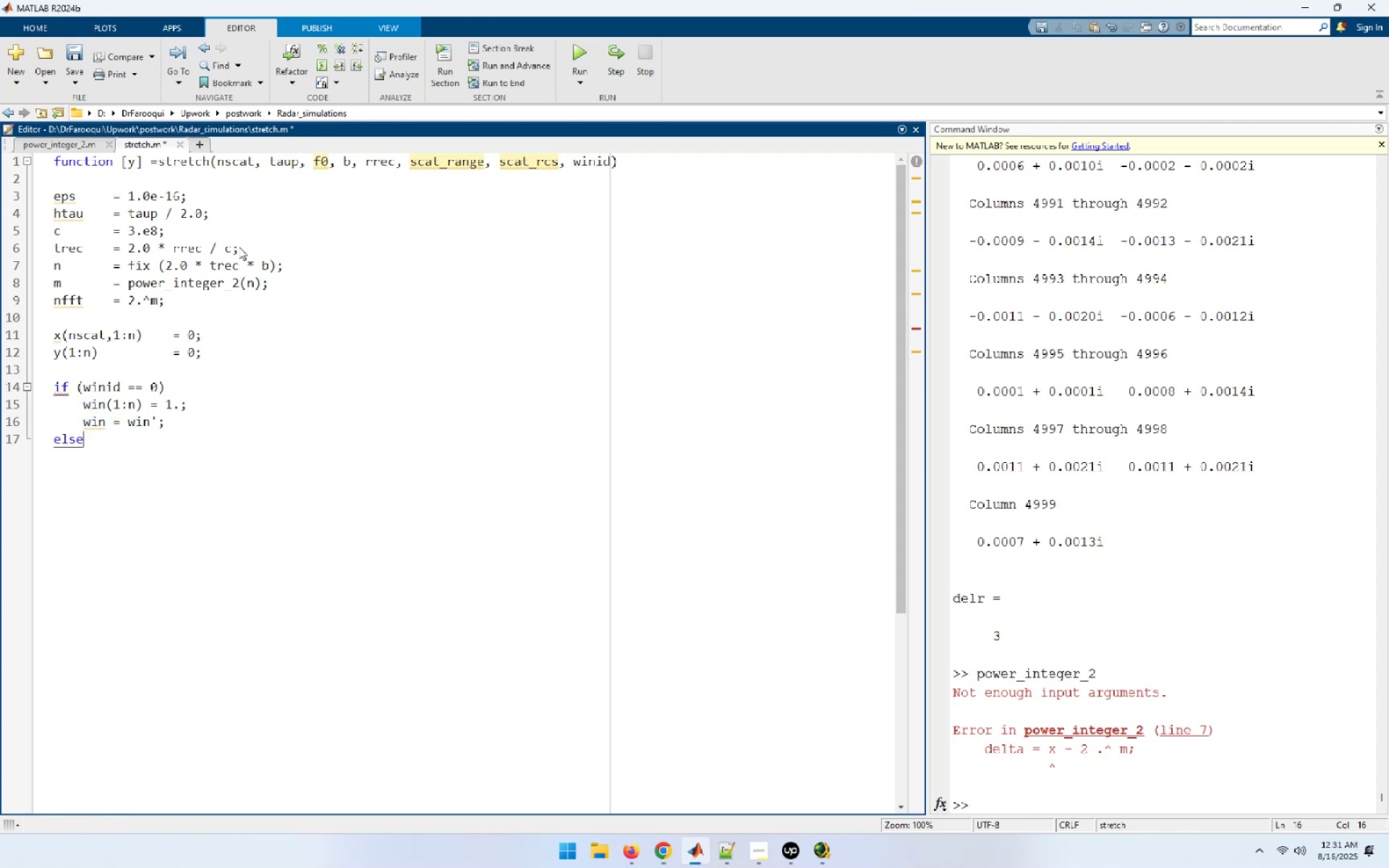 
key(Enter)
 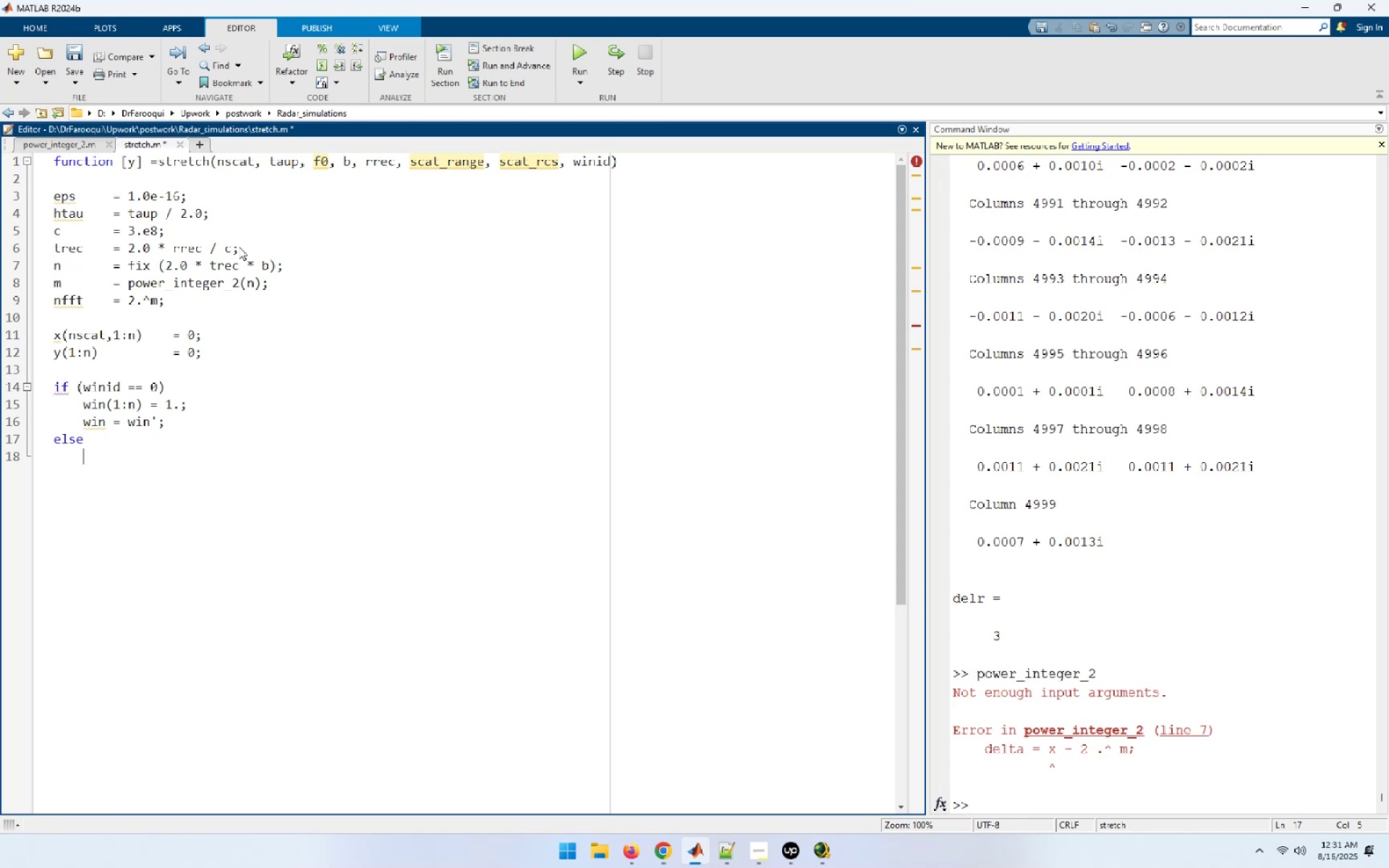 
key(Enter)
 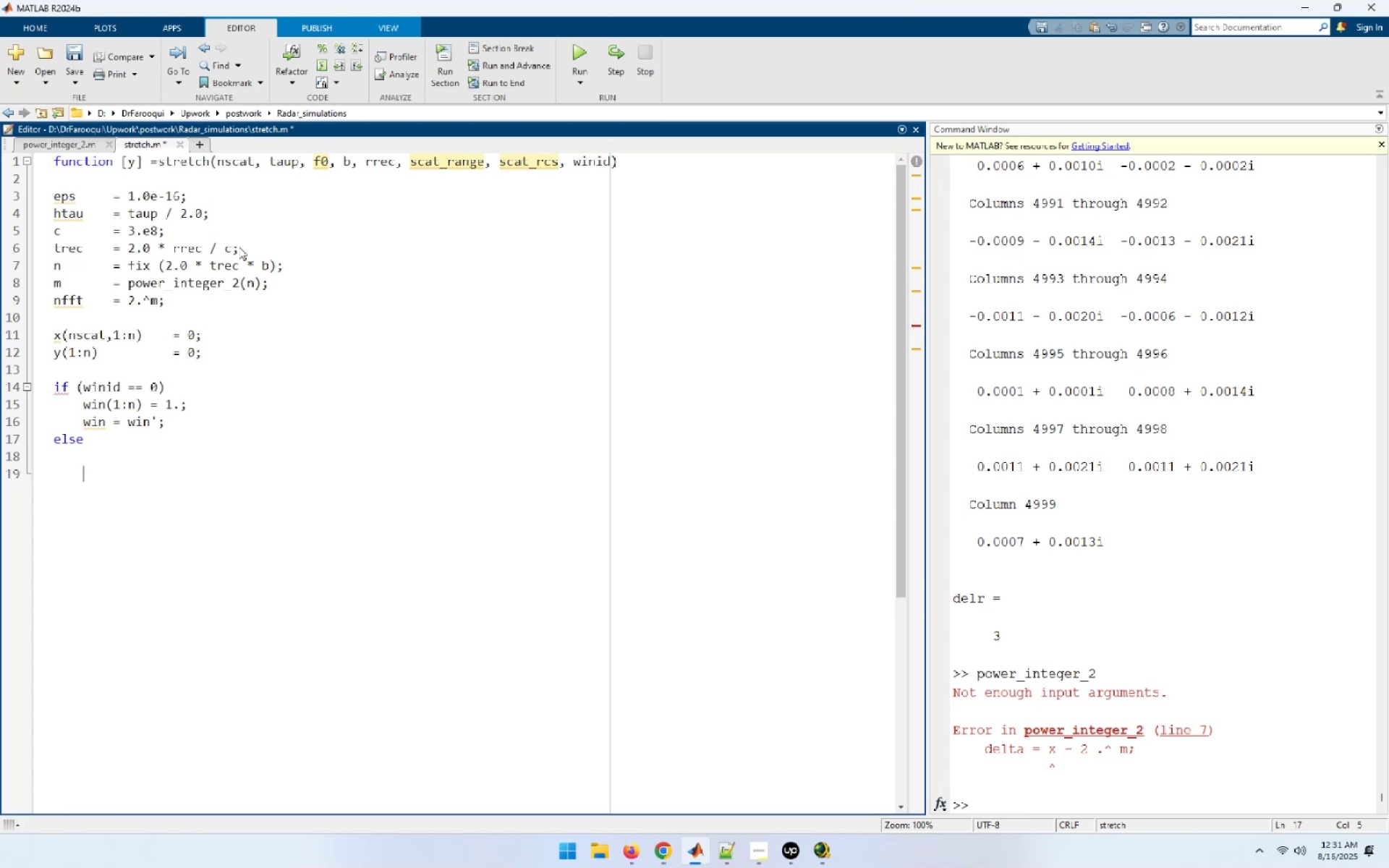 
type(if(winid)
 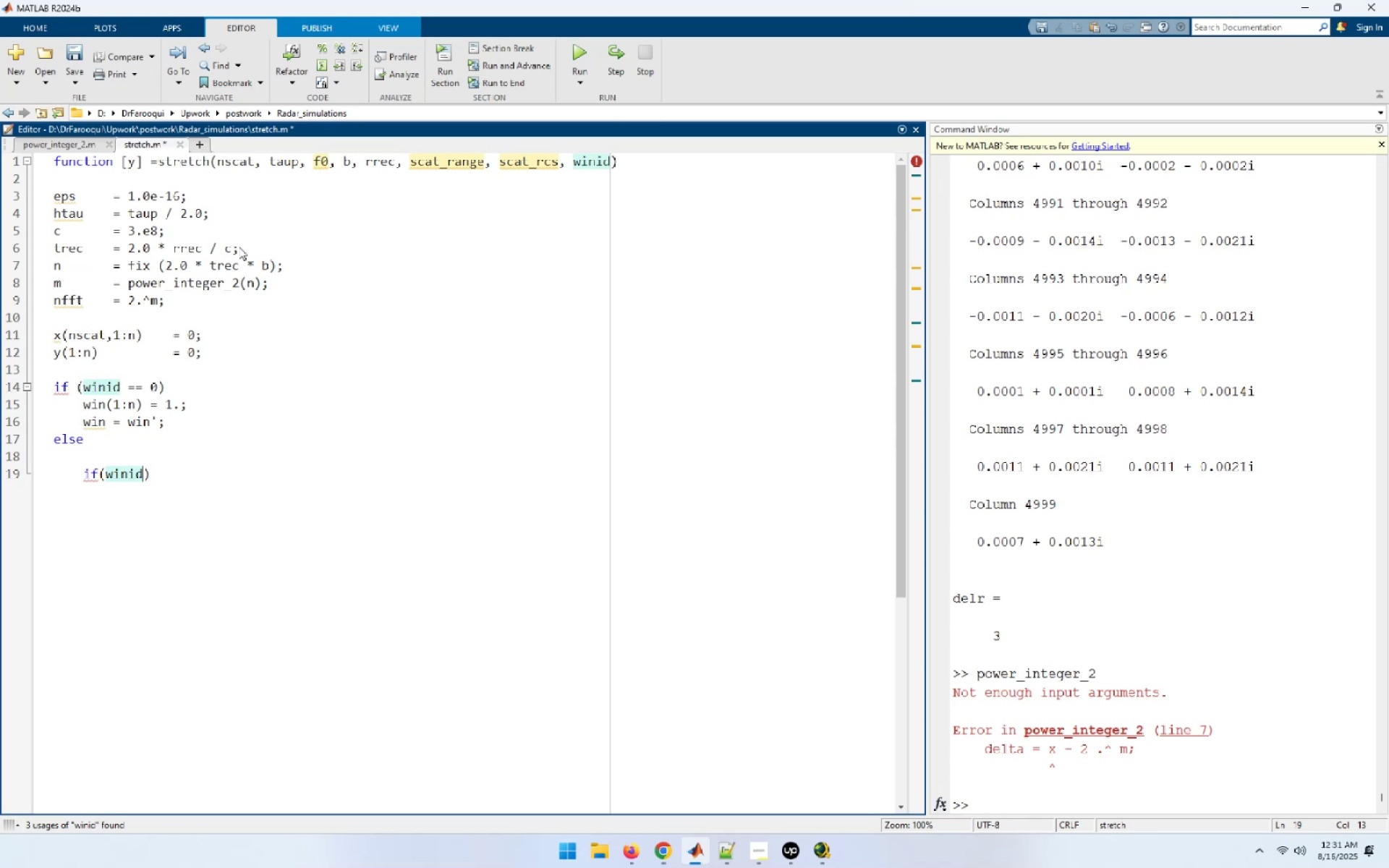 
wait(7.25)
 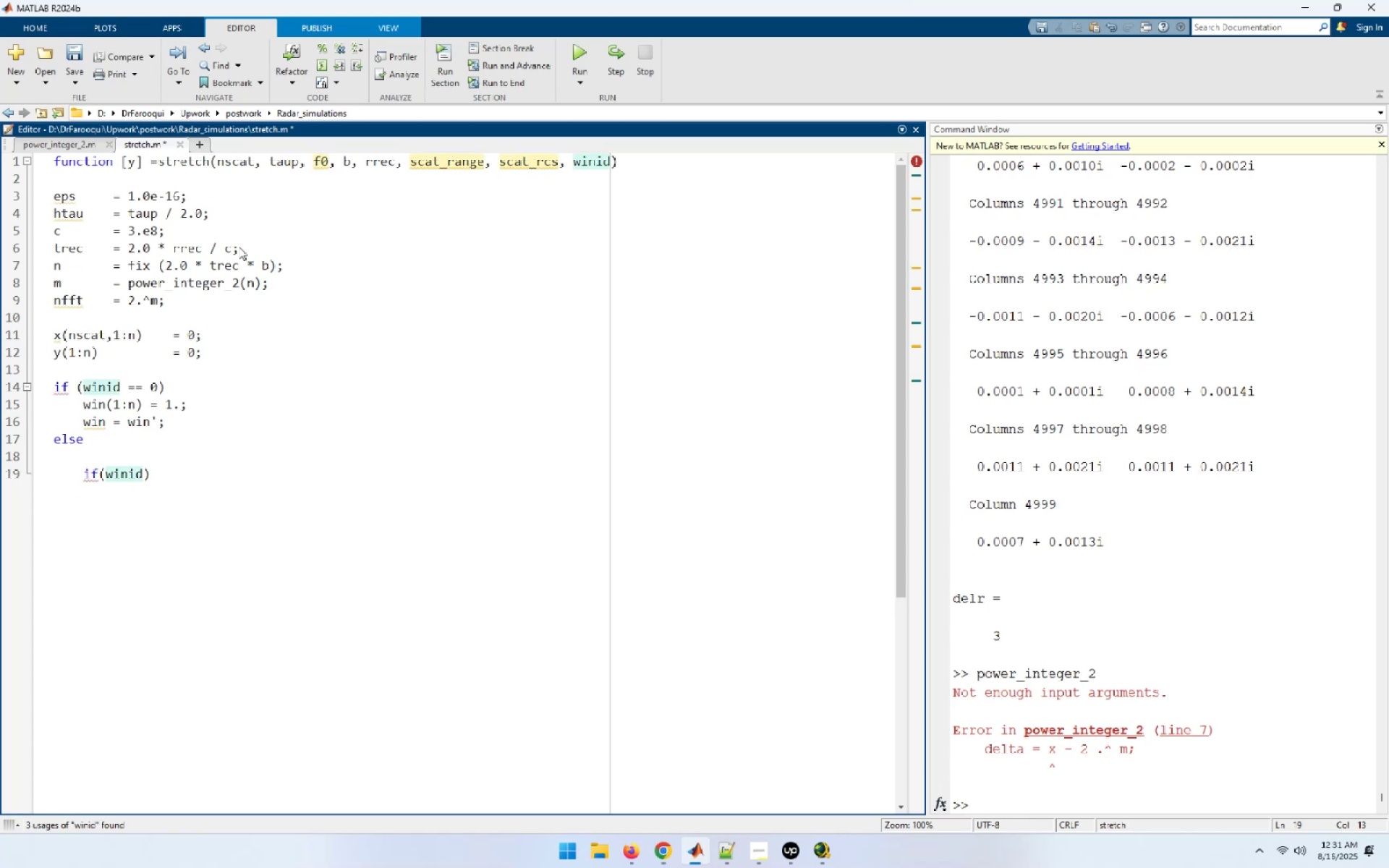 
key(Space)
 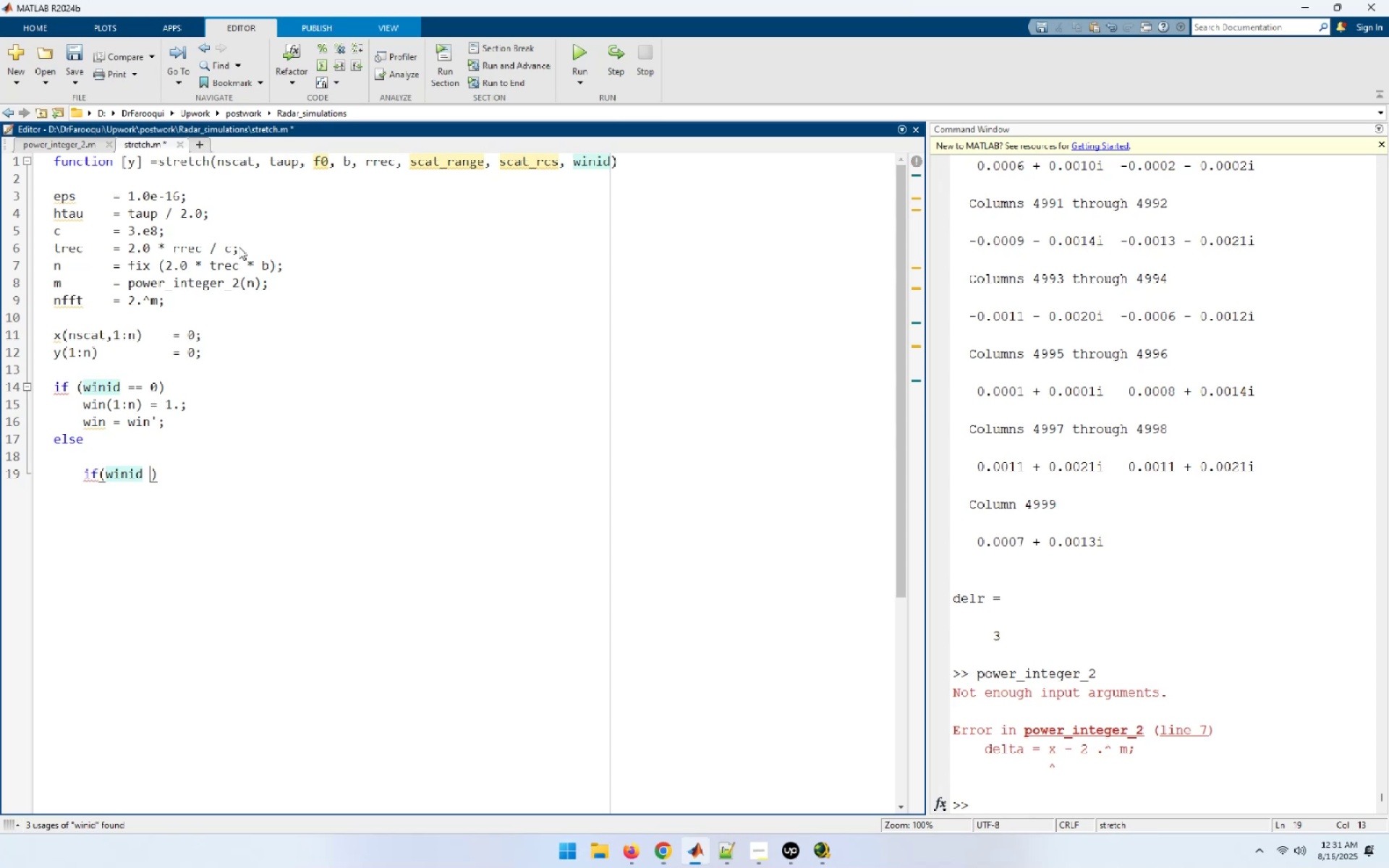 
key(Equal)
 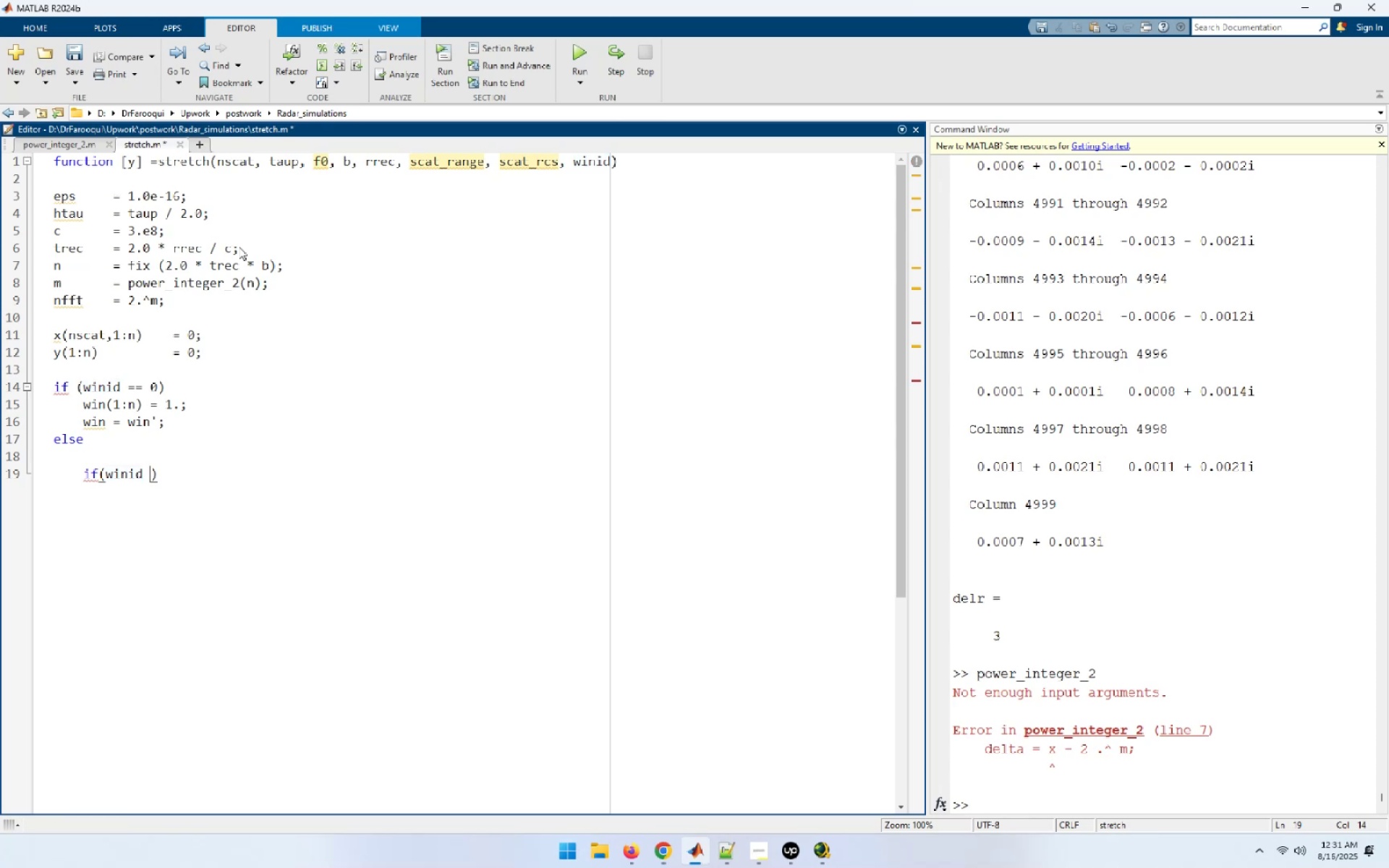 
key(Space)
 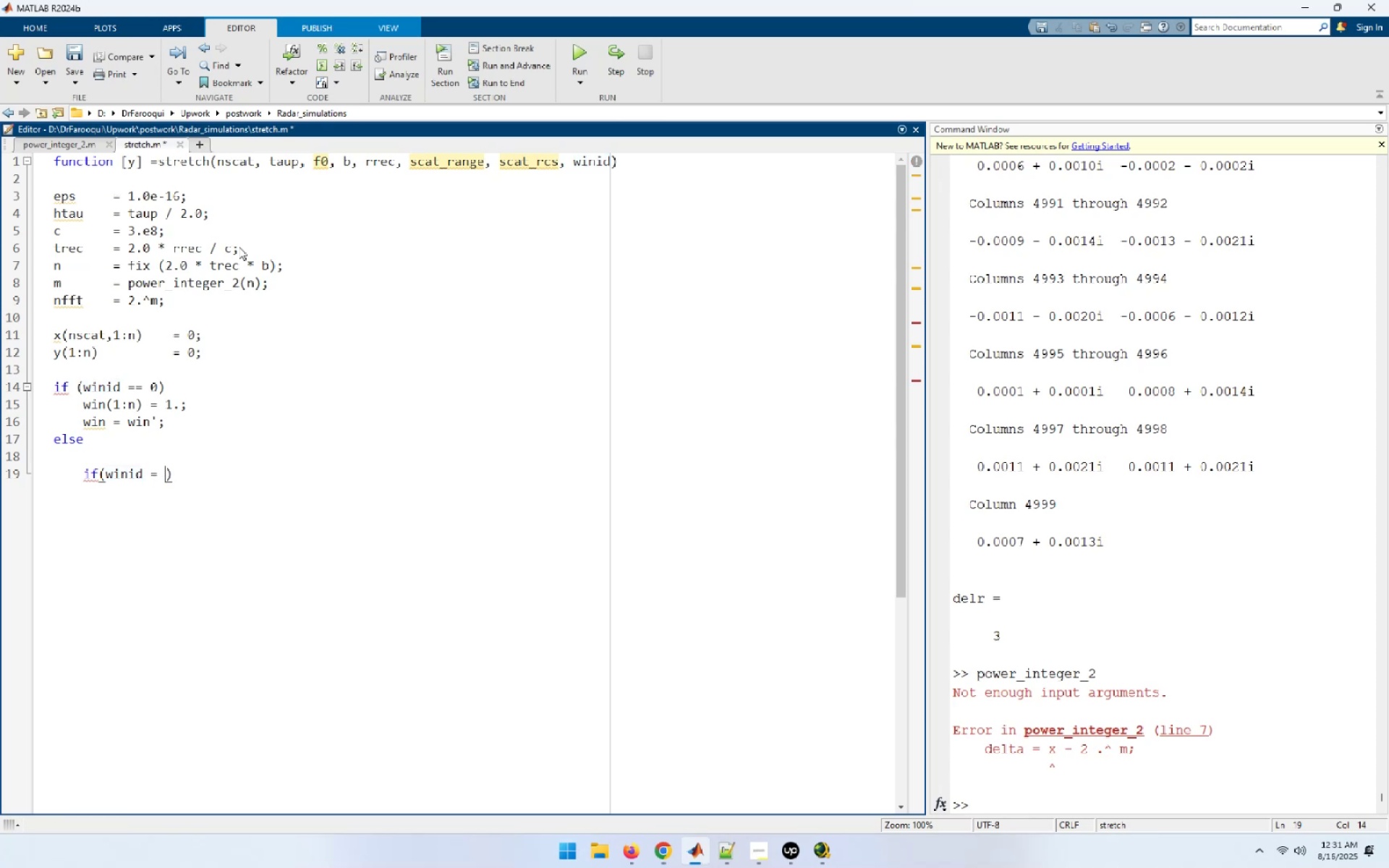 
key(Backspace)
 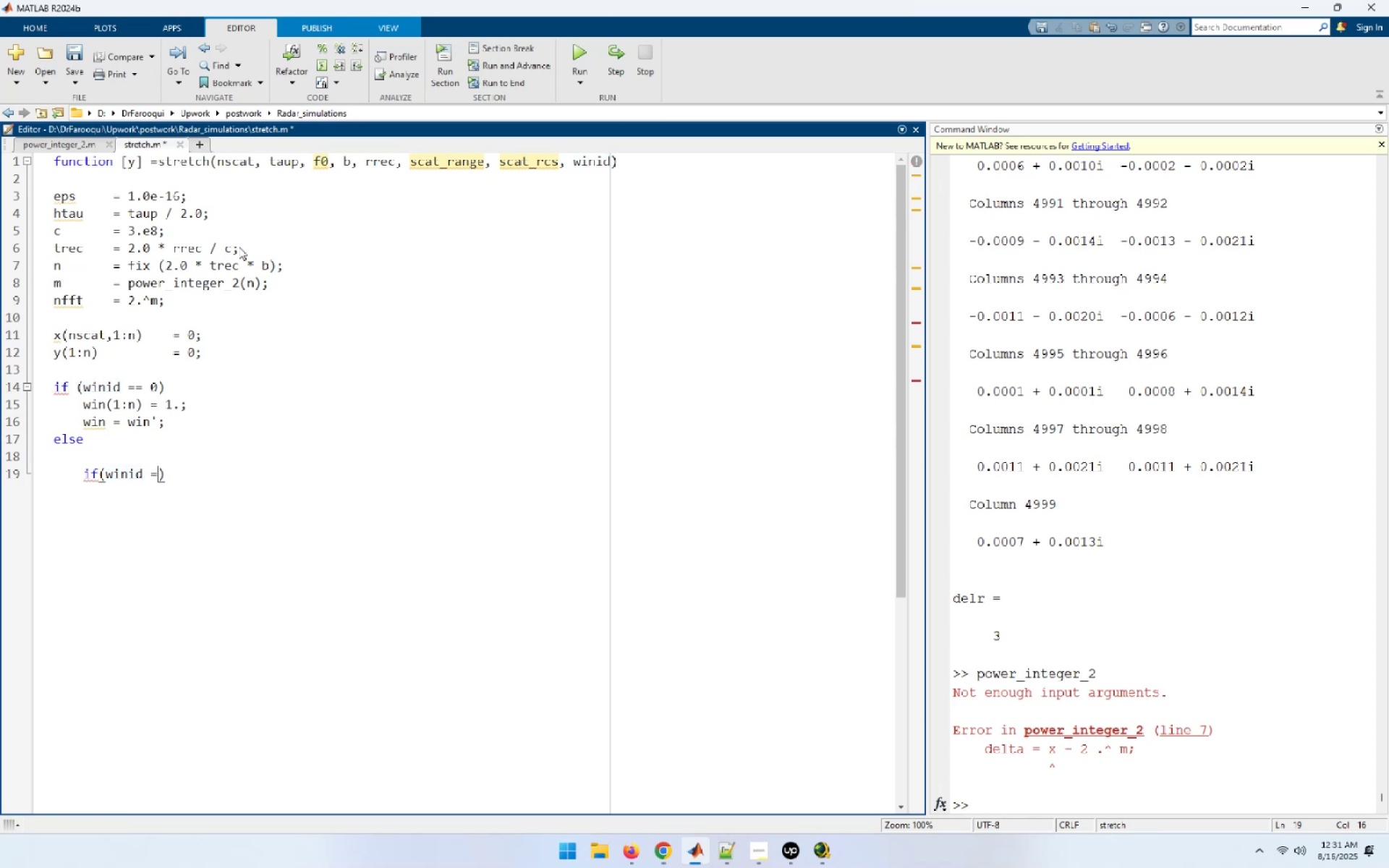 
key(Equal)
 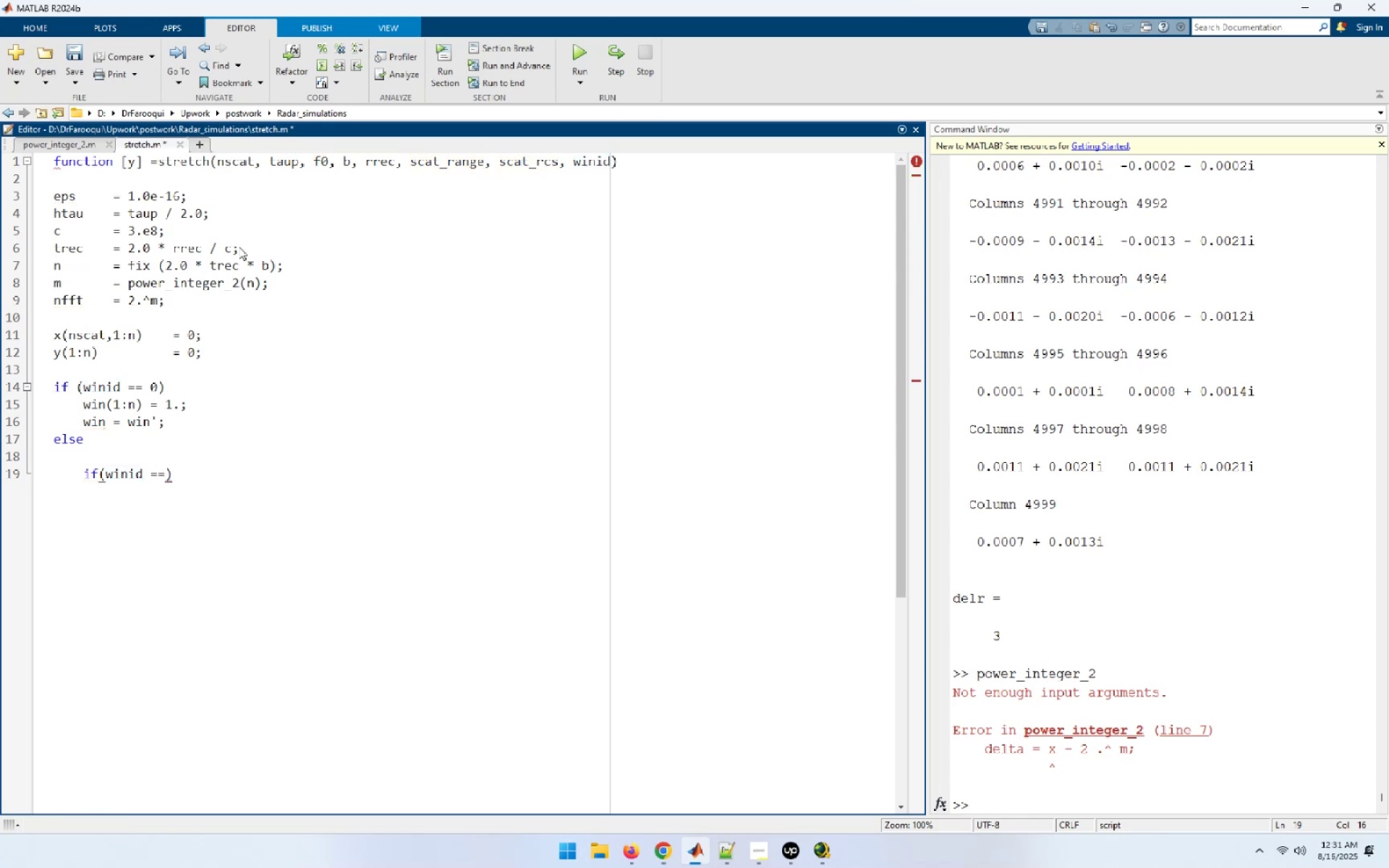 
key(Space)
 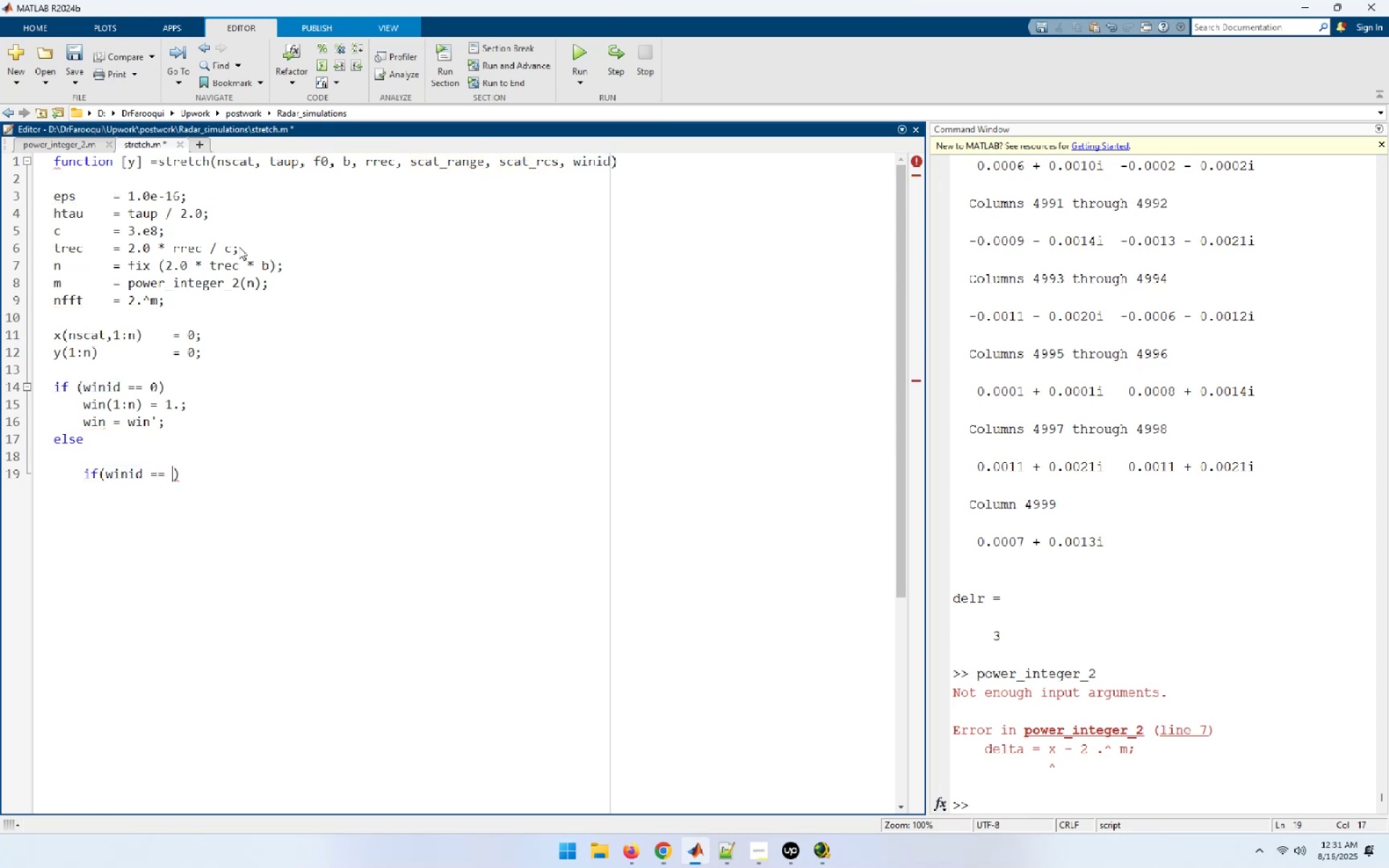 
key(1)
 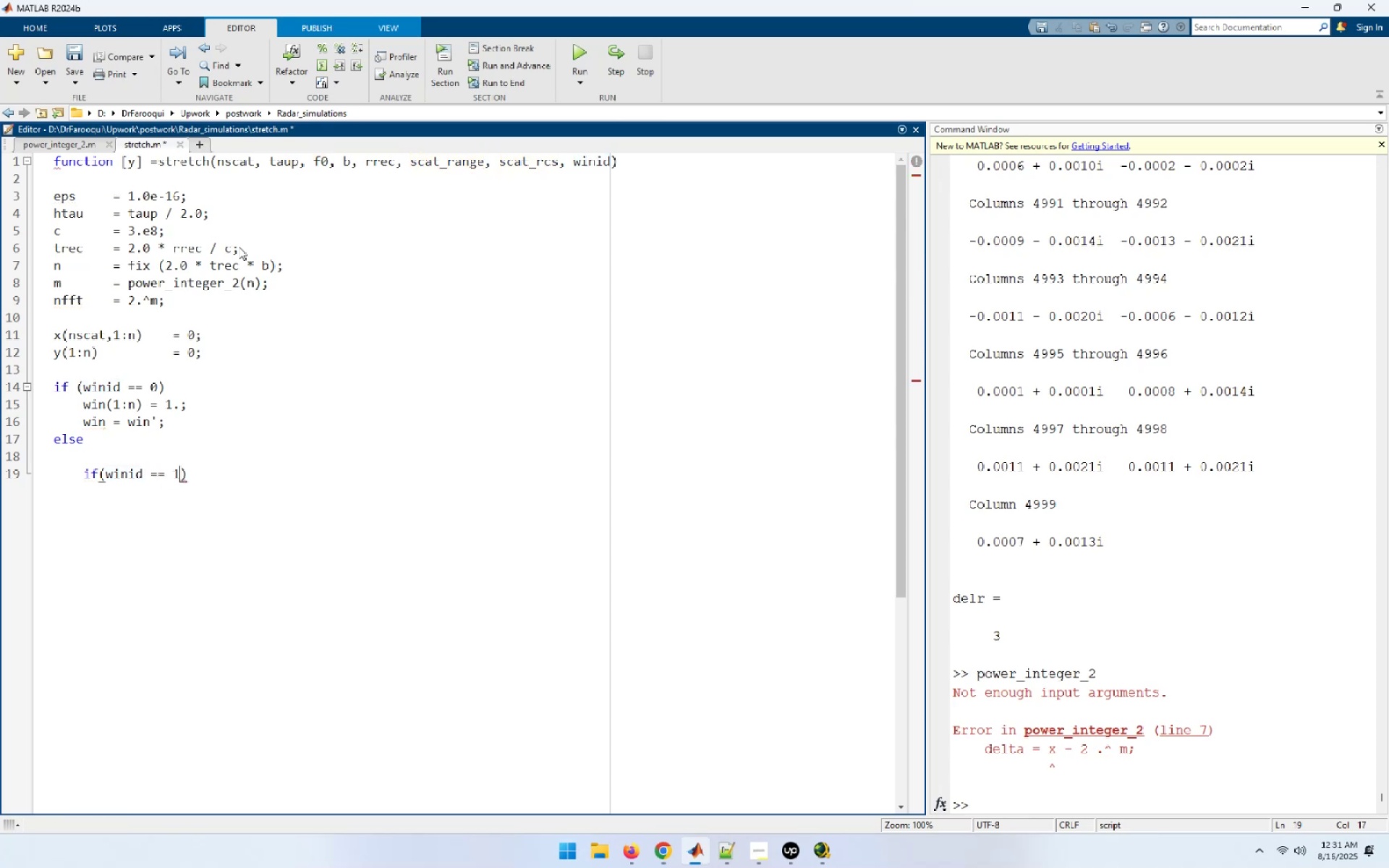 
key(Period)
 